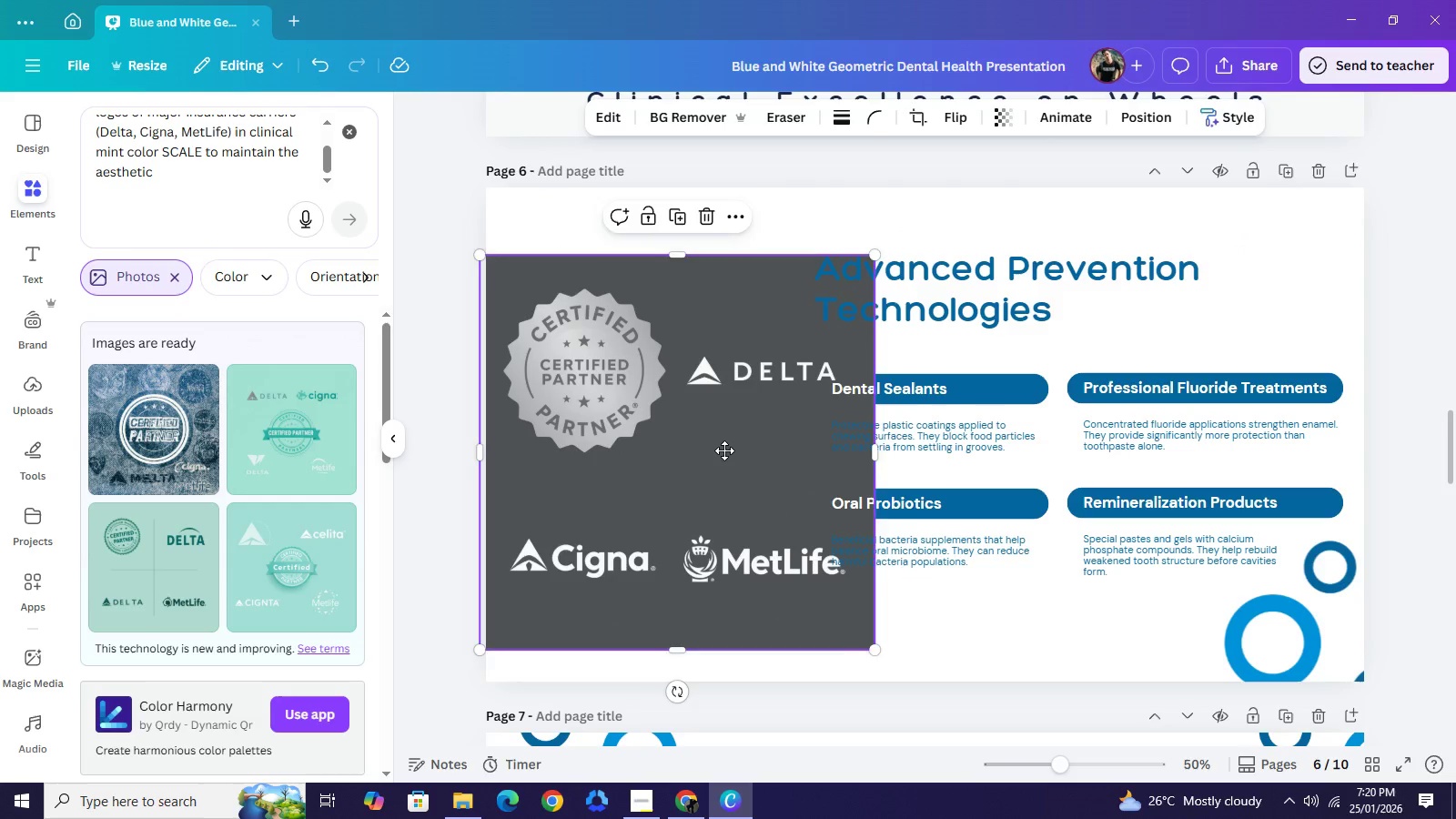 
left_click_drag(start_coordinate=[710, 450], to_coordinate=[727, 450])
 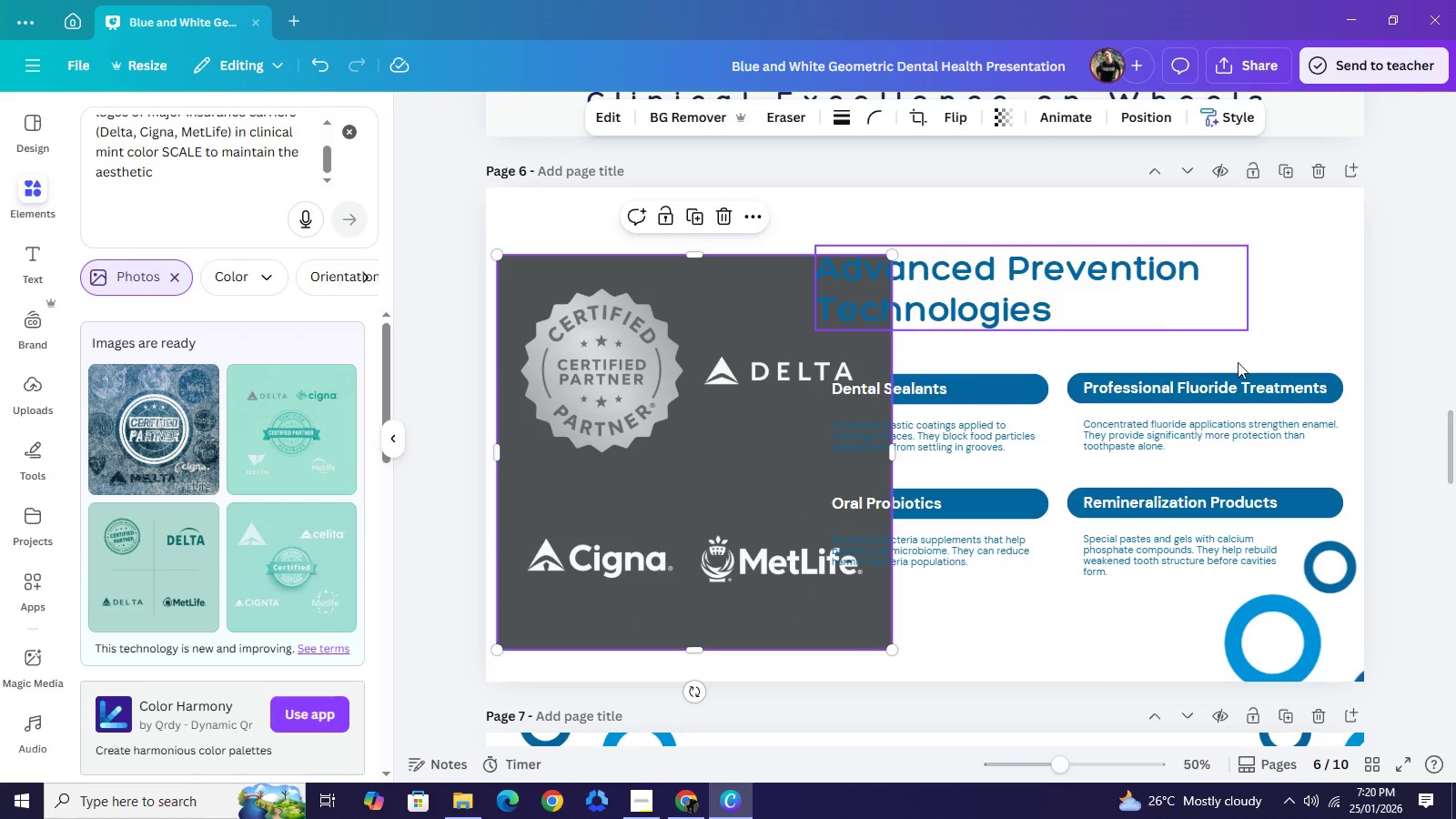 
left_click_drag(start_coordinate=[1281, 345], to_coordinate=[1204, 548])
 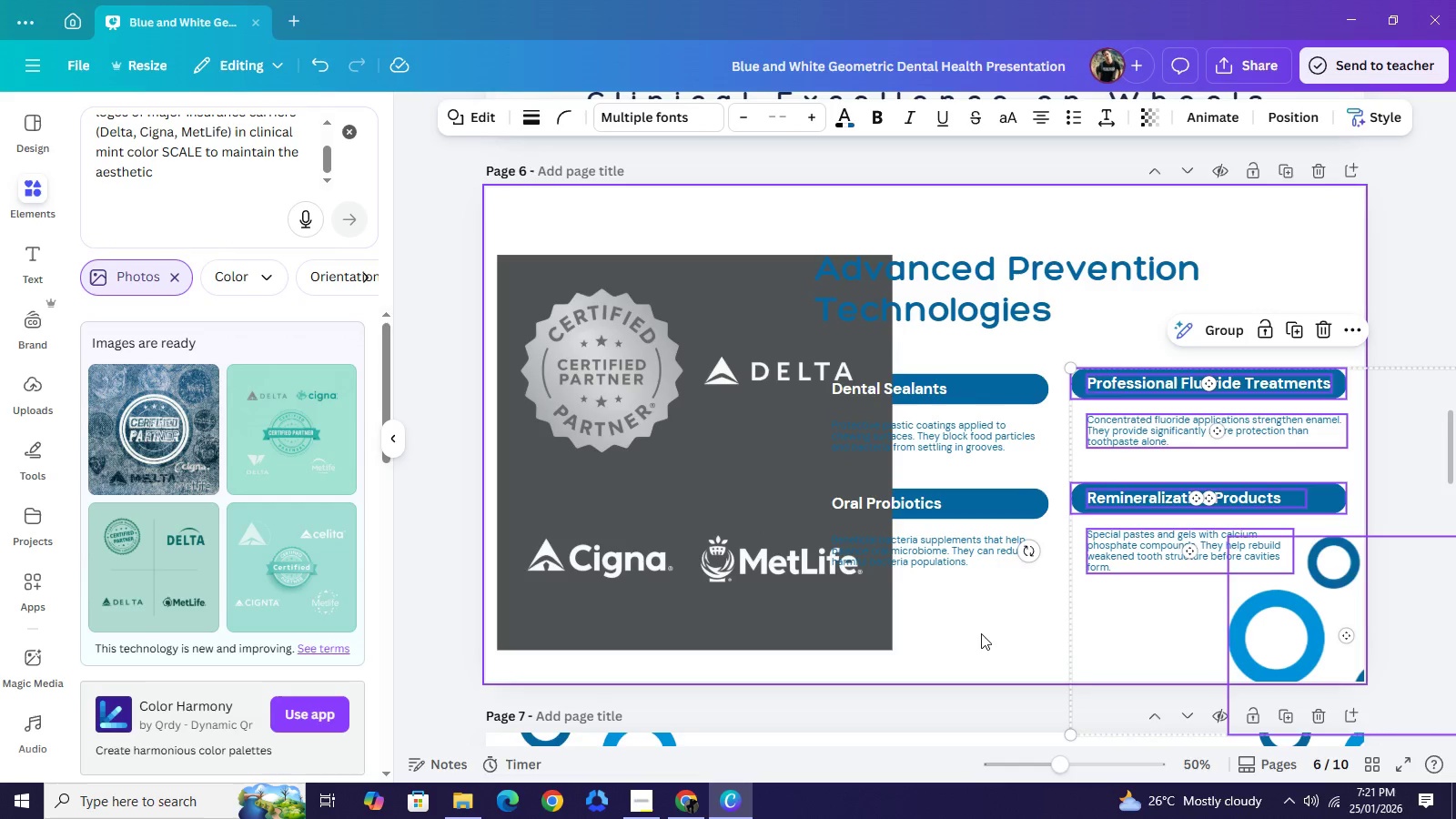 
wait(11.86)
 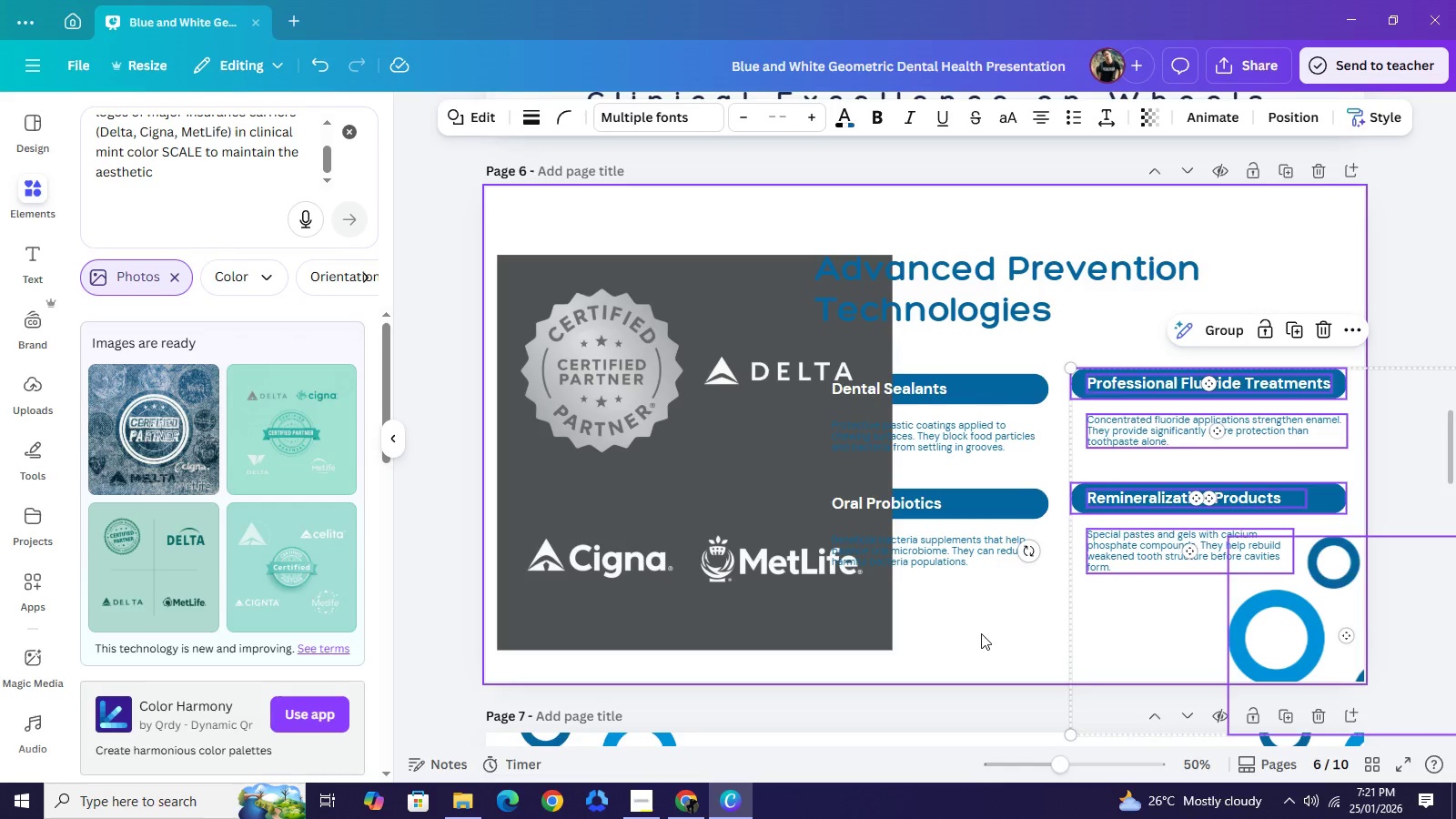 
left_click([1038, 611])
 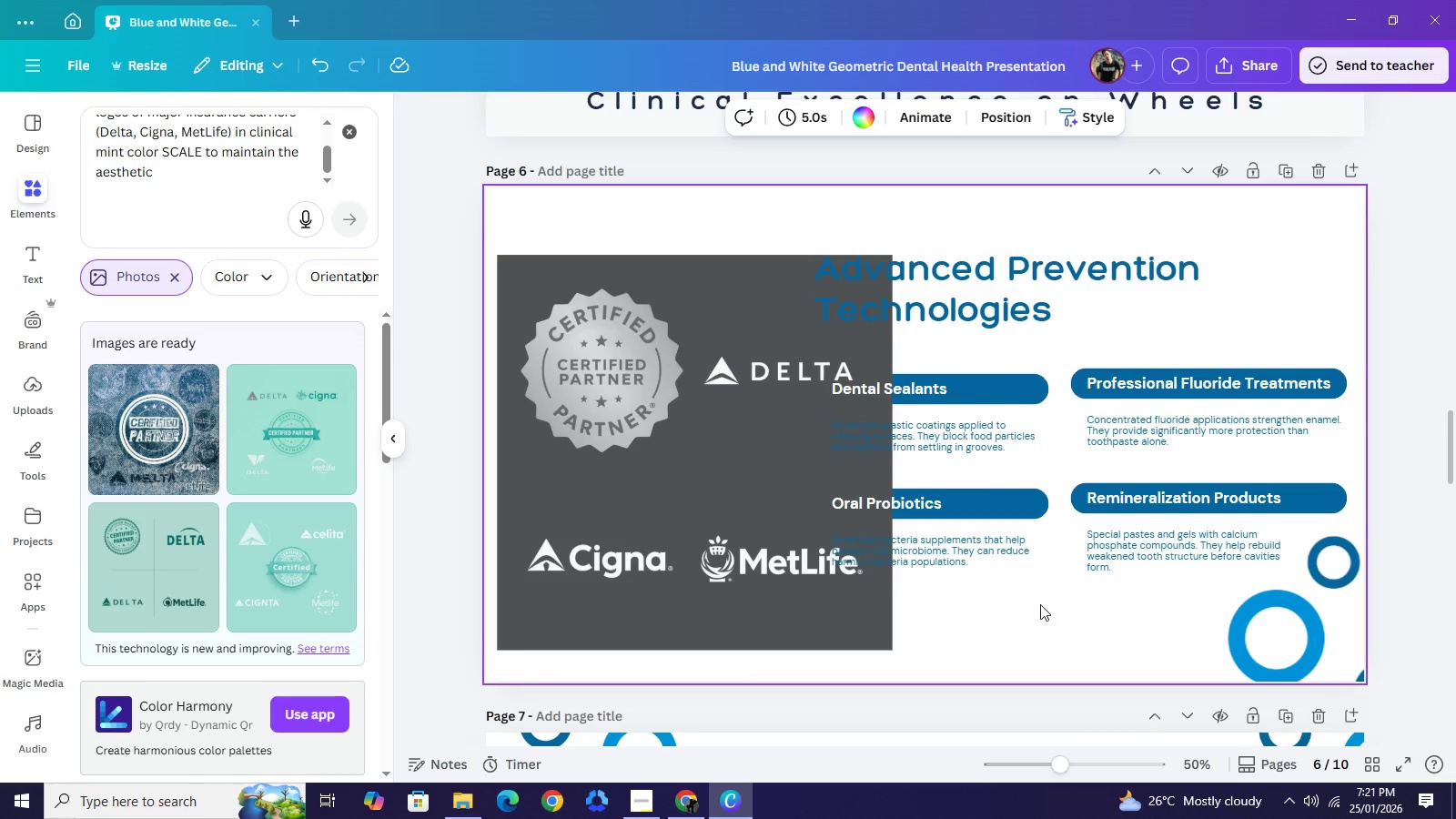 
left_click_drag(start_coordinate=[1024, 609], to_coordinate=[1129, 400])
 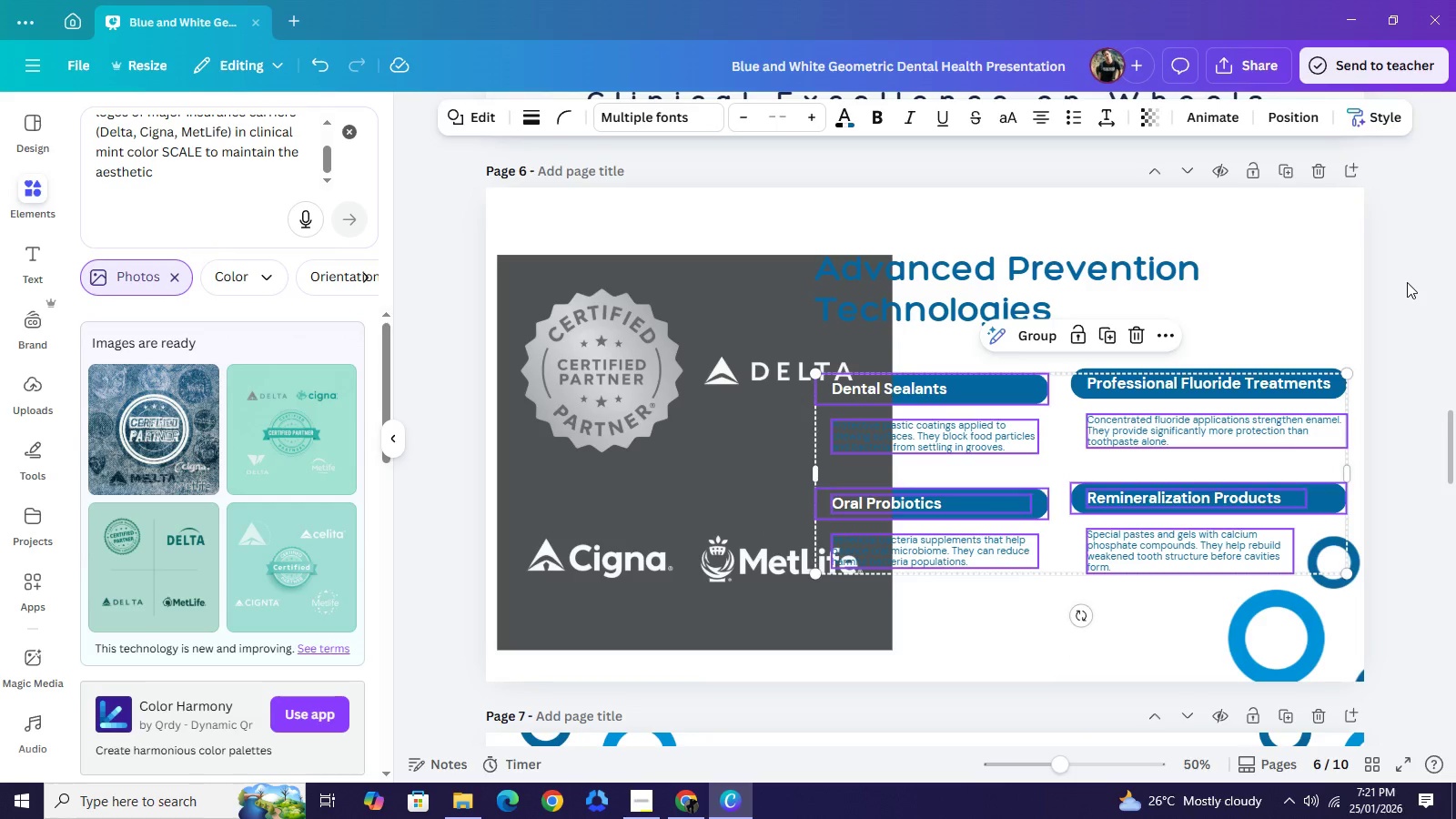 
left_click([1407, 282])
 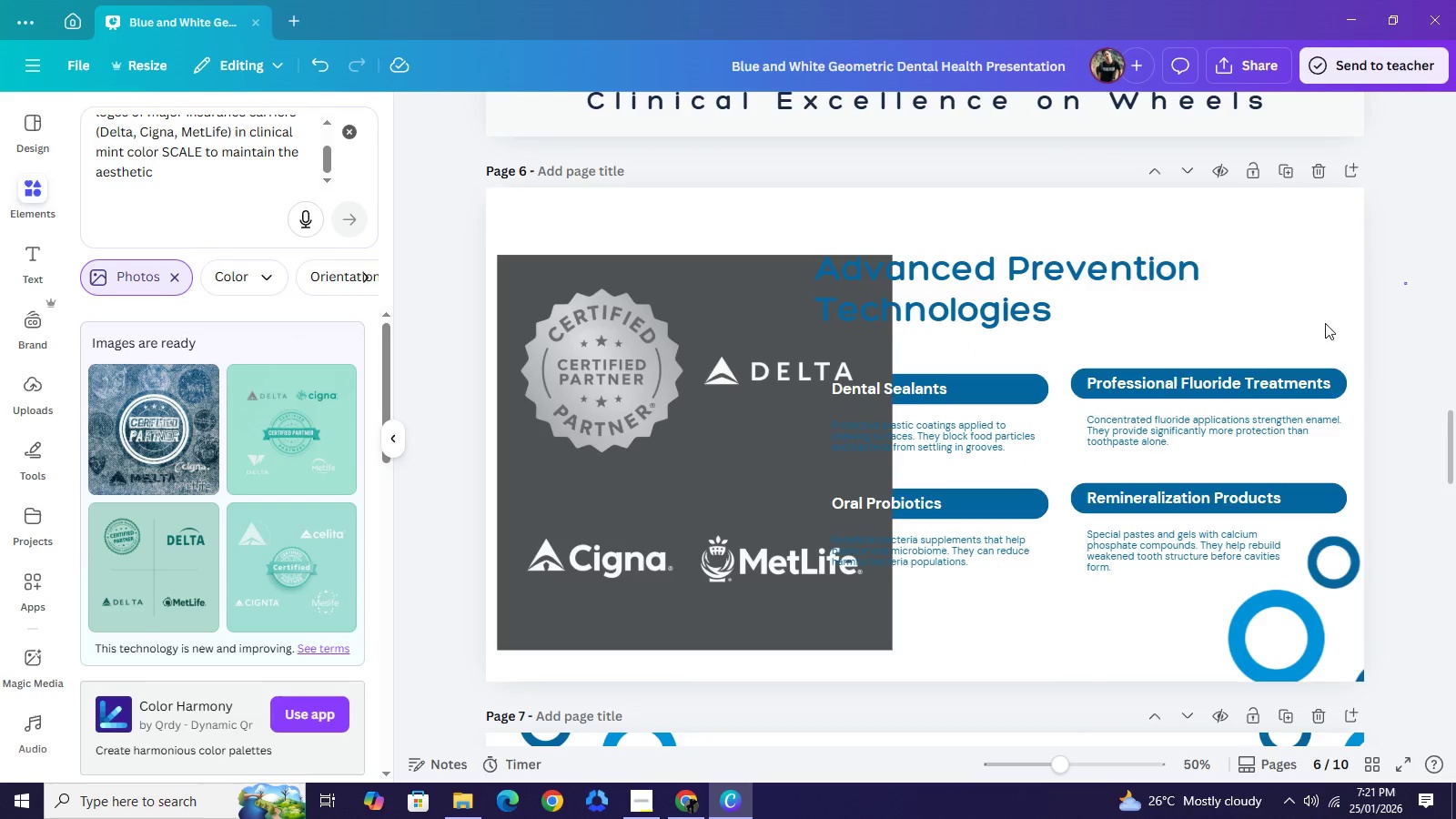 
left_click_drag(start_coordinate=[1407, 282], to_coordinate=[1218, 490])
 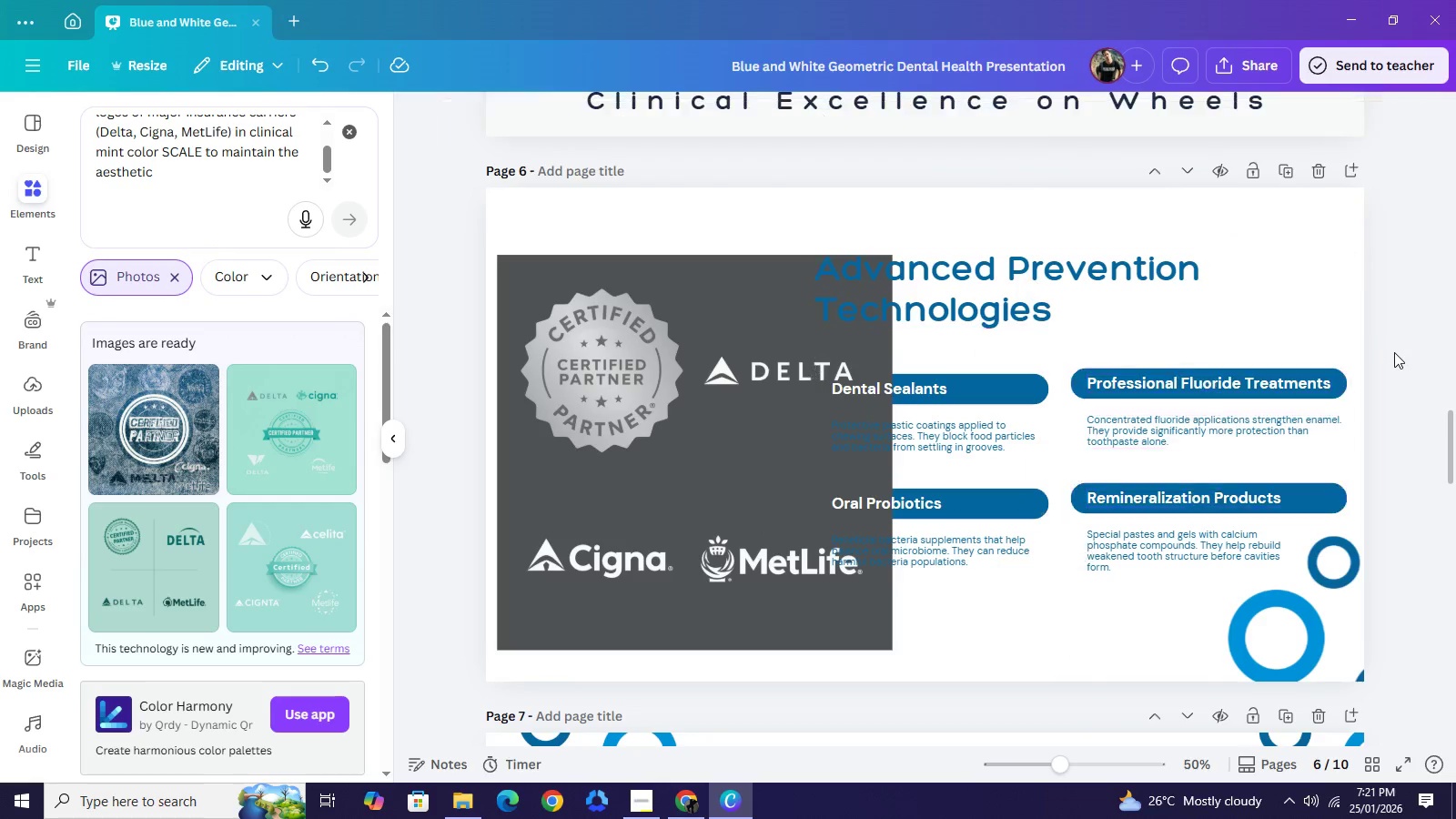 
left_click([1390, 336])
 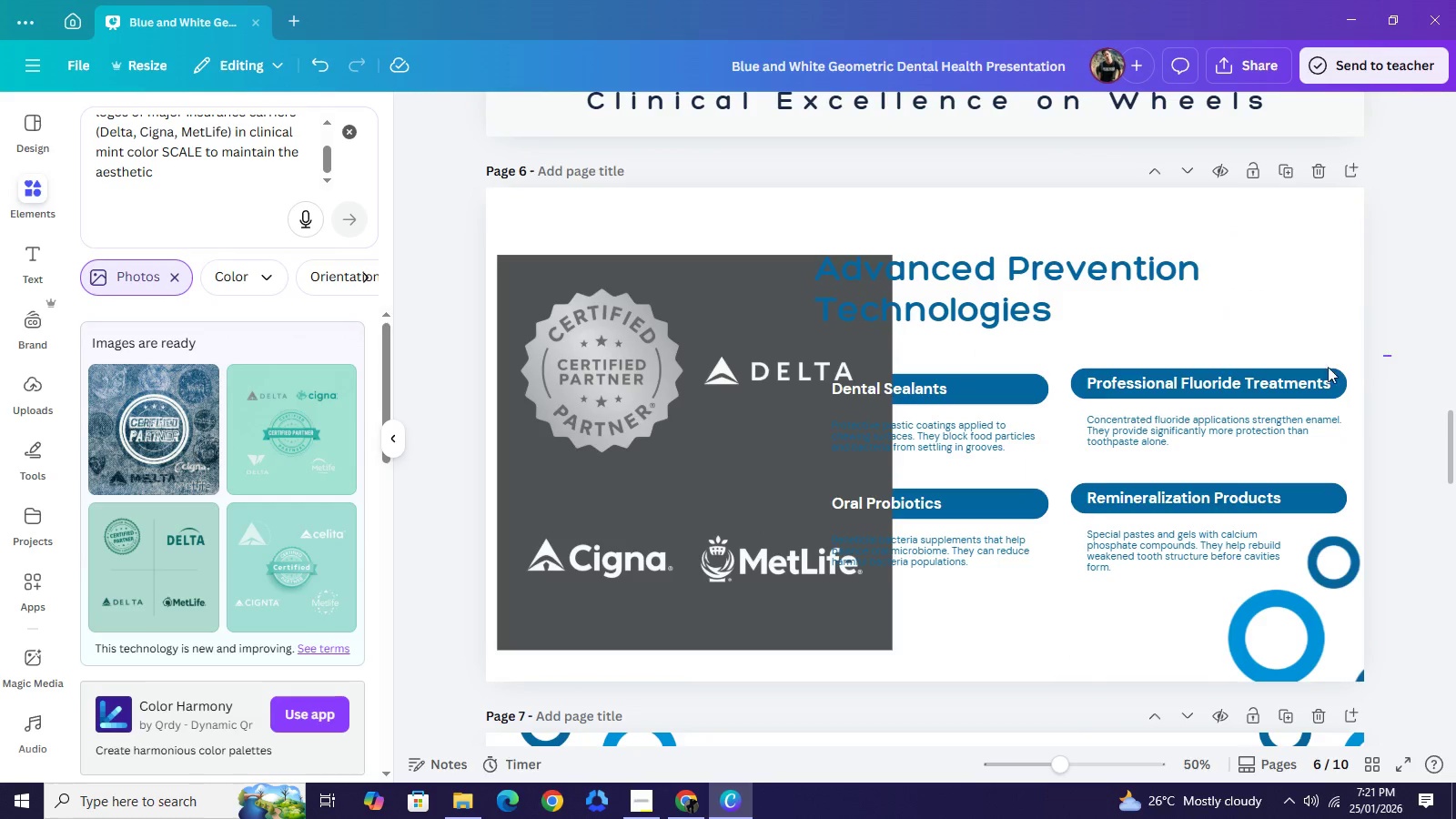 
left_click_drag(start_coordinate=[1391, 356], to_coordinate=[1220, 494])
 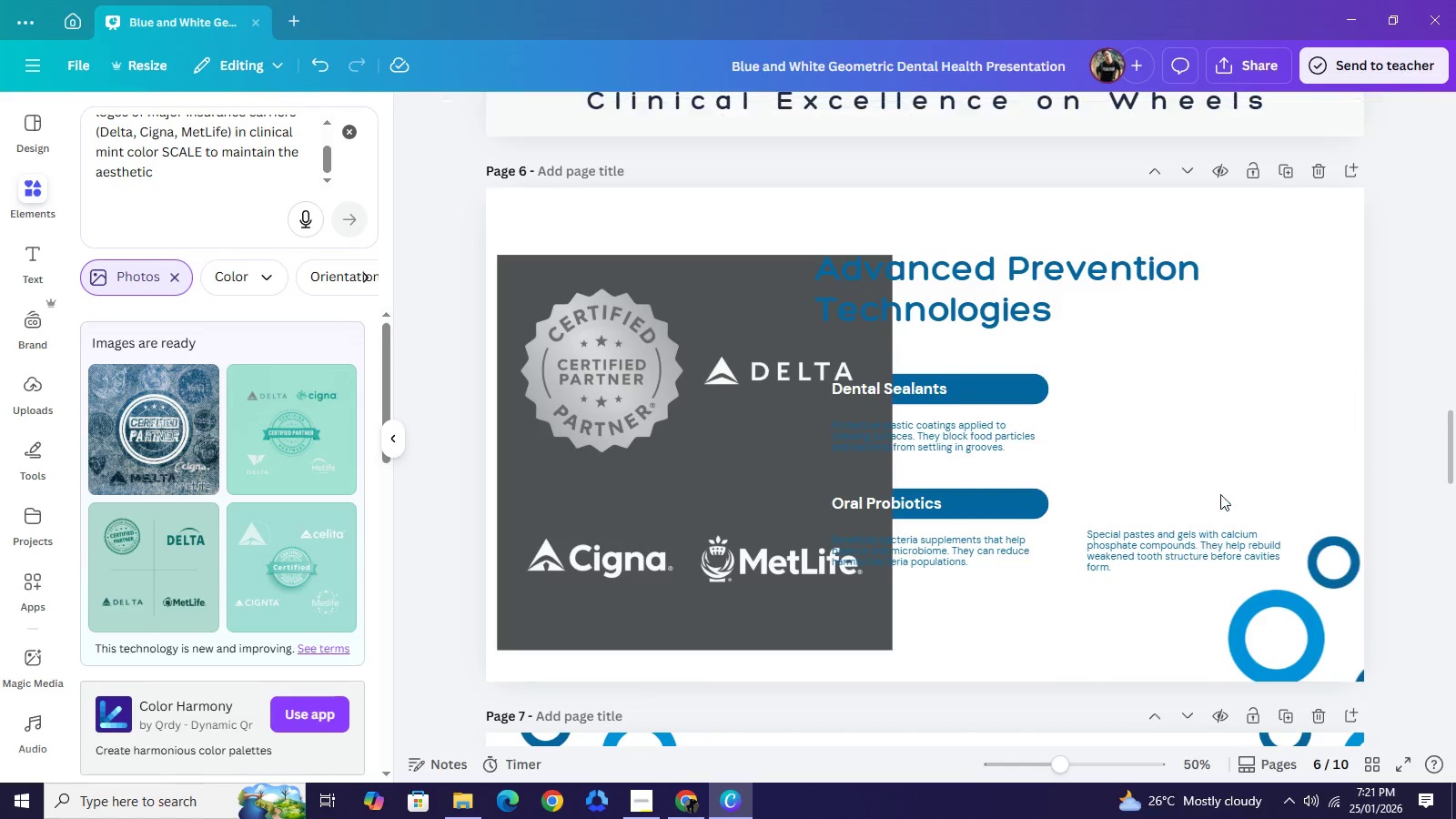 
key(Backspace)
 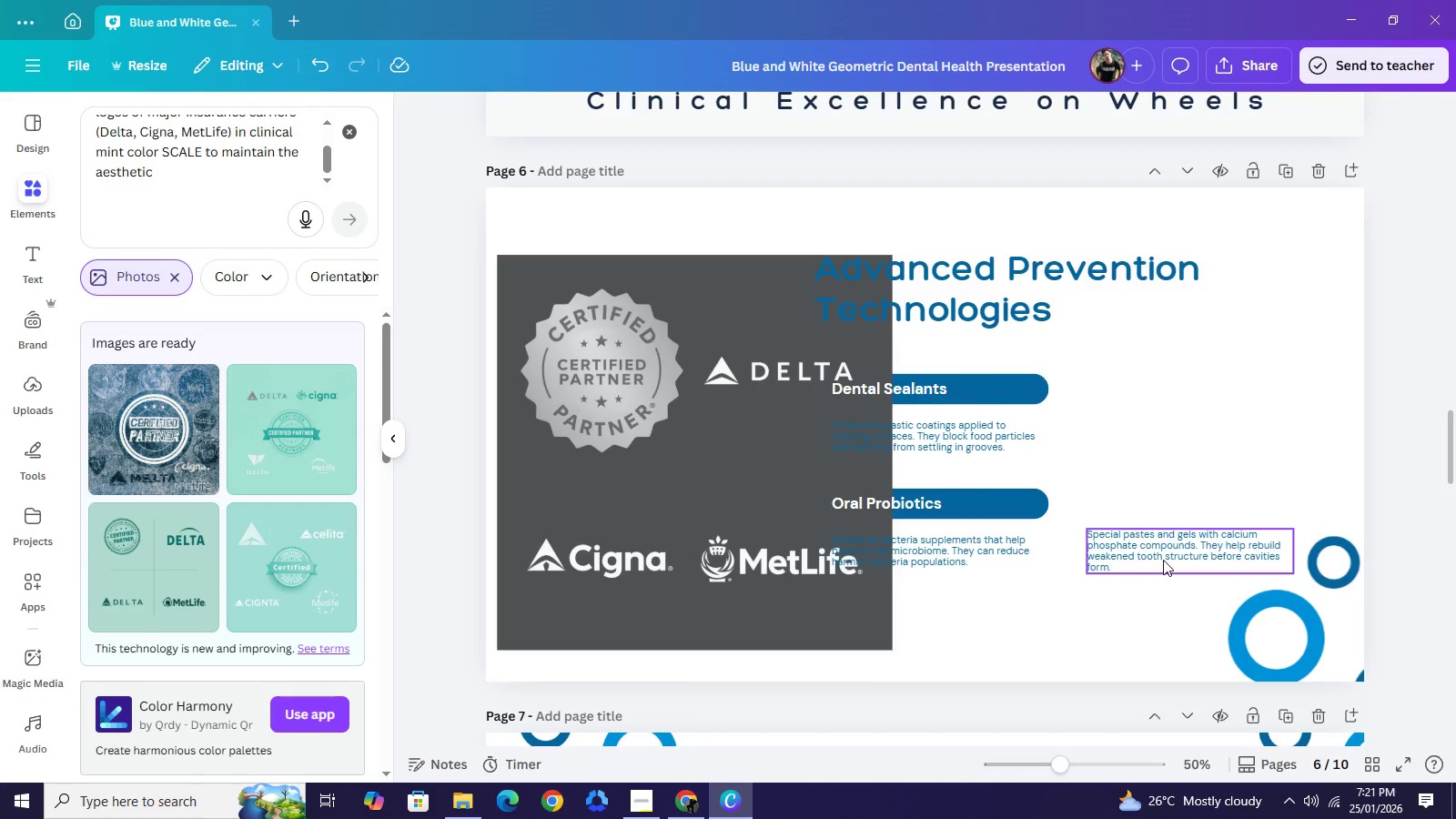 
left_click([1163, 560])
 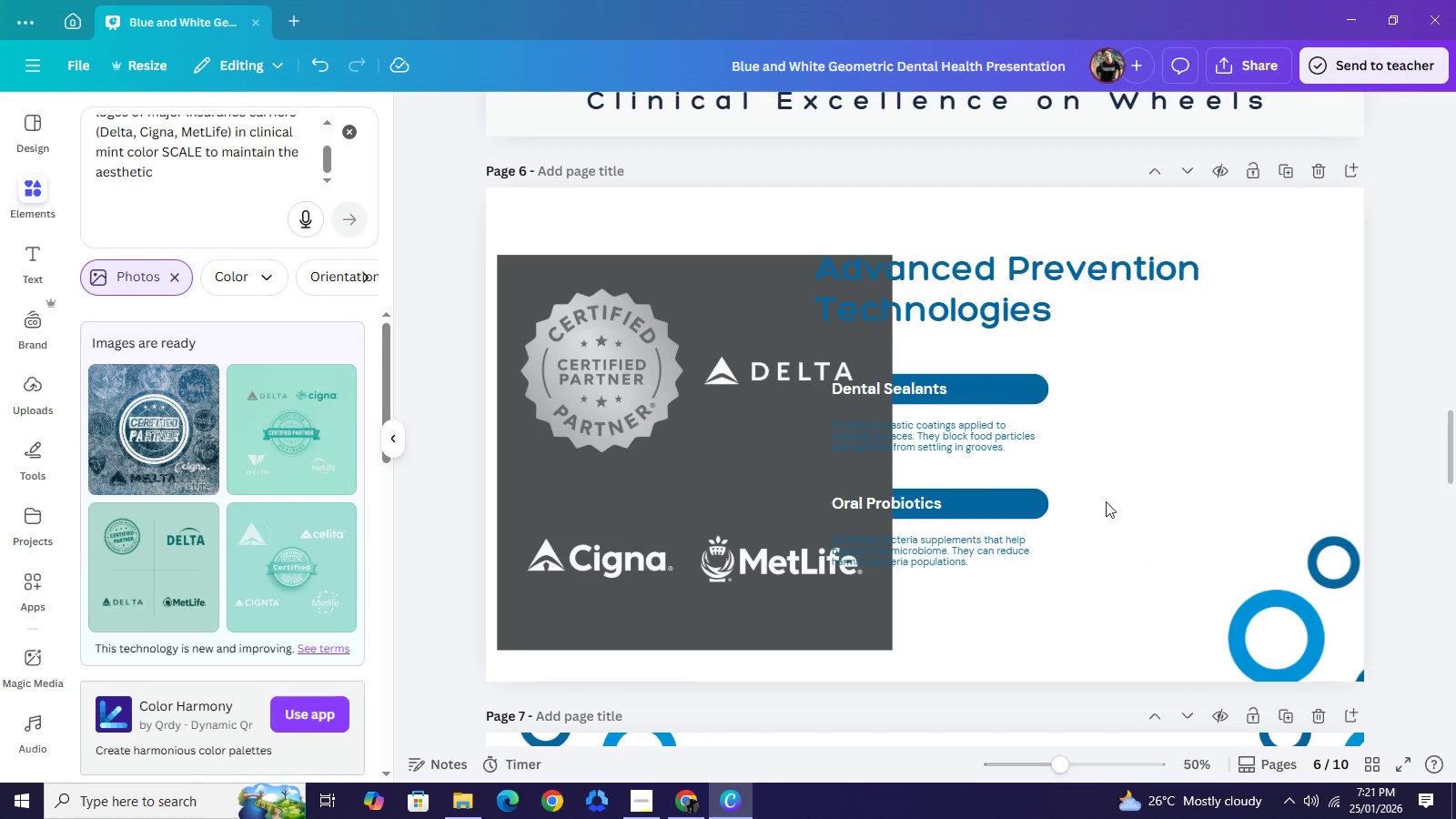 
key(Backspace)
 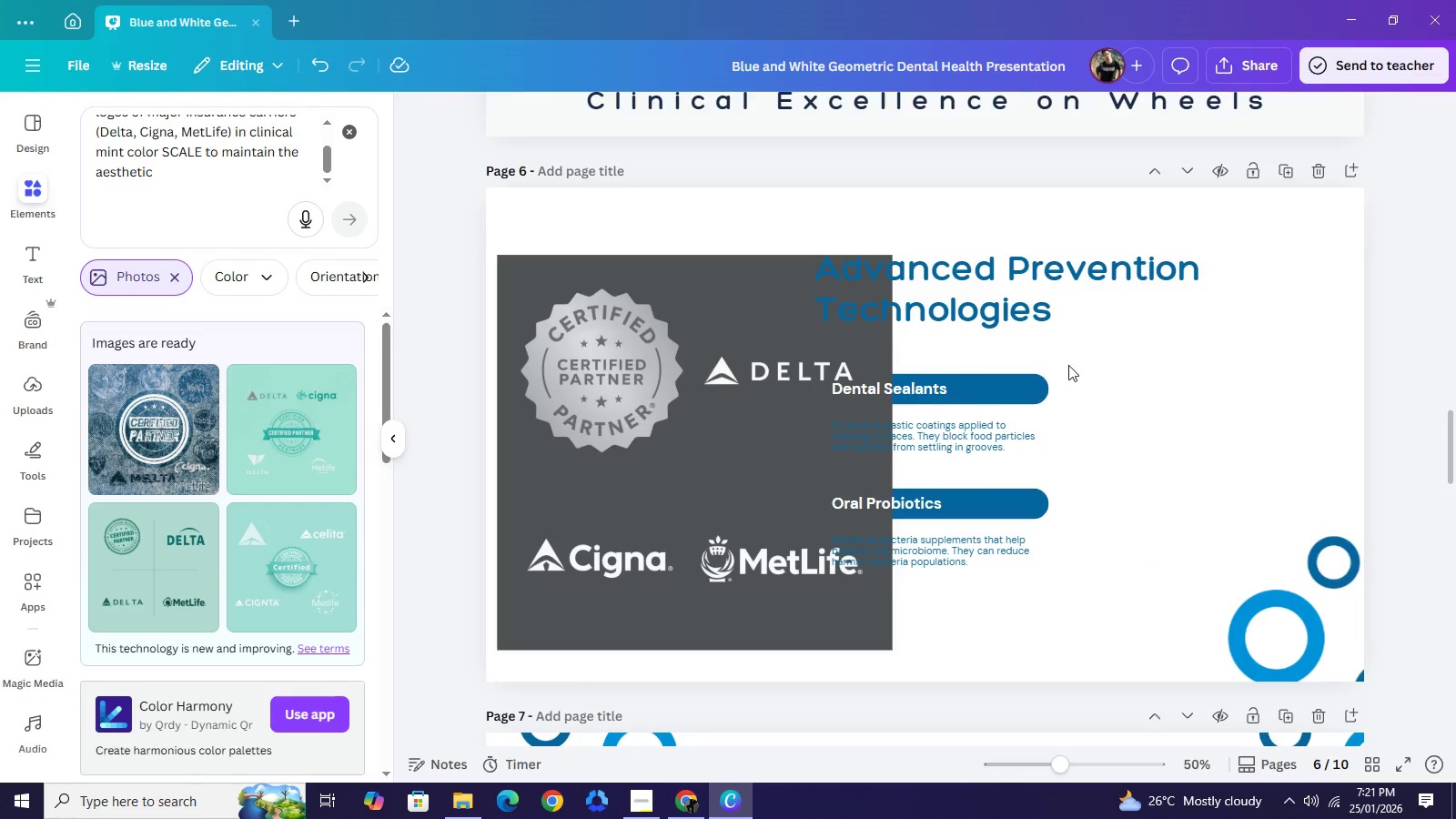 
left_click_drag(start_coordinate=[1115, 374], to_coordinate=[917, 593])
 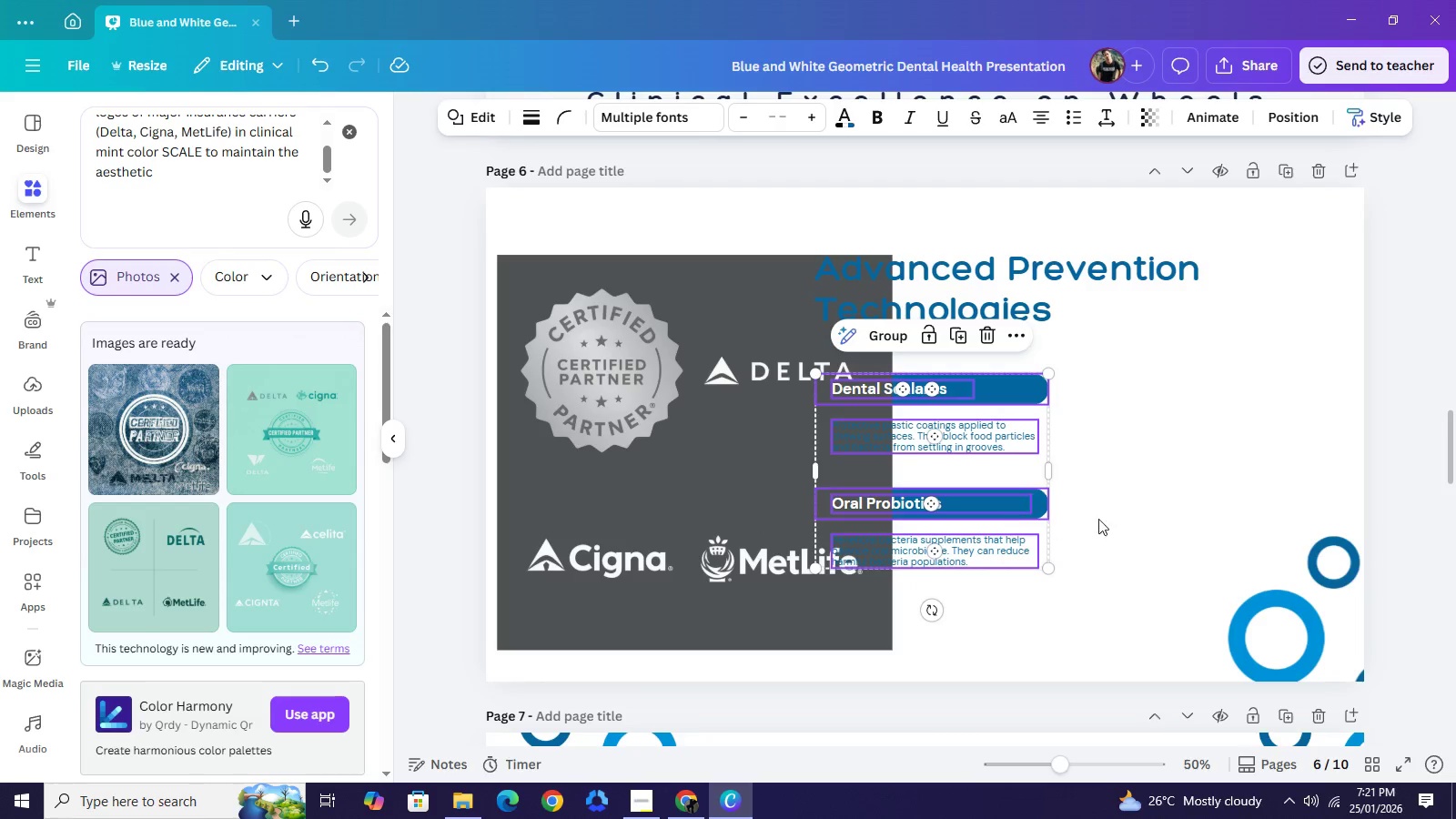 
left_click_drag(start_coordinate=[993, 511], to_coordinate=[1249, 480])
 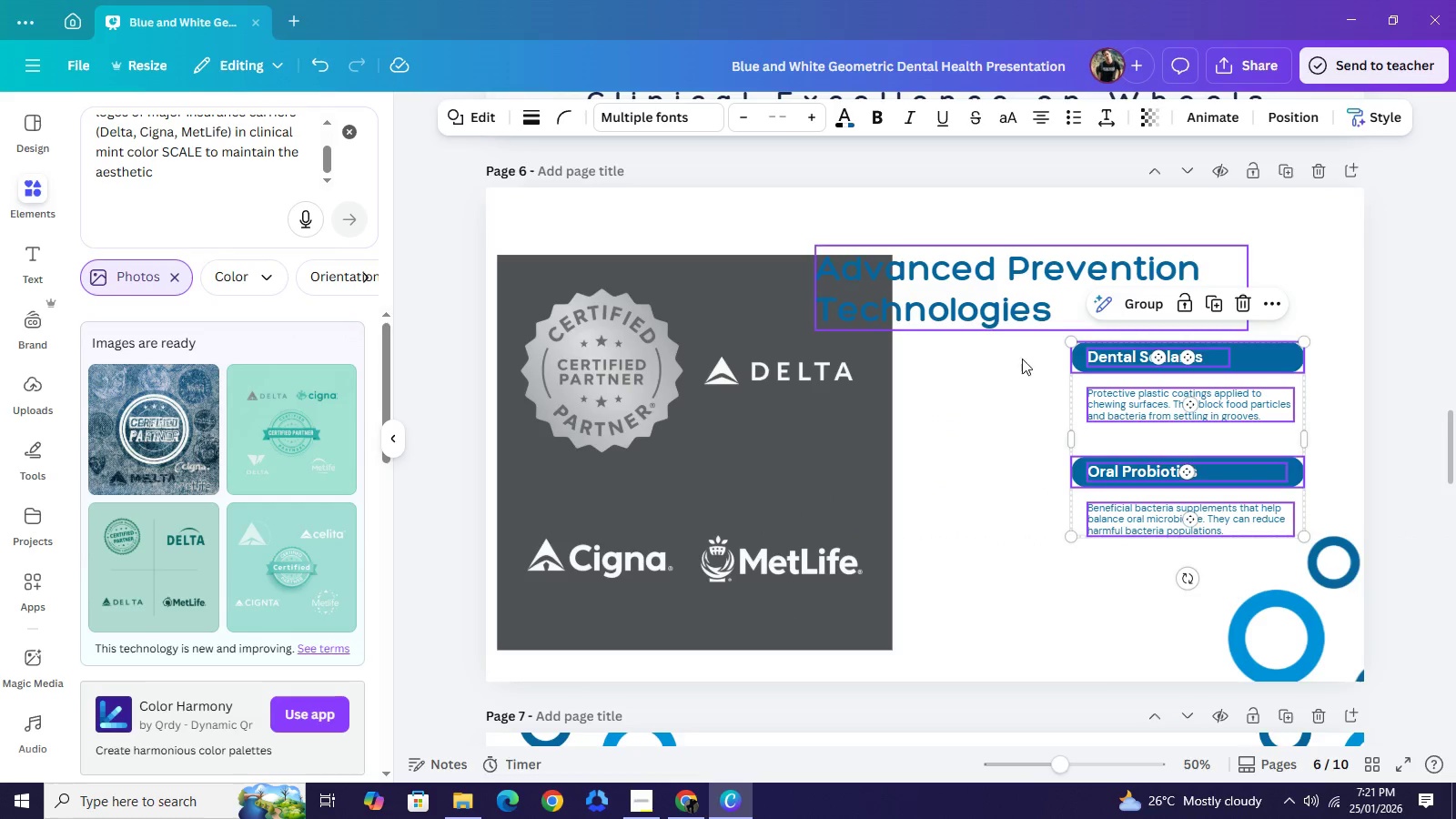 
scroll: coordinate [1022, 360], scroll_direction: up, amount: 3.0
 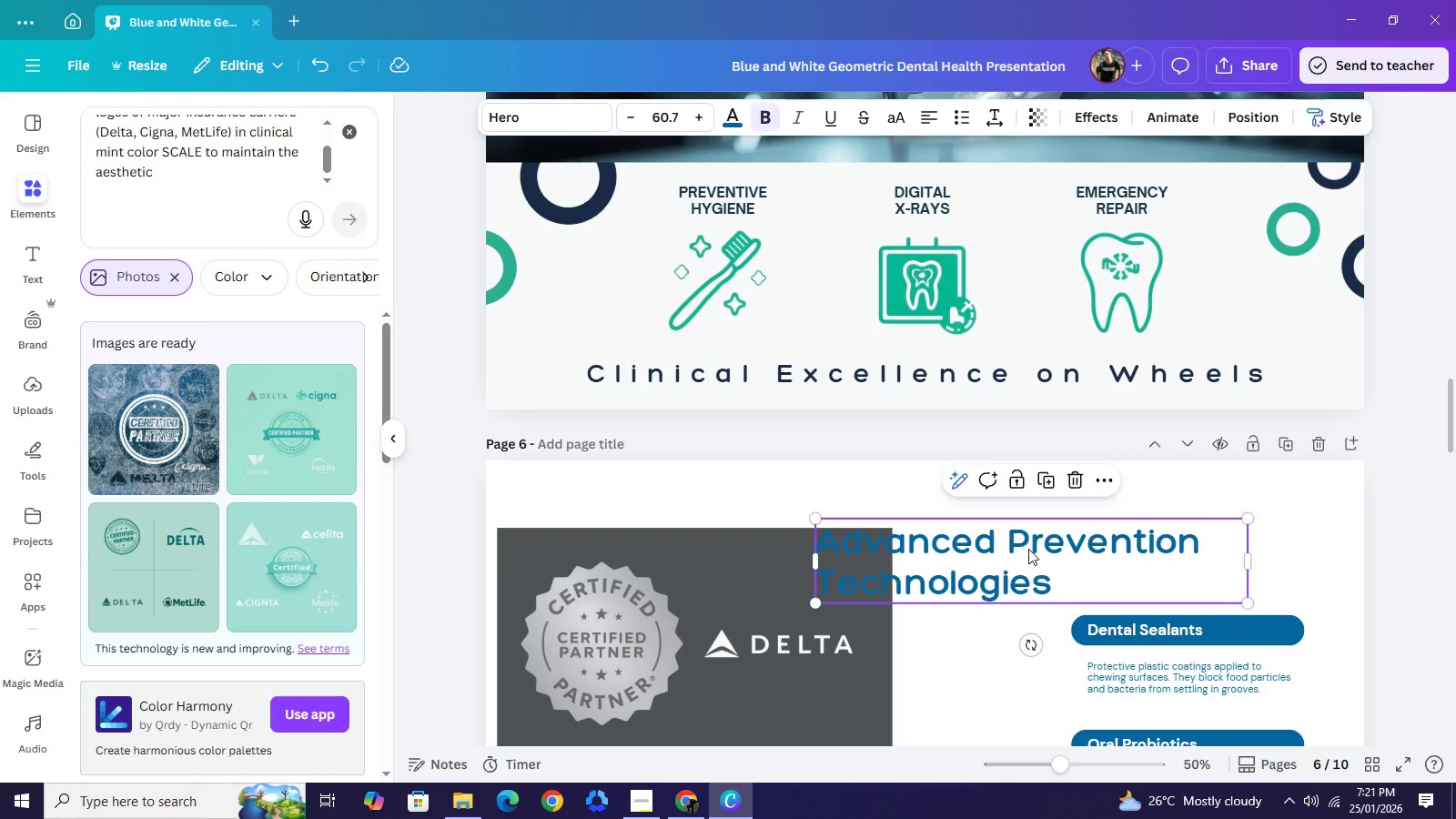 
double_click([1028, 549])
 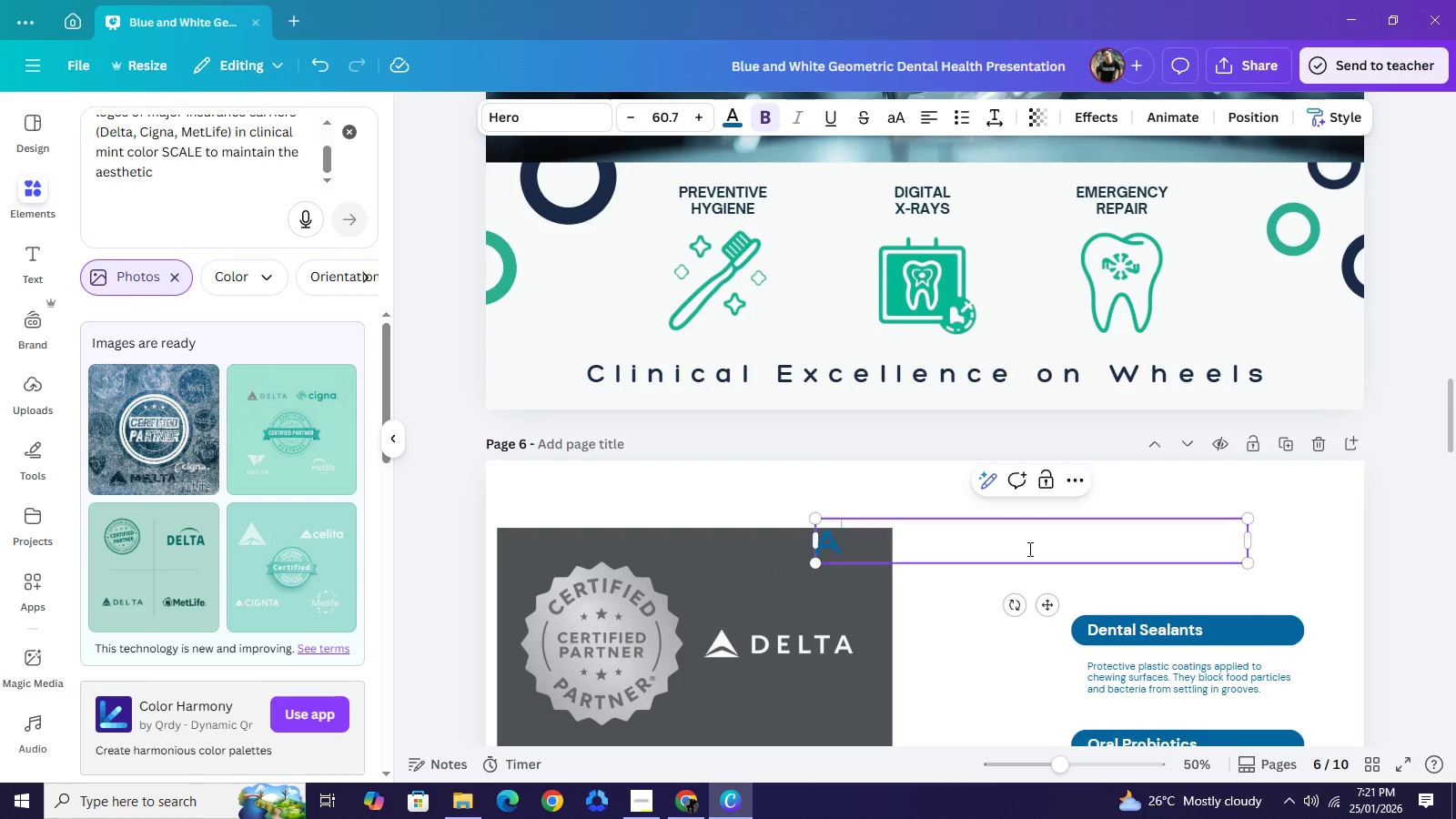 
type(A\)
key(Backspace)
key(Backspace)
key(Backspace)
type(FRICTIONLESS CARE)
 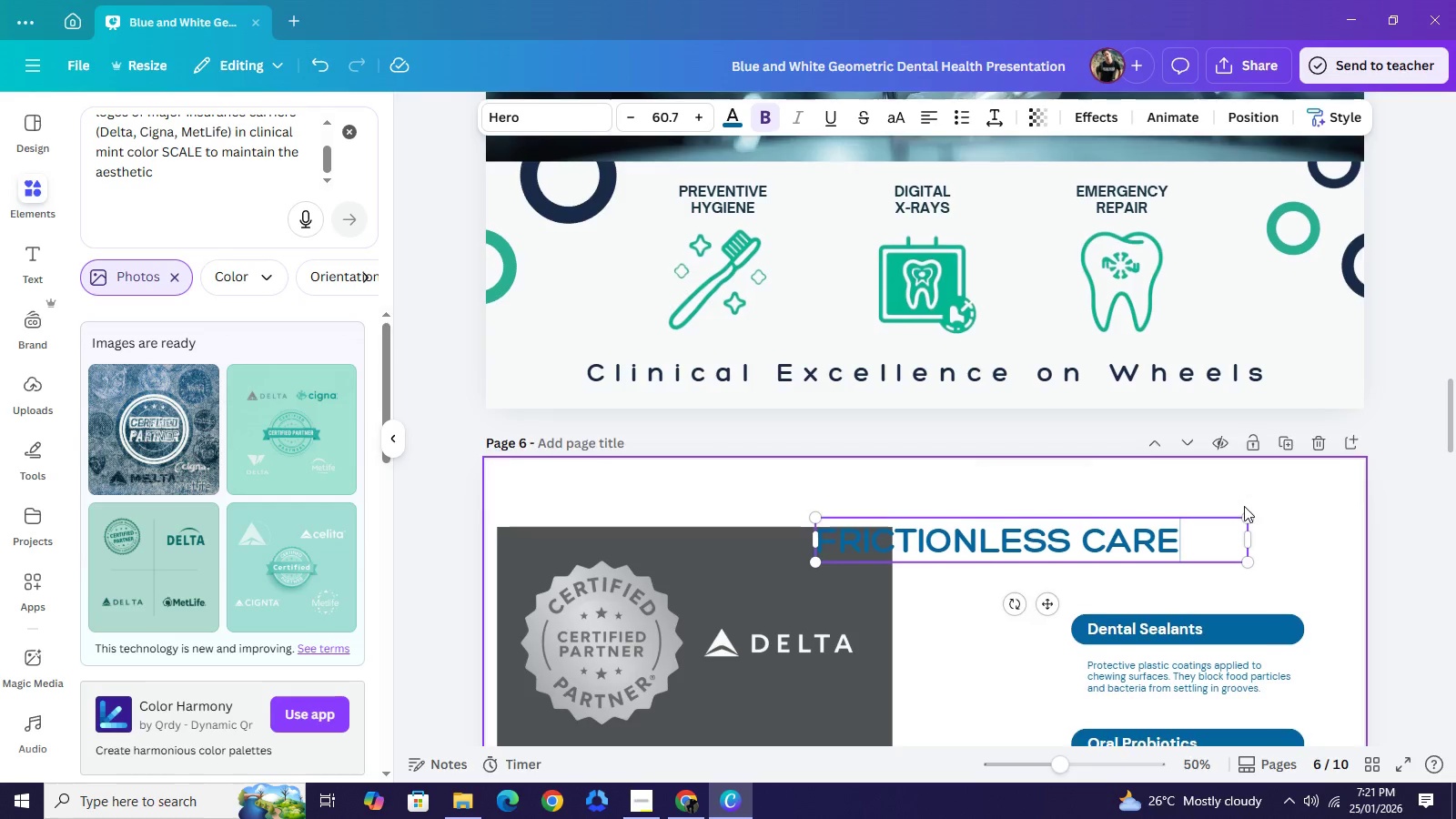 
scroll: coordinate [1244, 506], scroll_direction: down, amount: 1.0
 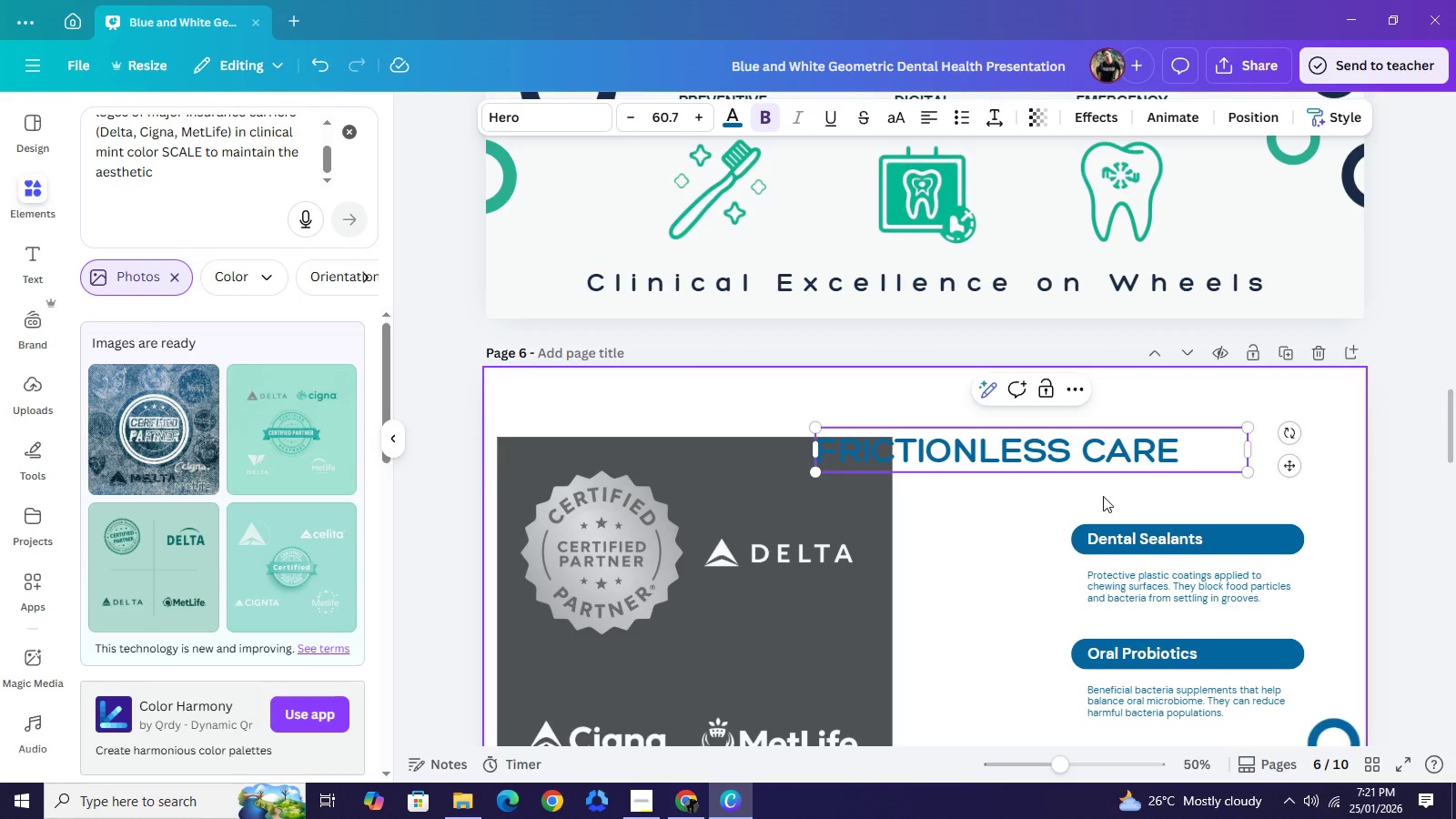 
scroll: coordinate [1102, 496], scroll_direction: up, amount: 5.0
 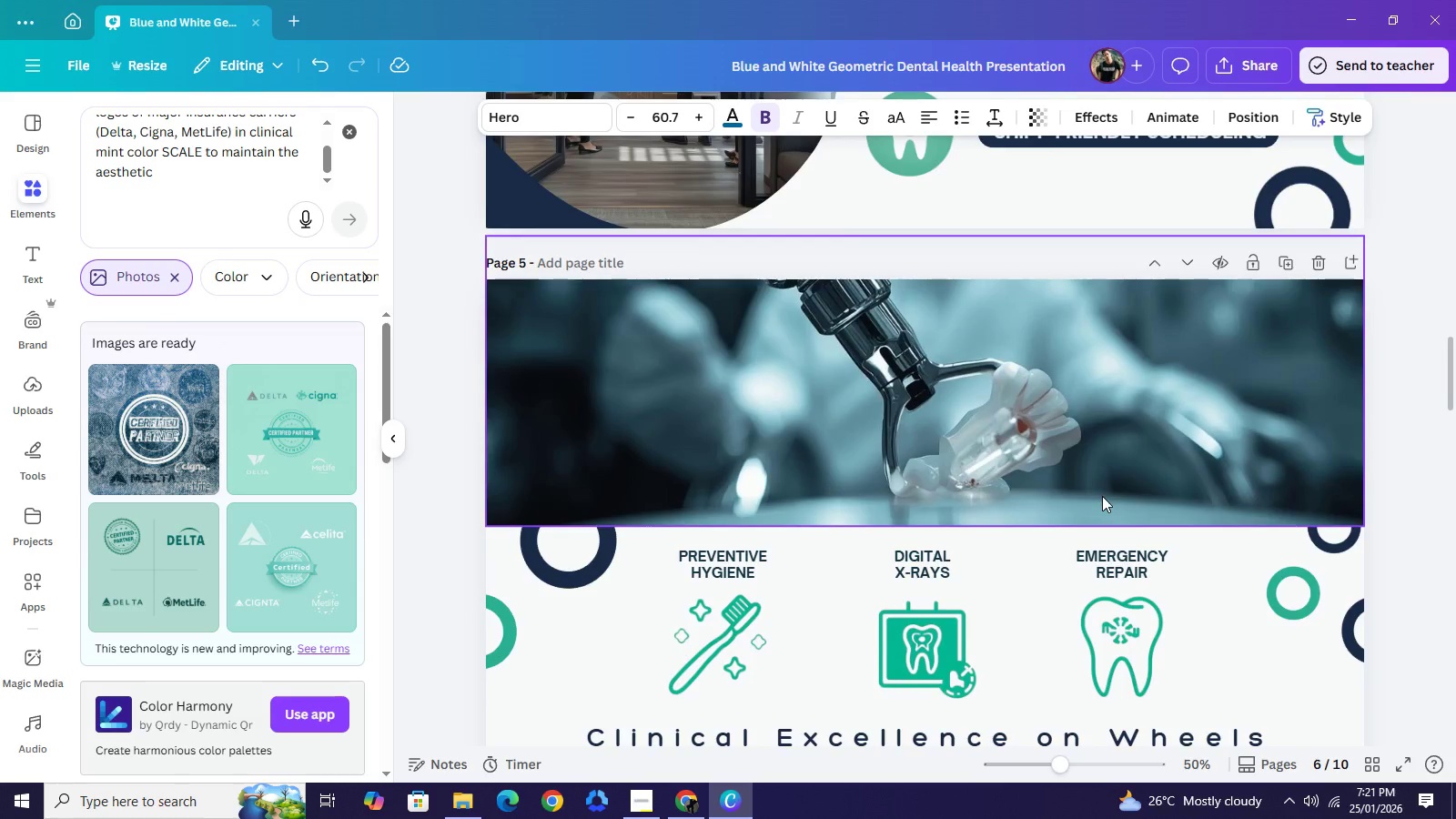 
scroll: coordinate [1111, 452], scroll_direction: down, amount: 3.0
 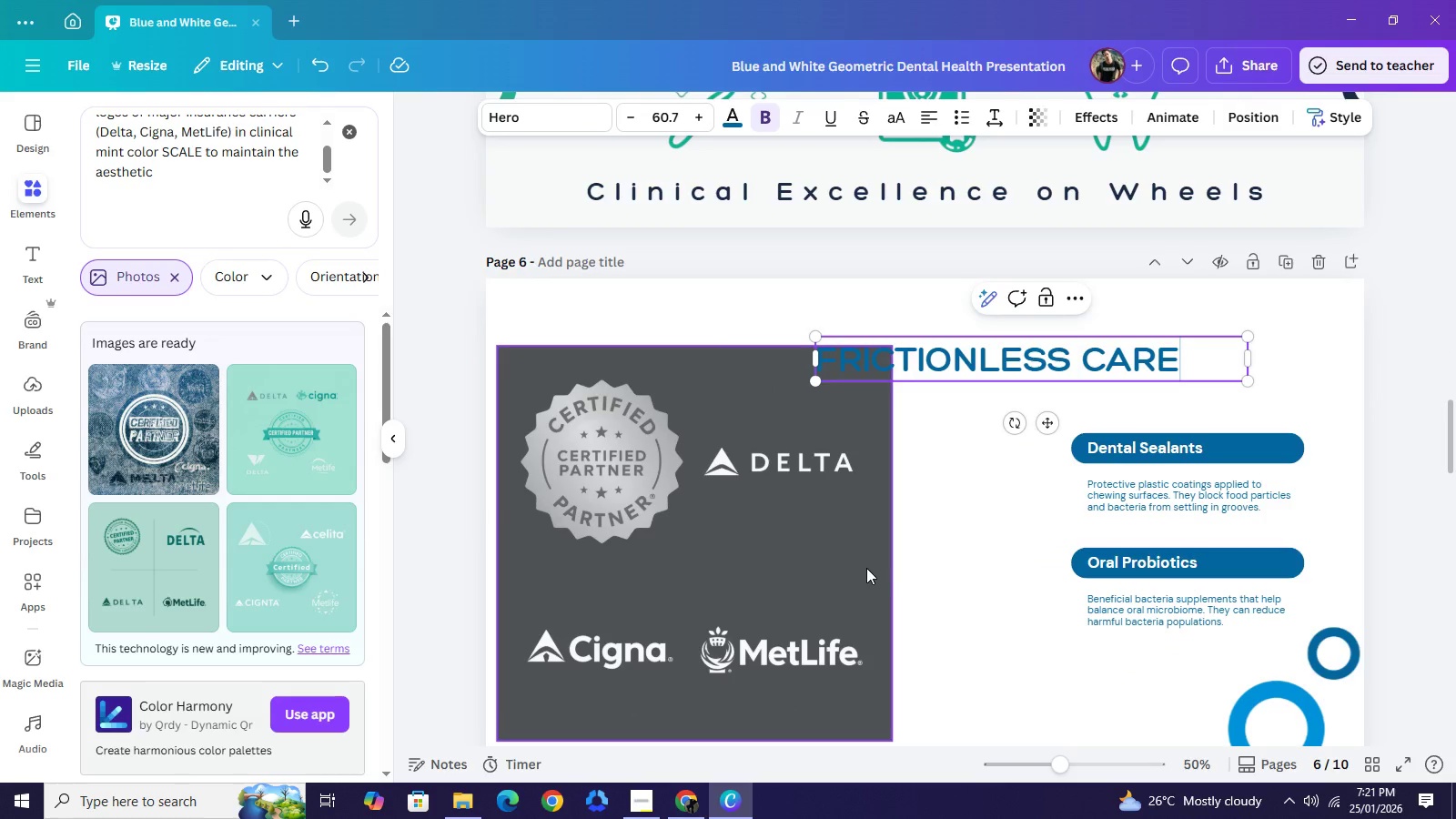 
left_click_drag(start_coordinate=[853, 558], to_coordinate=[1202, 641])
 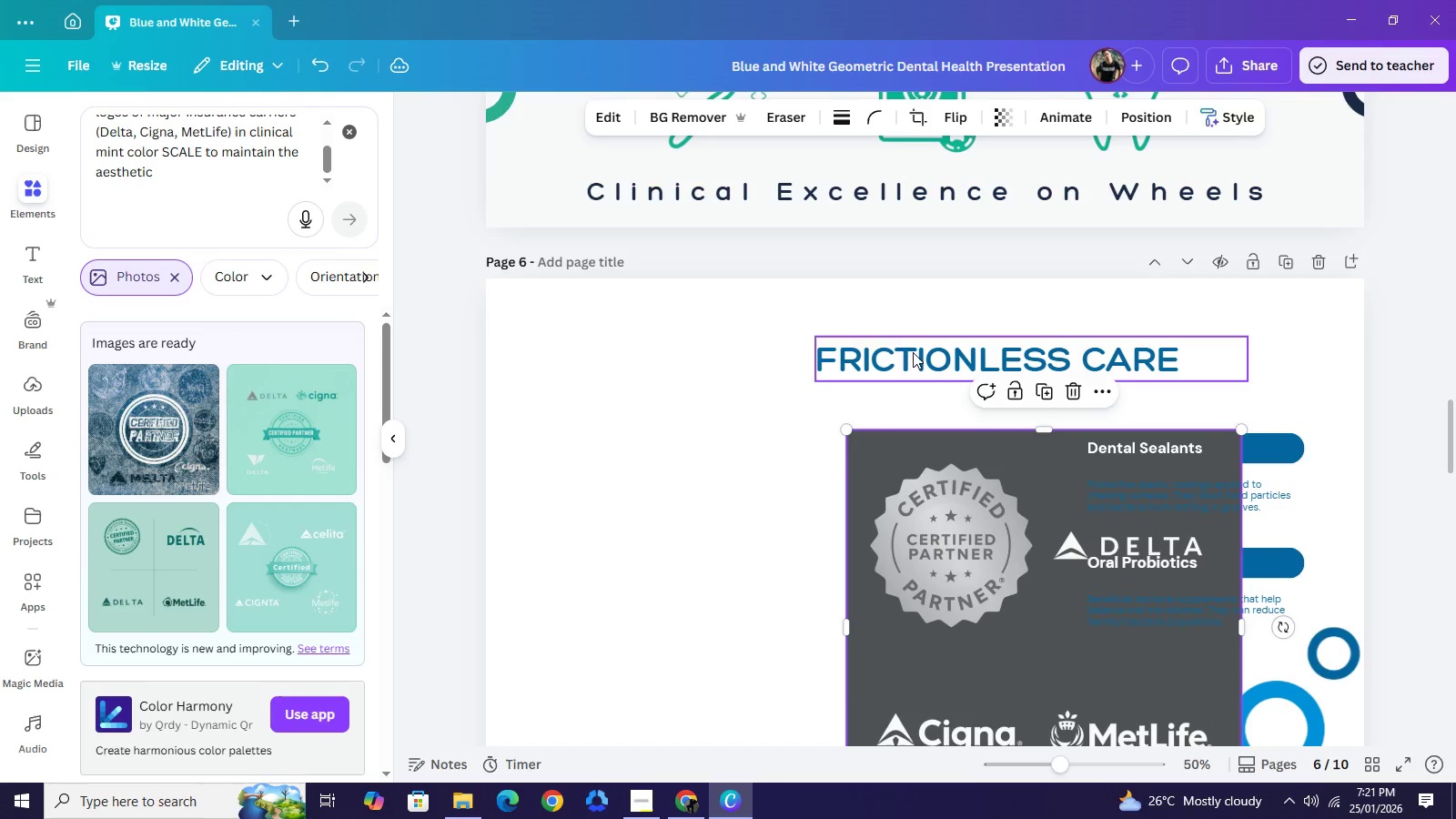 
left_click_drag(start_coordinate=[973, 366], to_coordinate=[690, 346])
 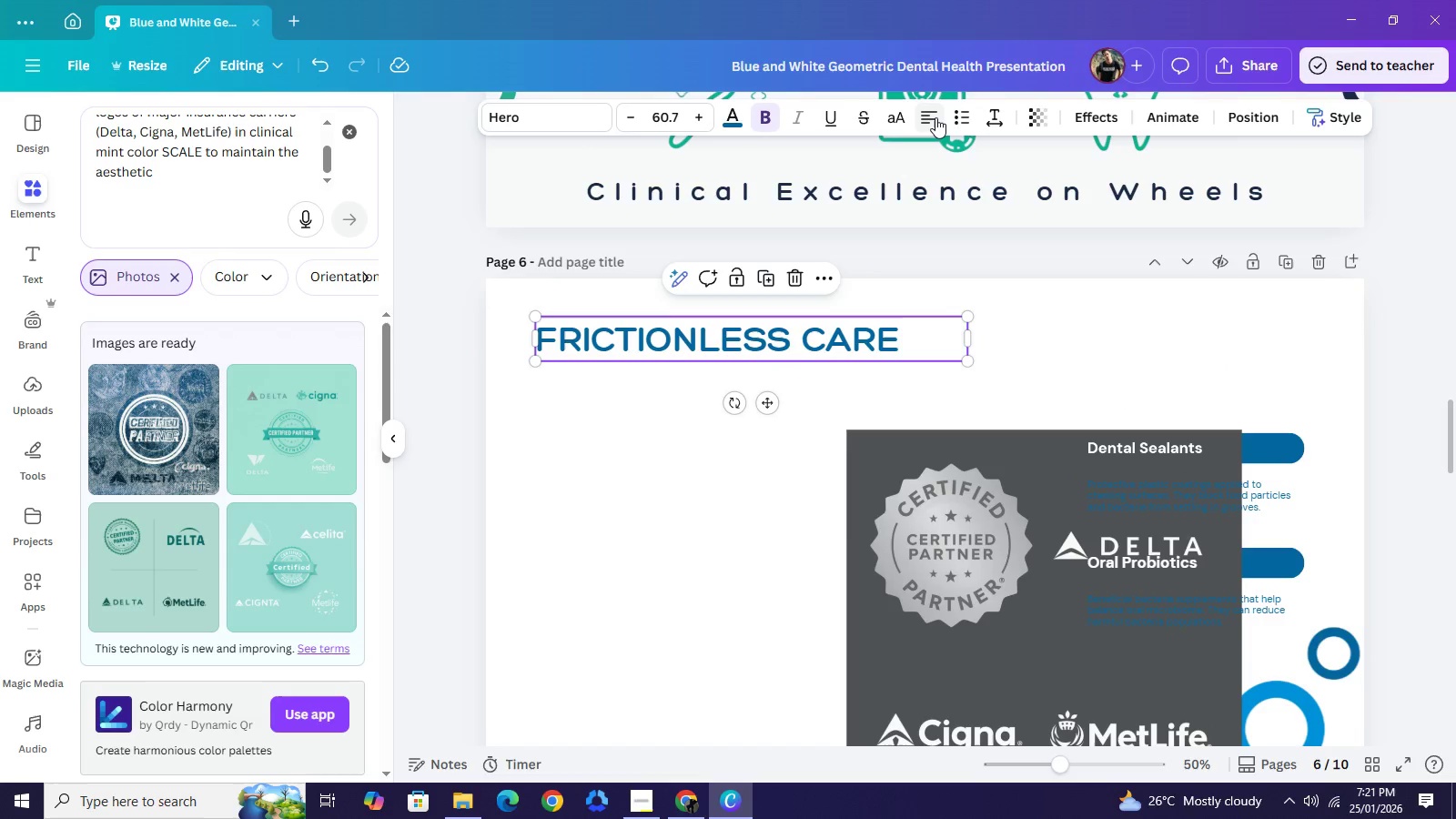 
left_click([935, 117])
 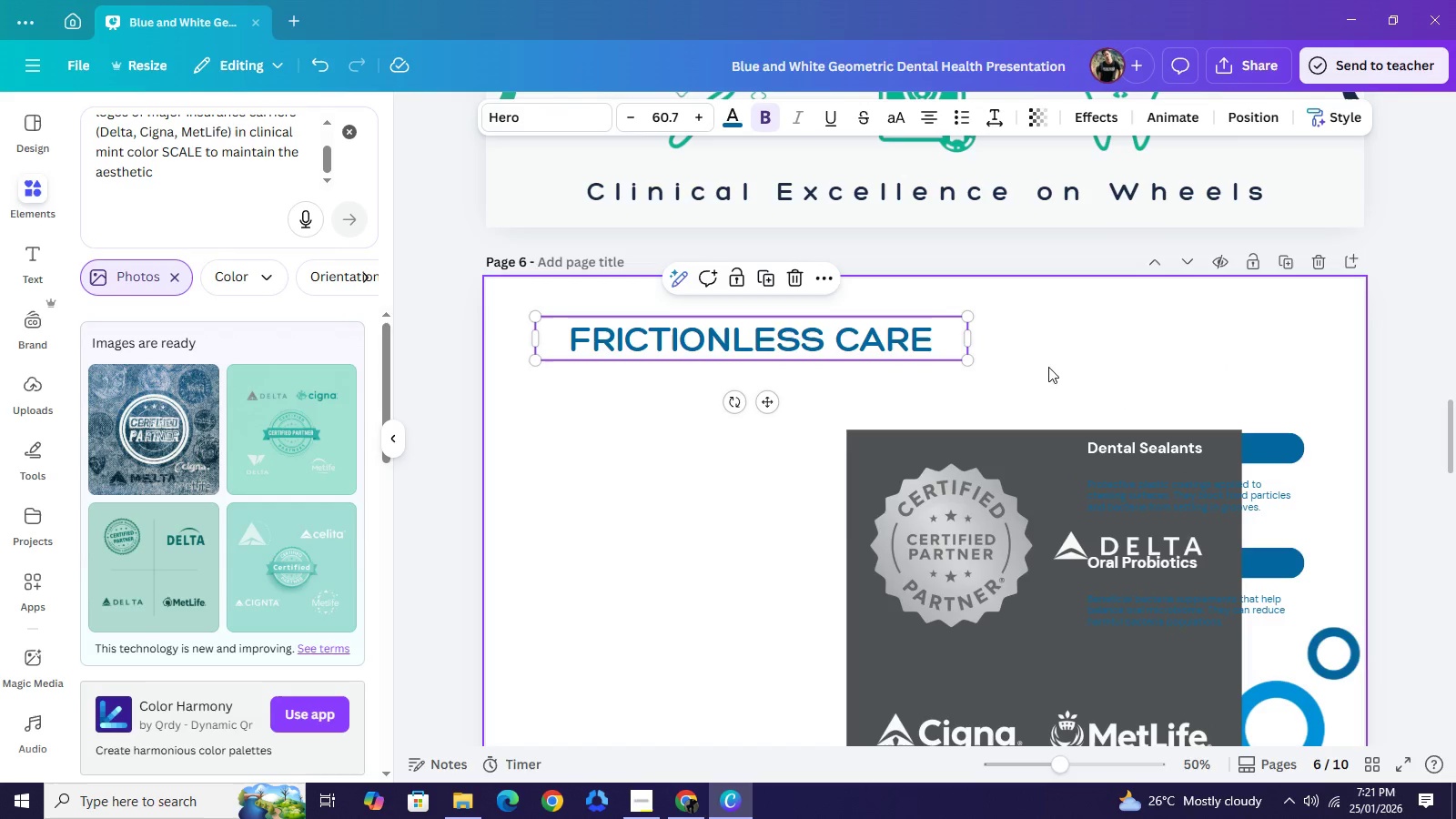 
left_click([1048, 367])
 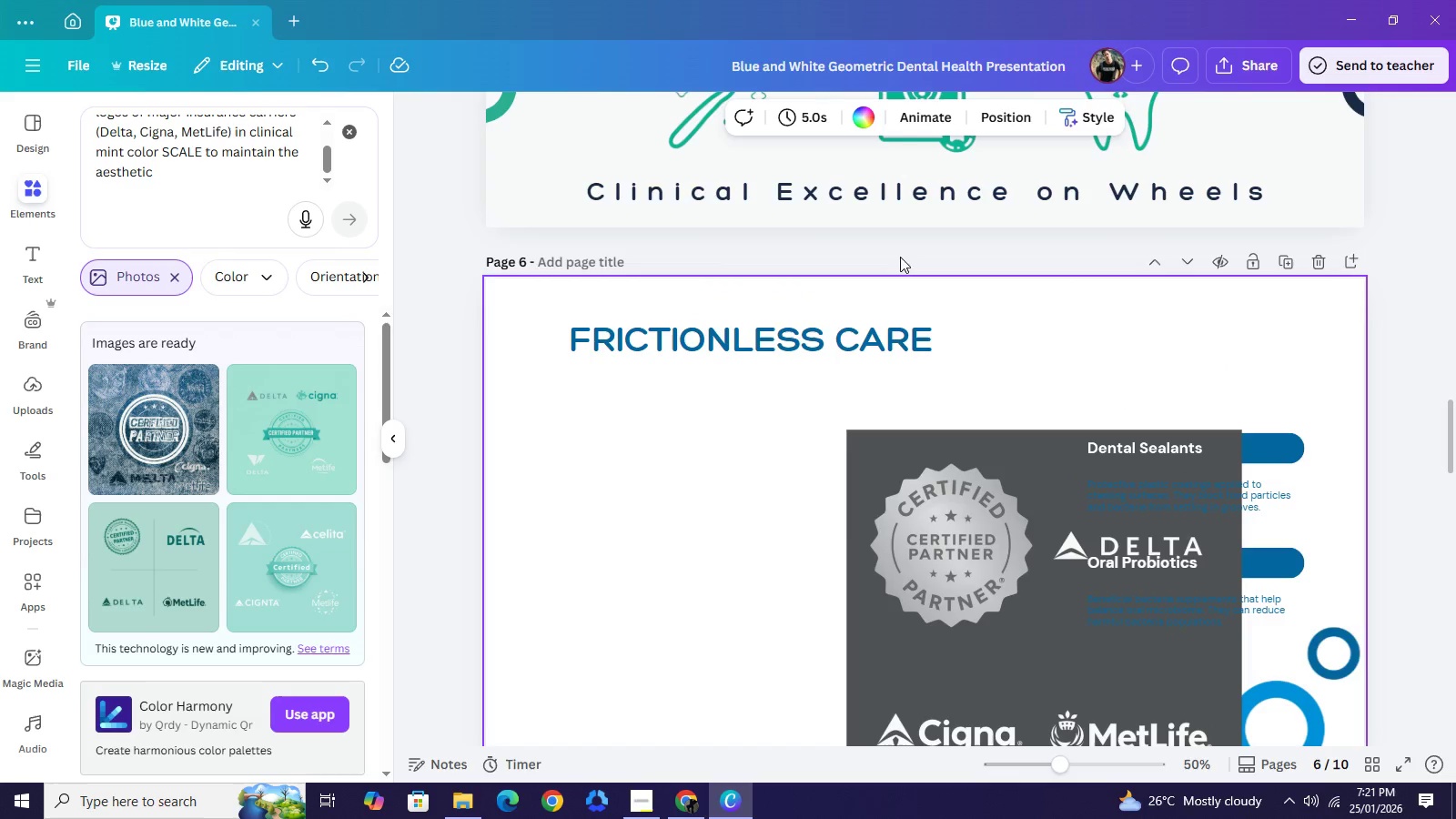 
left_click([1053, 353])
 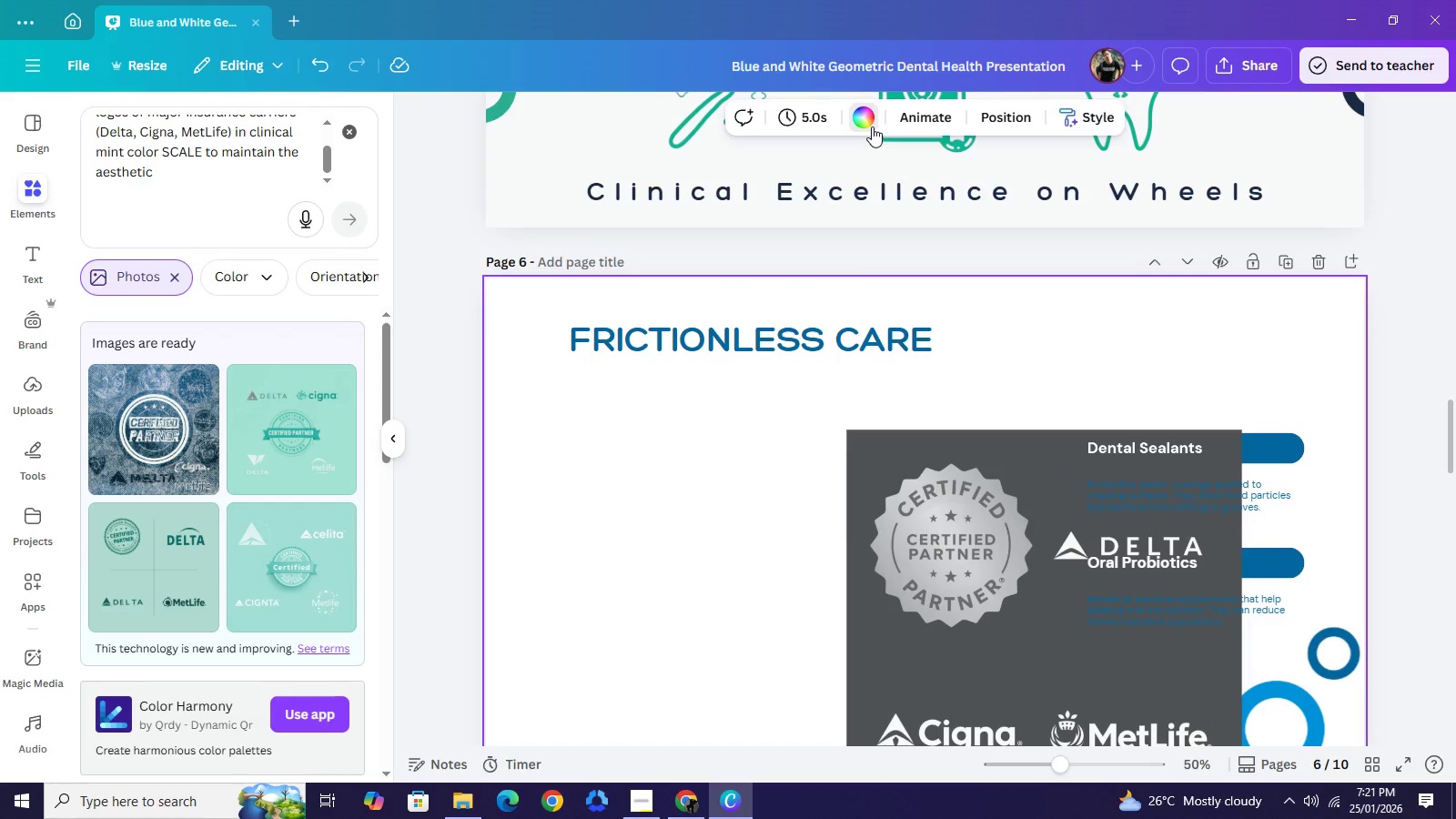 
left_click([872, 126])
 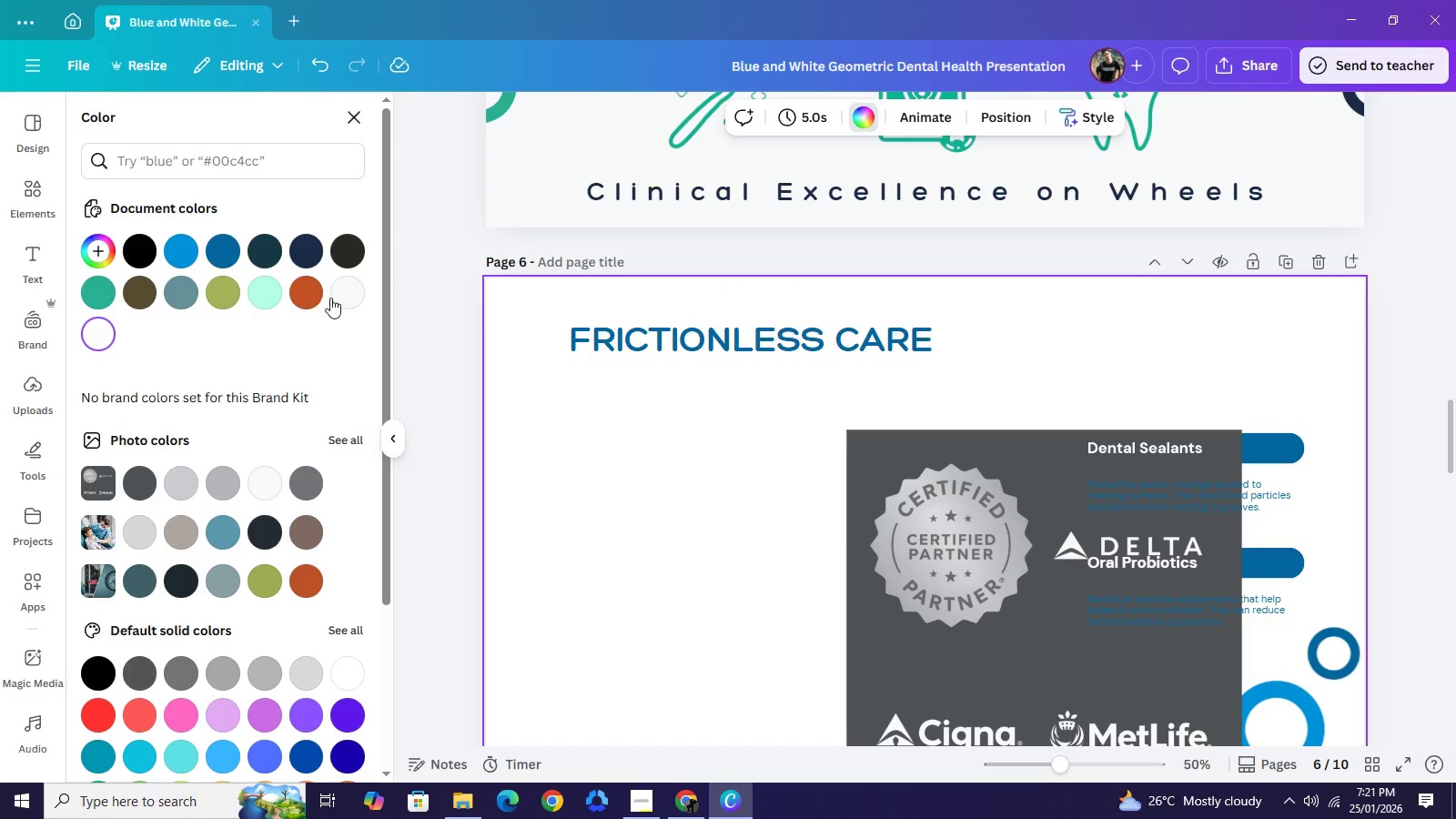 
left_click([349, 292])
 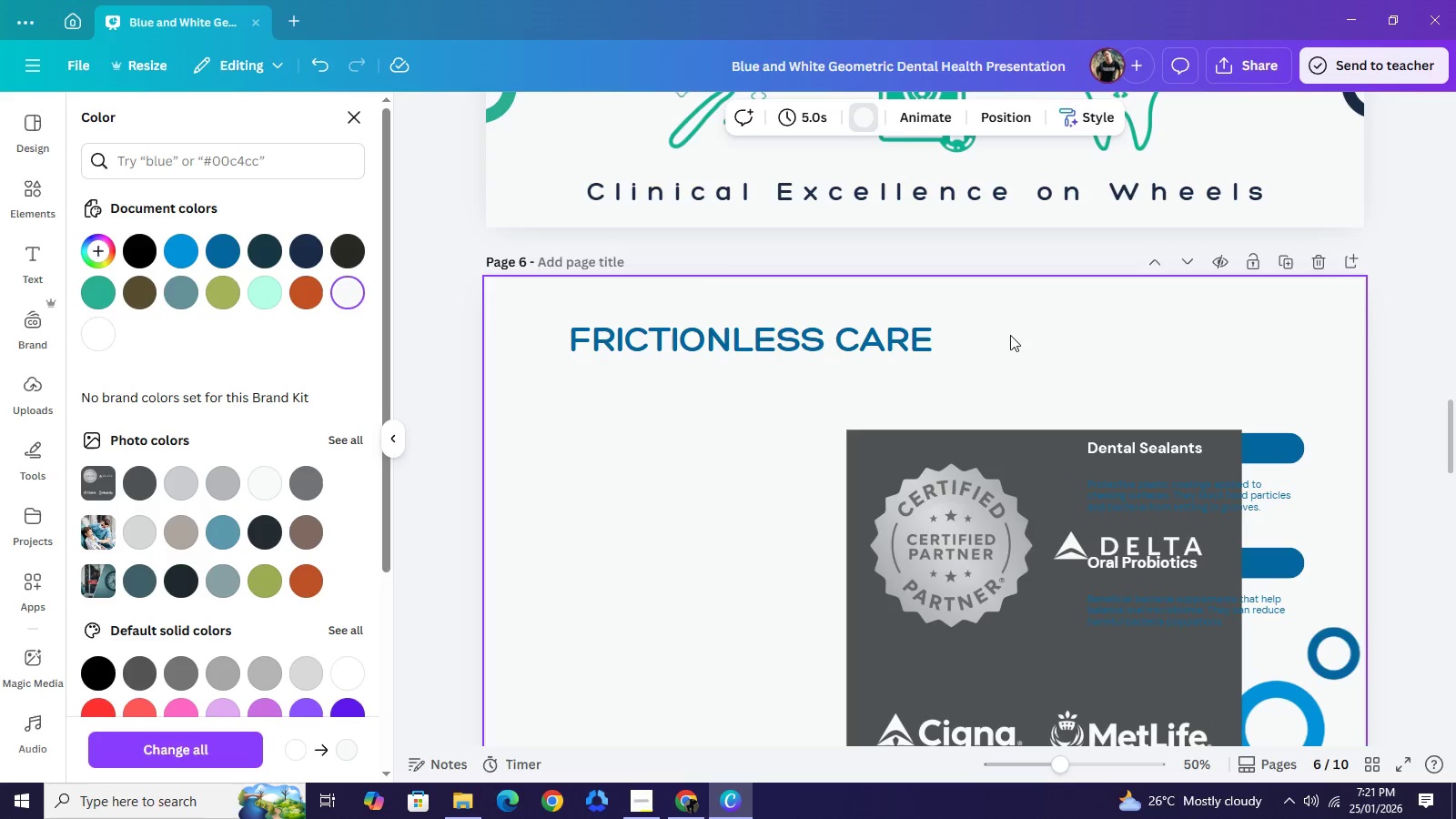 
left_click([1014, 335])
 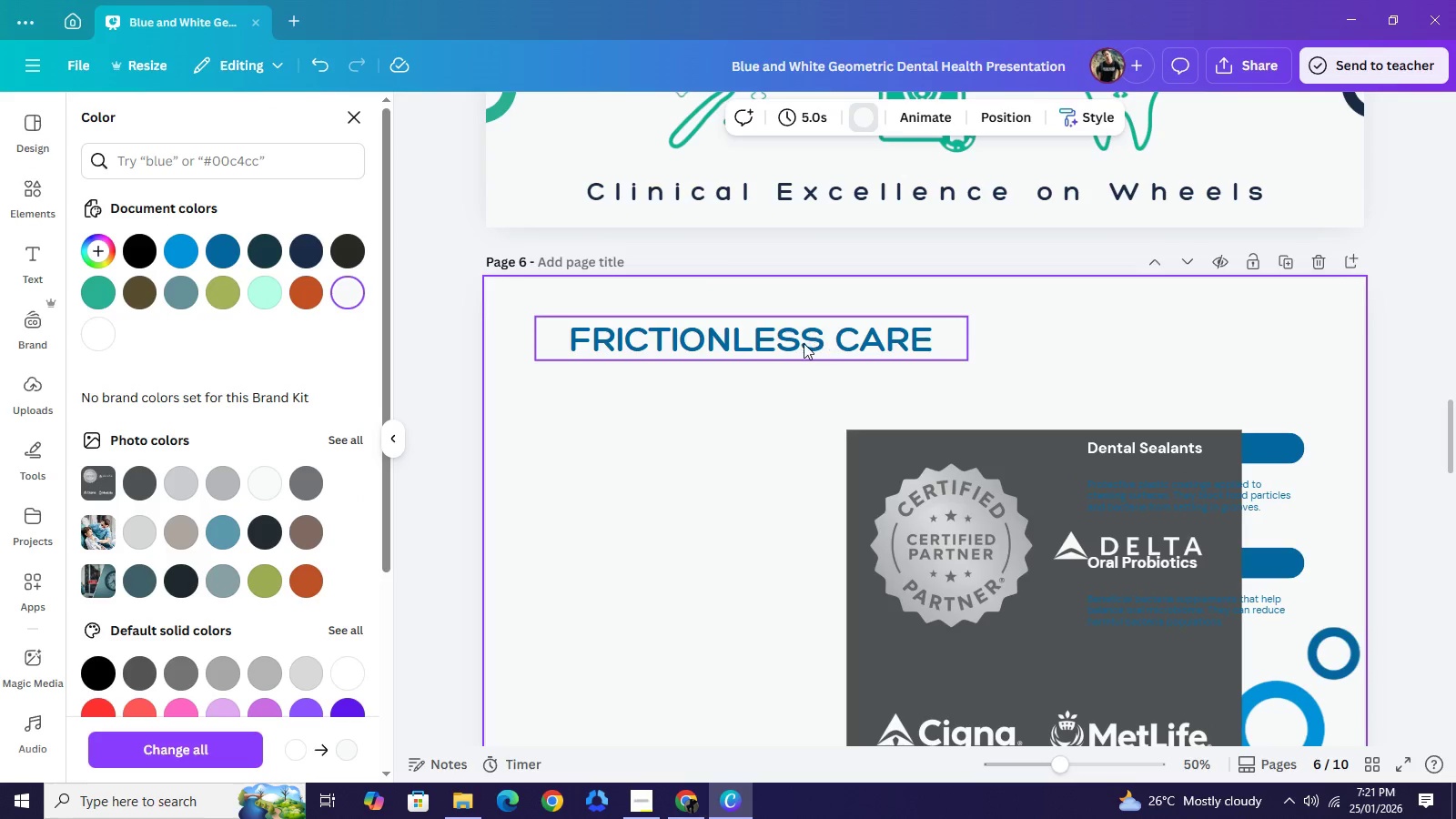 
left_click_drag(start_coordinate=[827, 343], to_coordinate=[778, 341])
 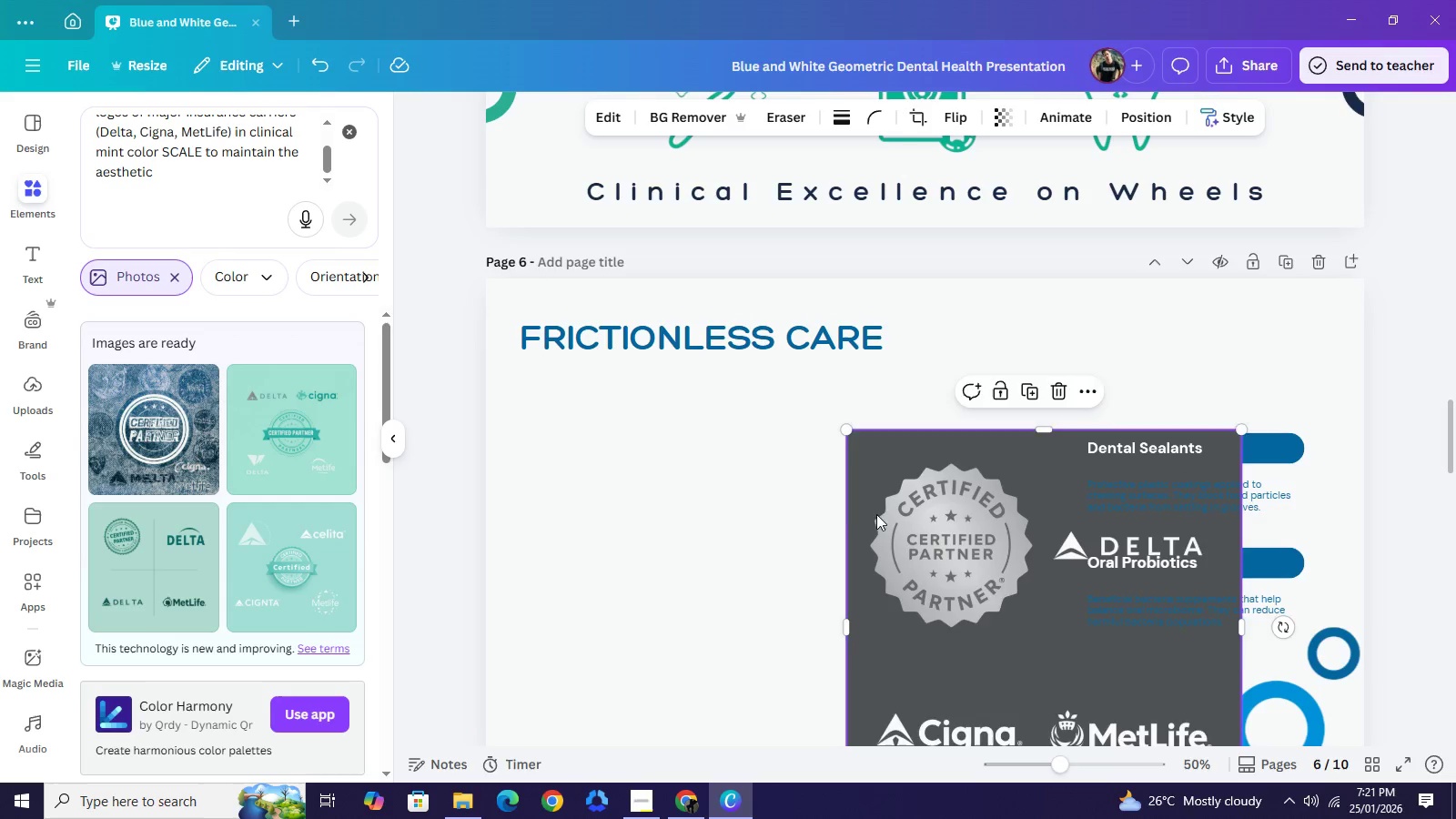 
left_click_drag(start_coordinate=[956, 570], to_coordinate=[780, 318])
 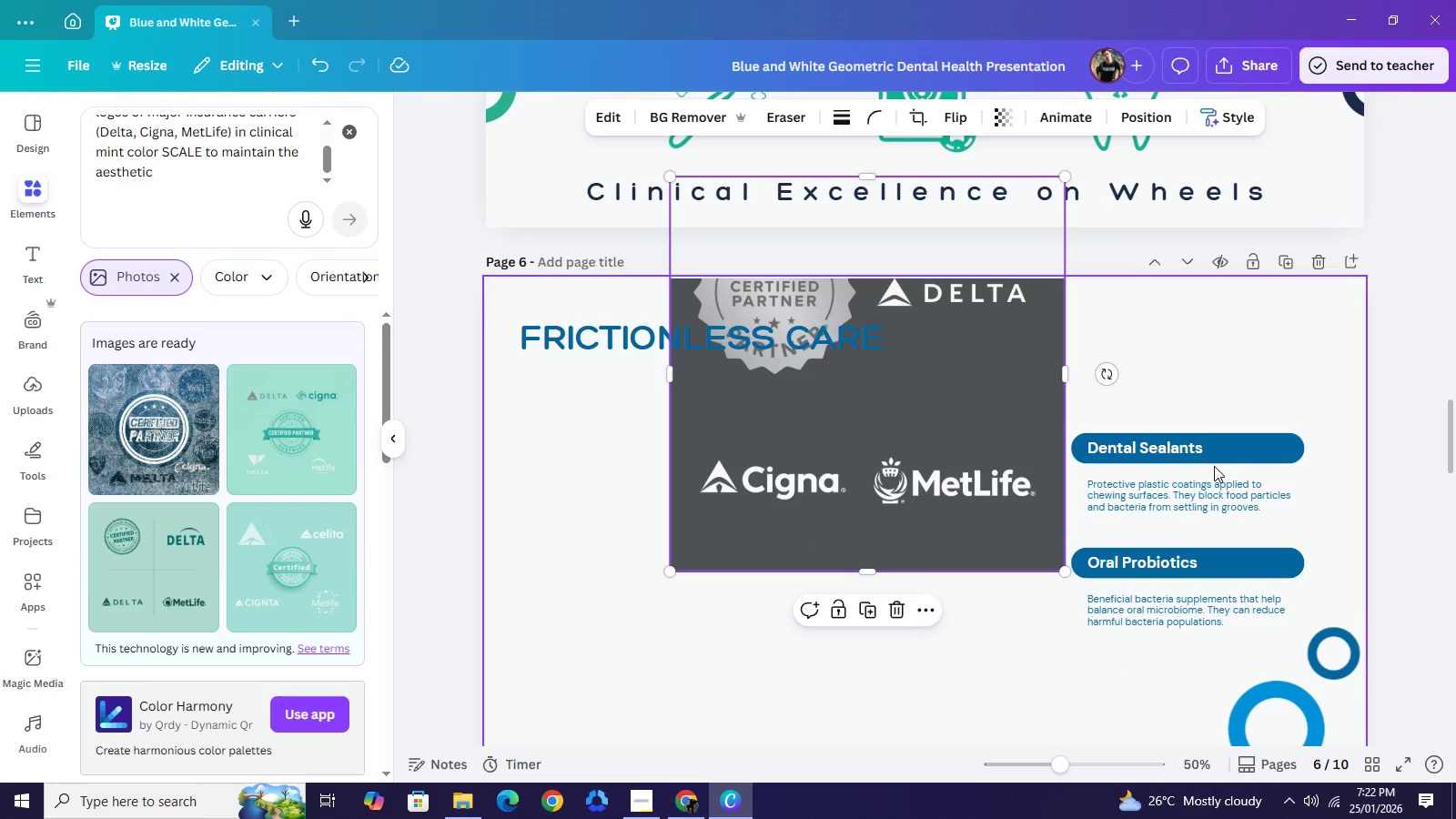 
left_click_drag(start_coordinate=[1258, 402], to_coordinate=[1176, 622])
 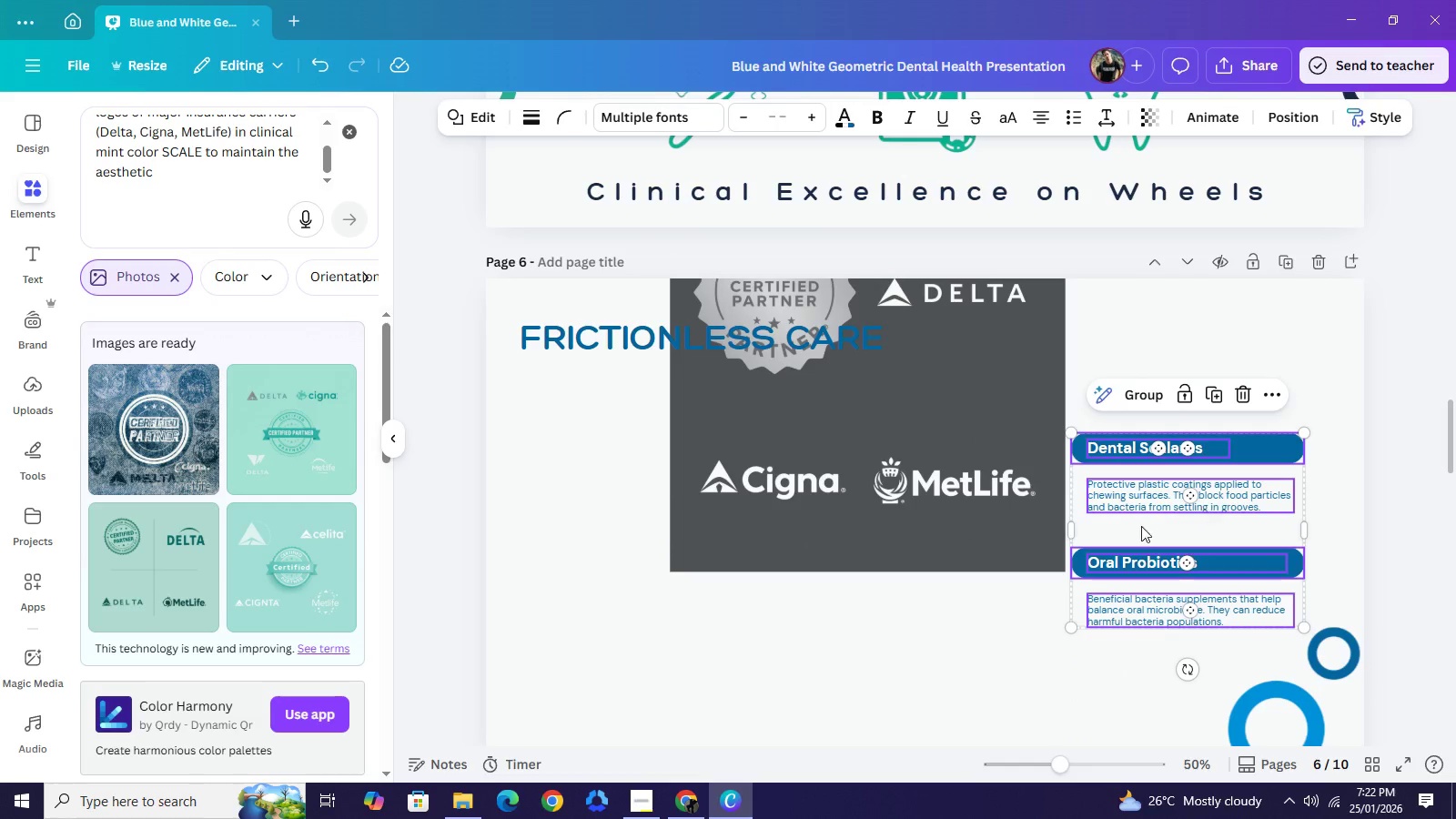 
left_click_drag(start_coordinate=[1217, 497], to_coordinate=[644, 613])
 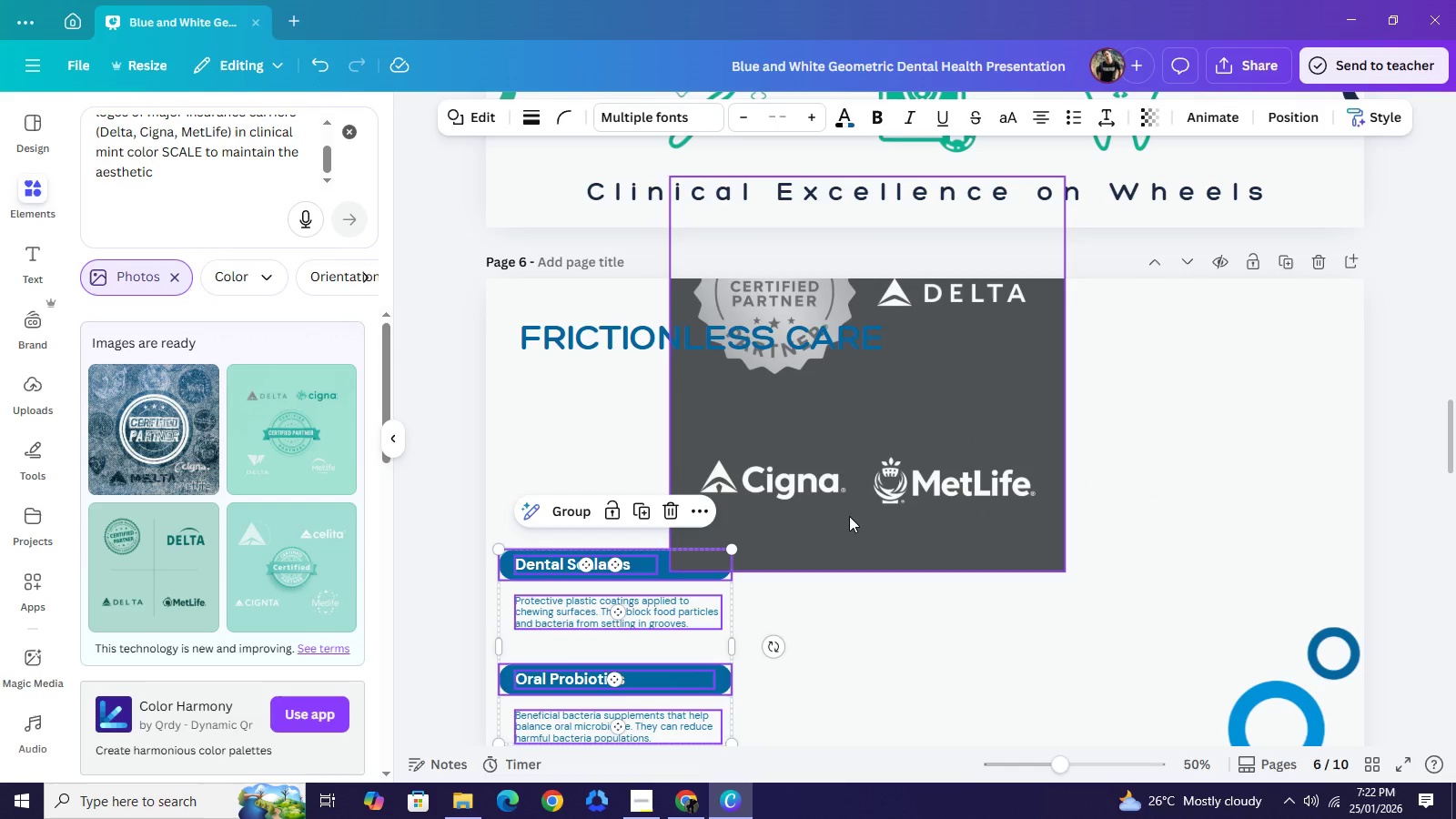 
wait(14.44)
 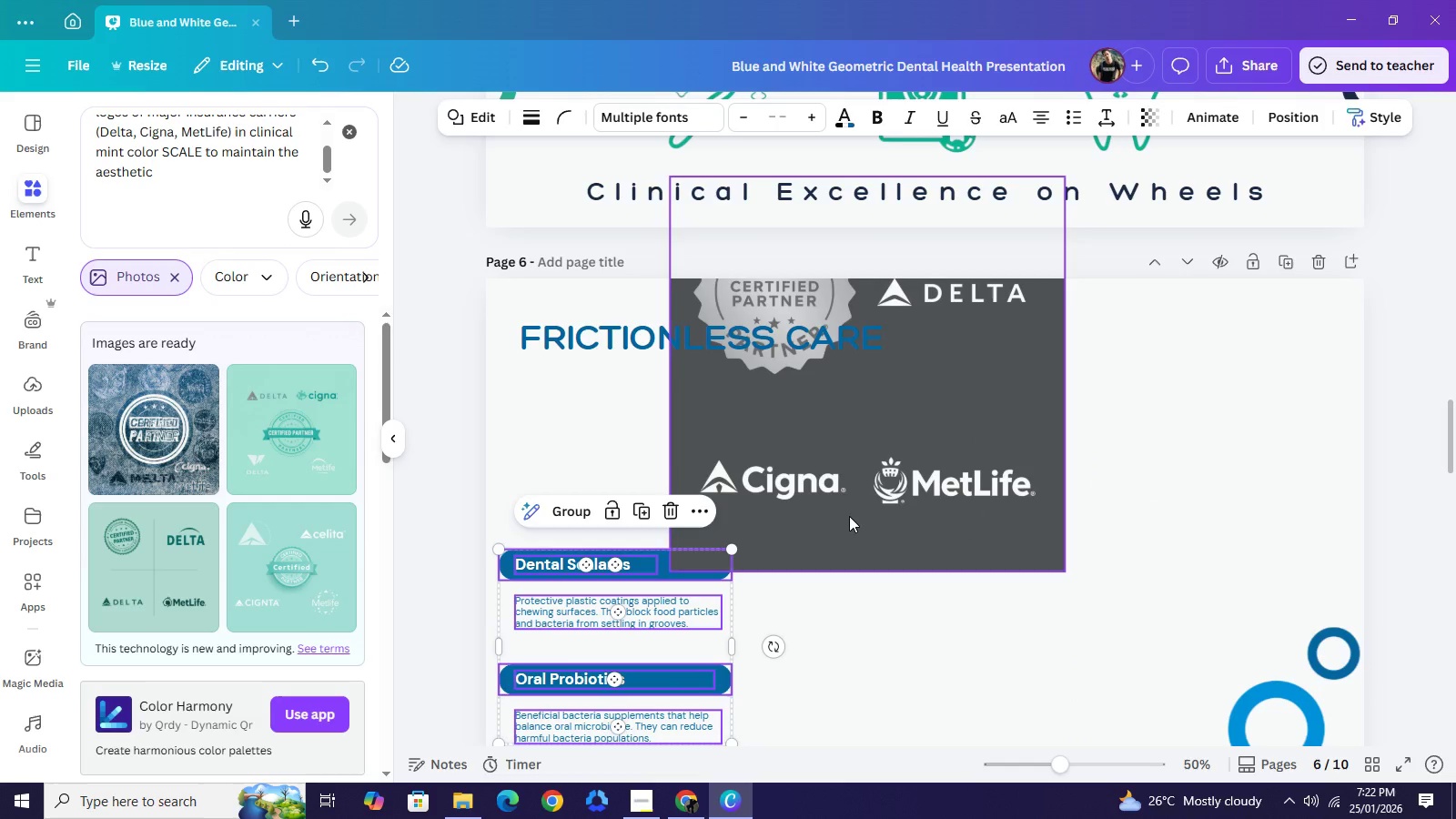 
left_click_drag(start_coordinate=[924, 430], to_coordinate=[1032, 531])
 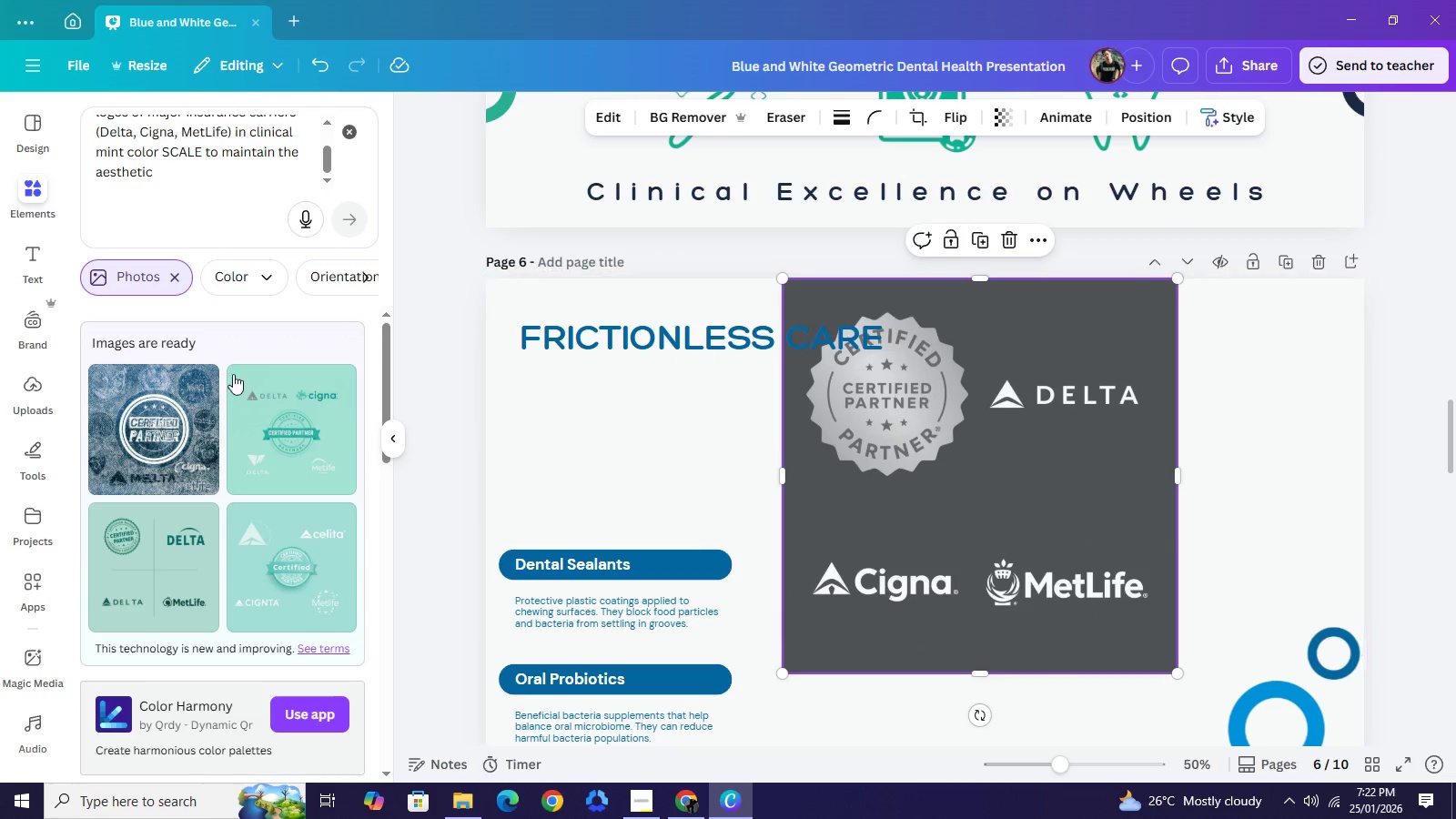 
wait(7.08)
 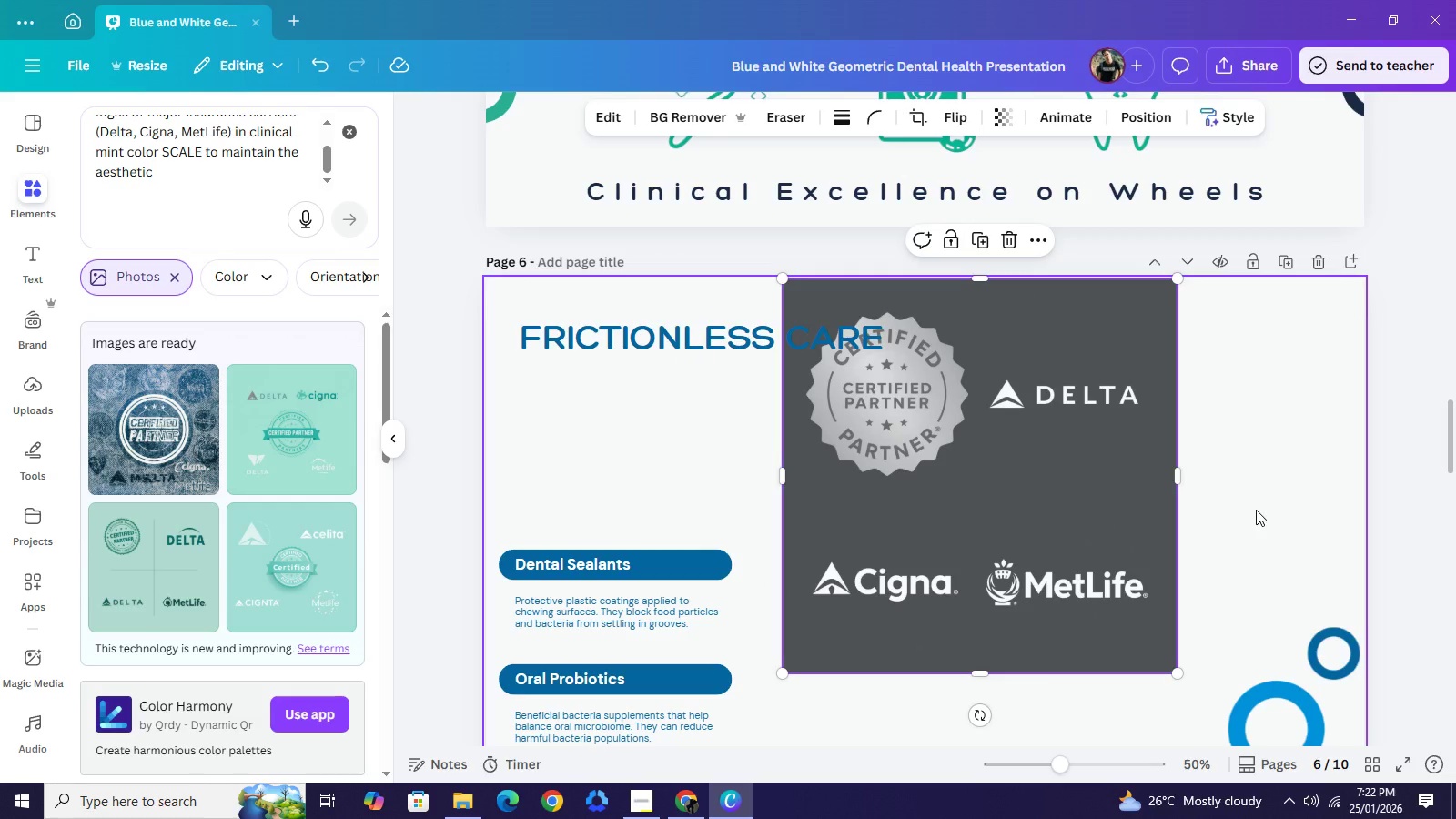 
left_click([352, 137])
 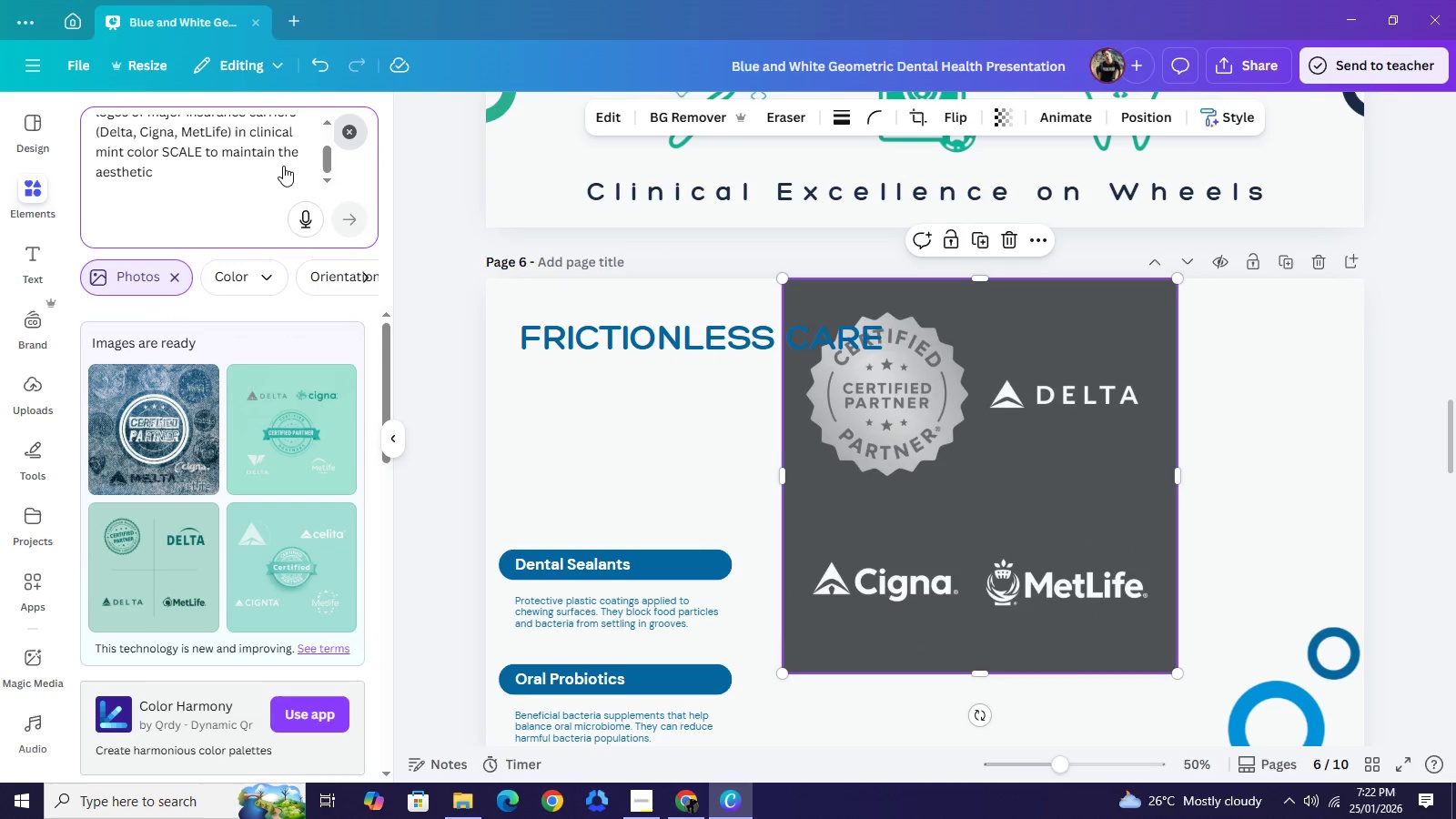 
mouse_move([277, 168])
 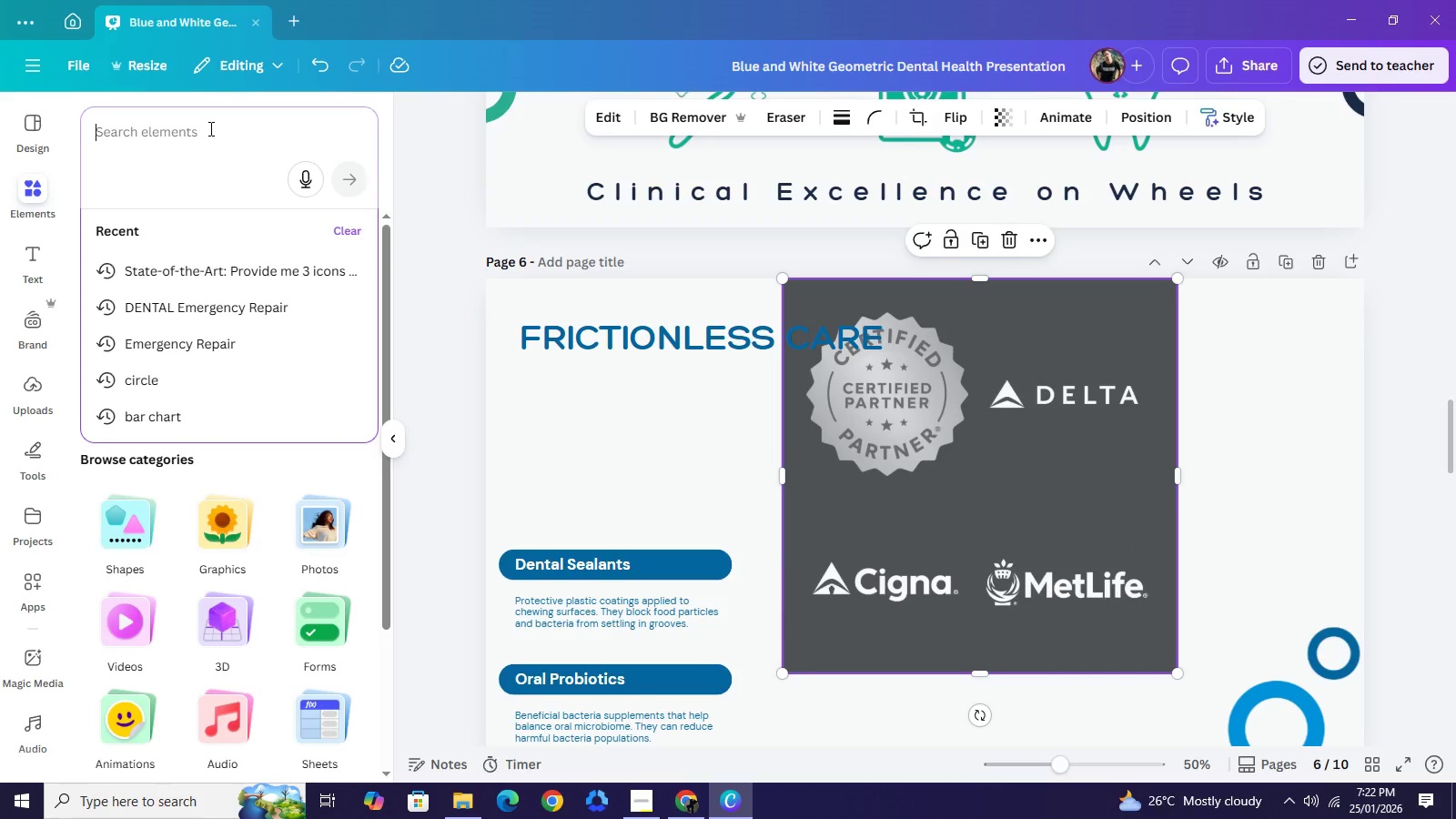 
left_click([209, 128])
 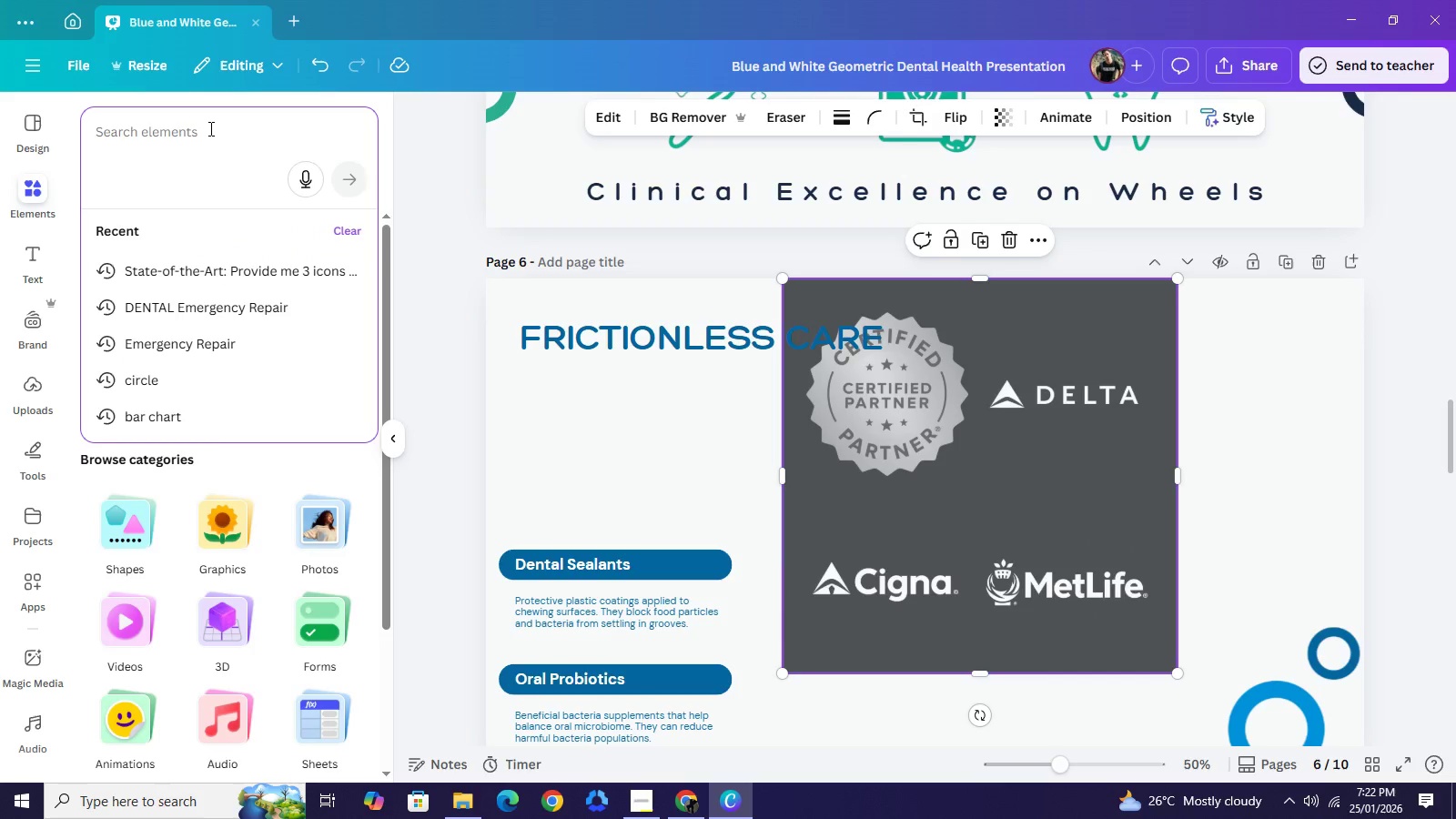 
type(dental se)
key(Backspace)
key(Backspace)
type(mobi;e)
key(Backspace)
key(Backspace)
type(le outsude)
key(Backspace)
key(Backspace)
key(Backspace)
key(Backspace)
key(Backspace)
key(Backspace)
 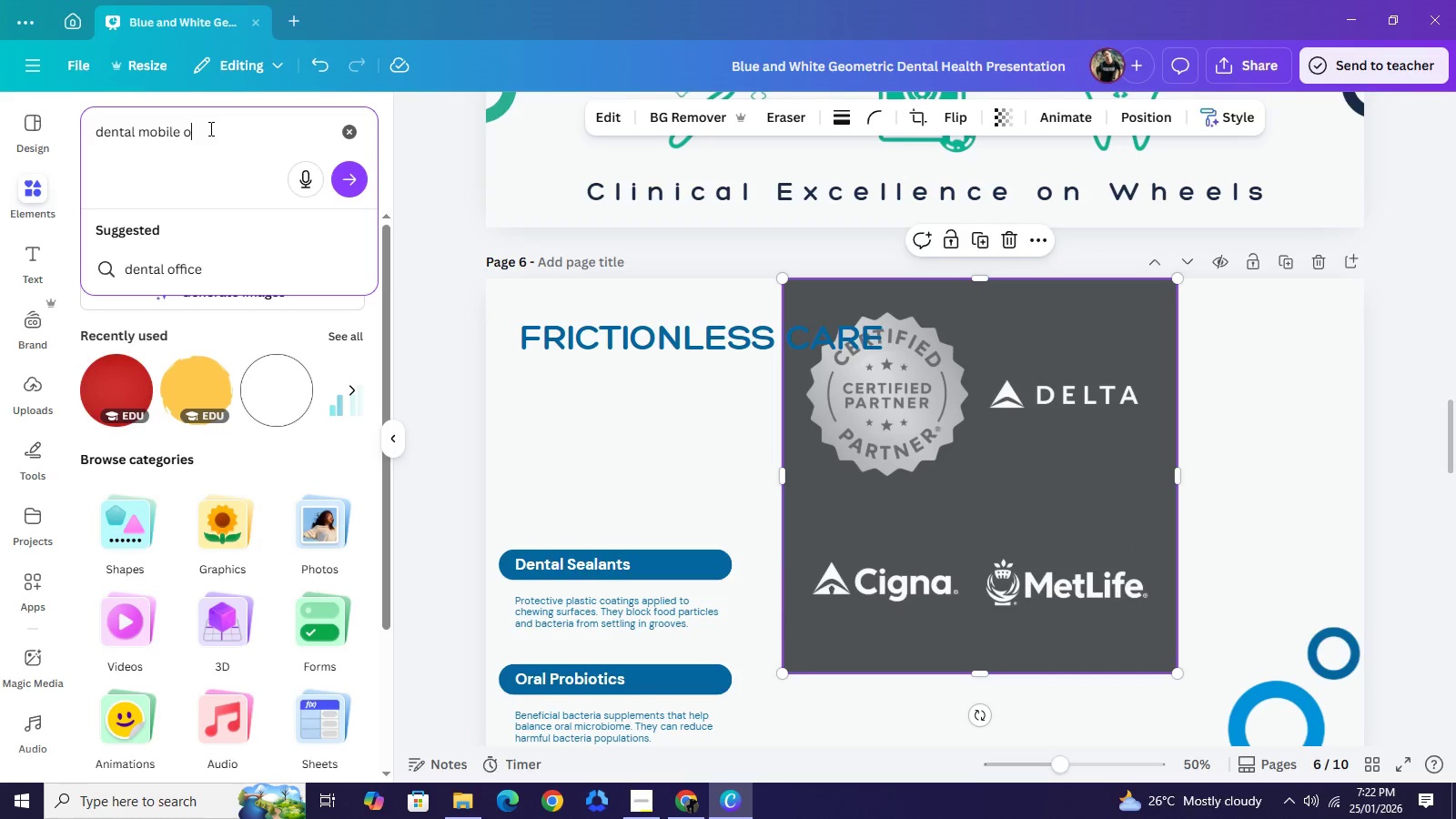 
key(Backspace)
 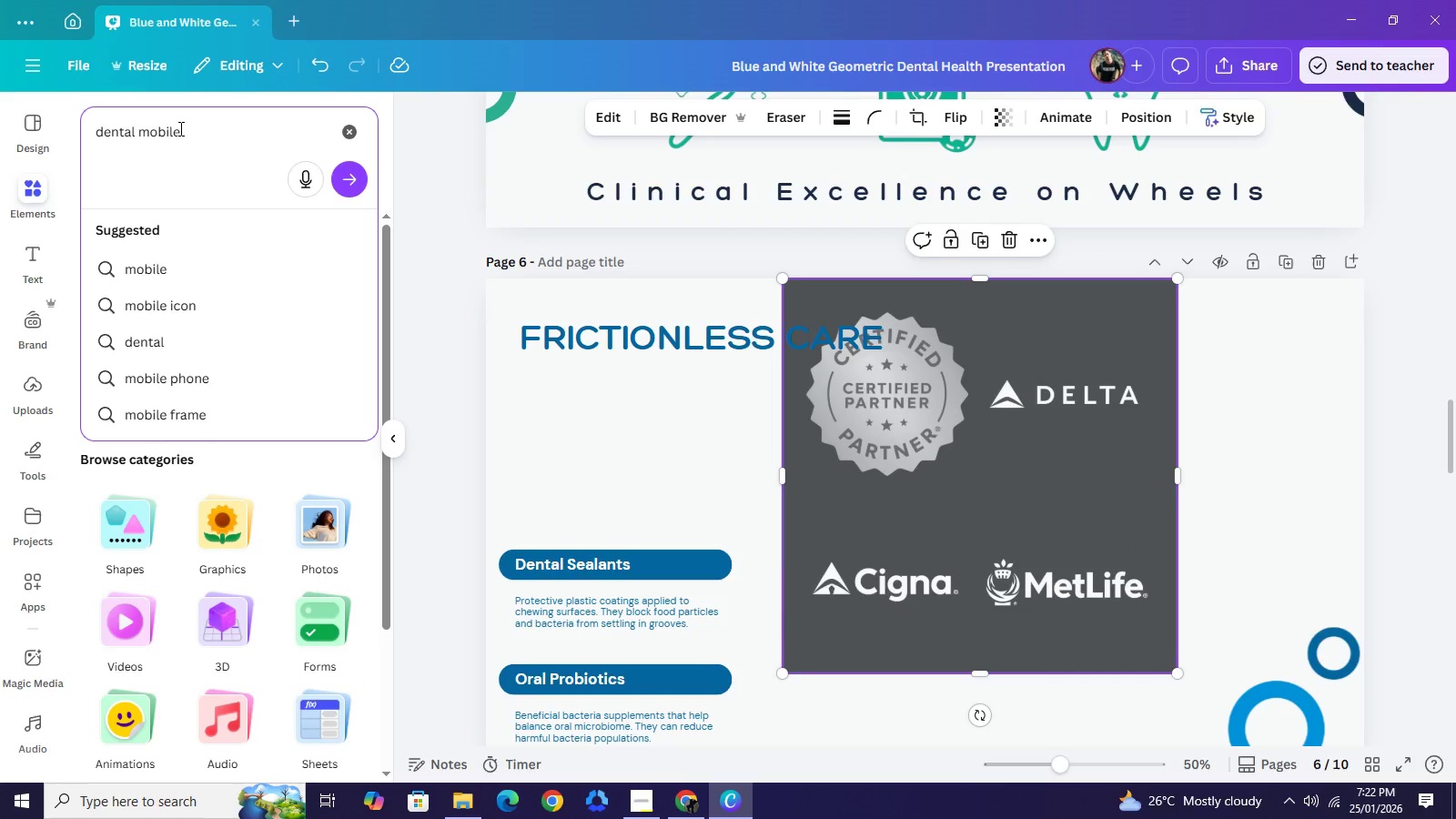 
wait(7.16)
 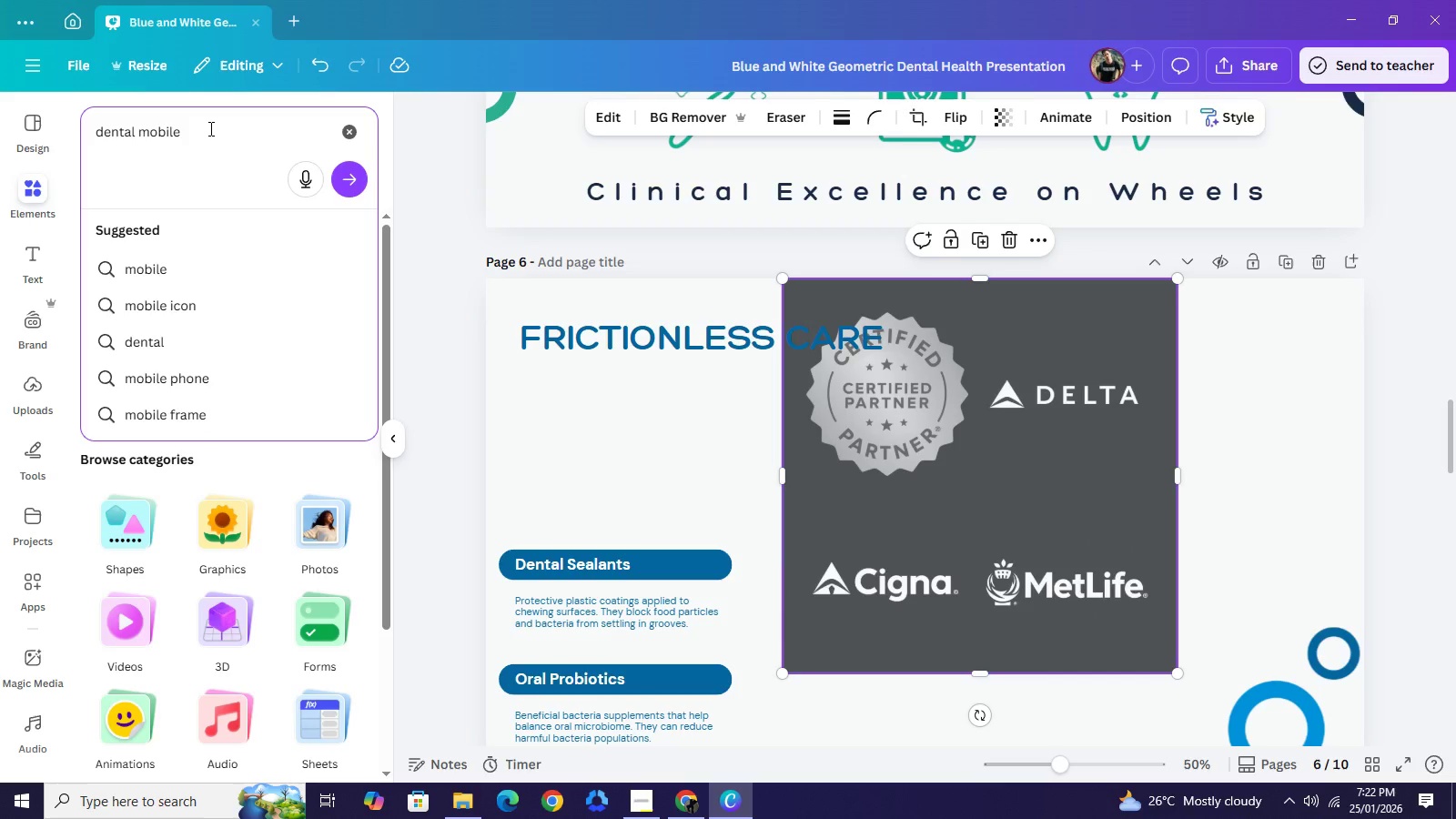 
left_click([141, 137])
 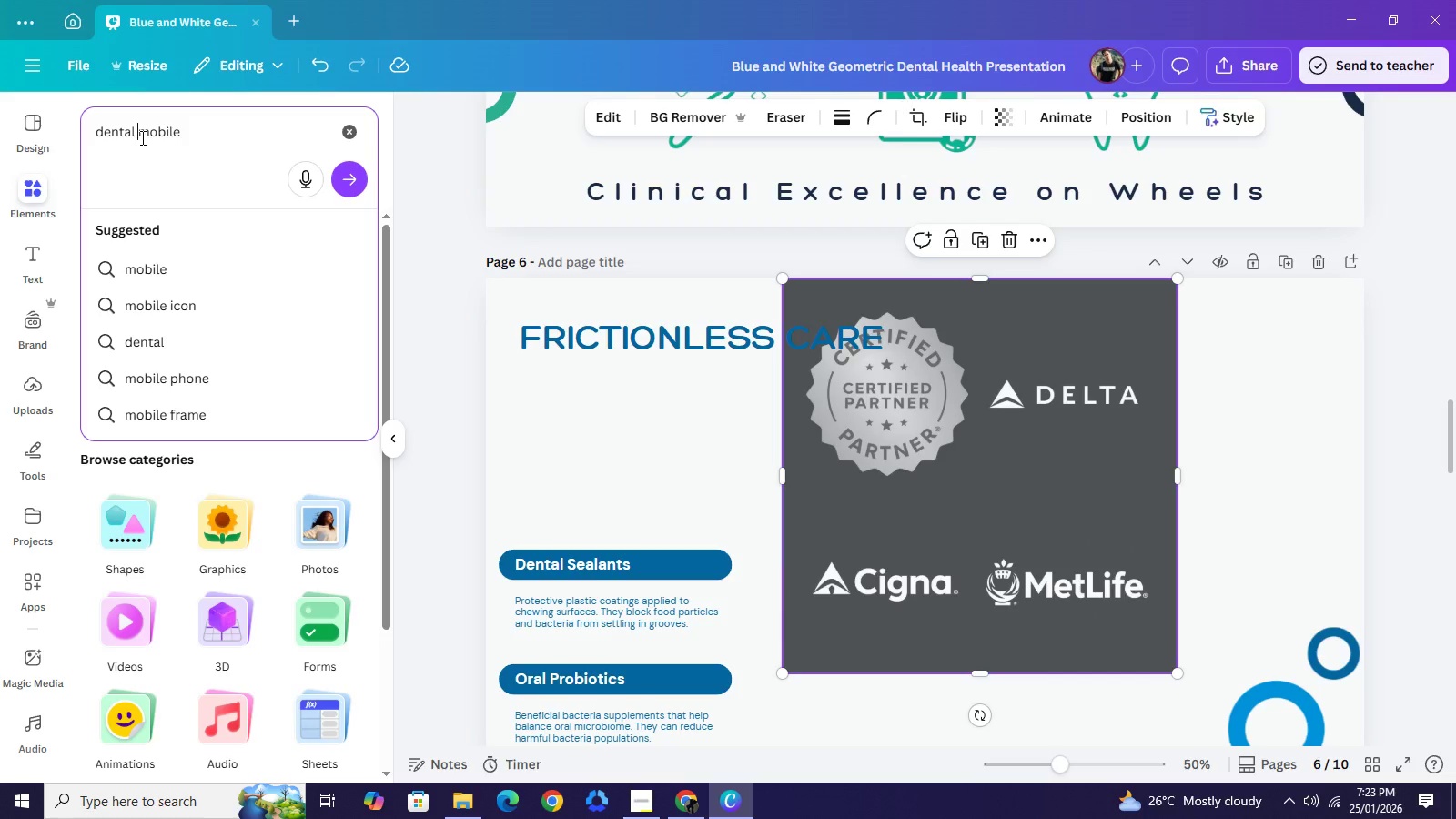 
wait(6.72)
 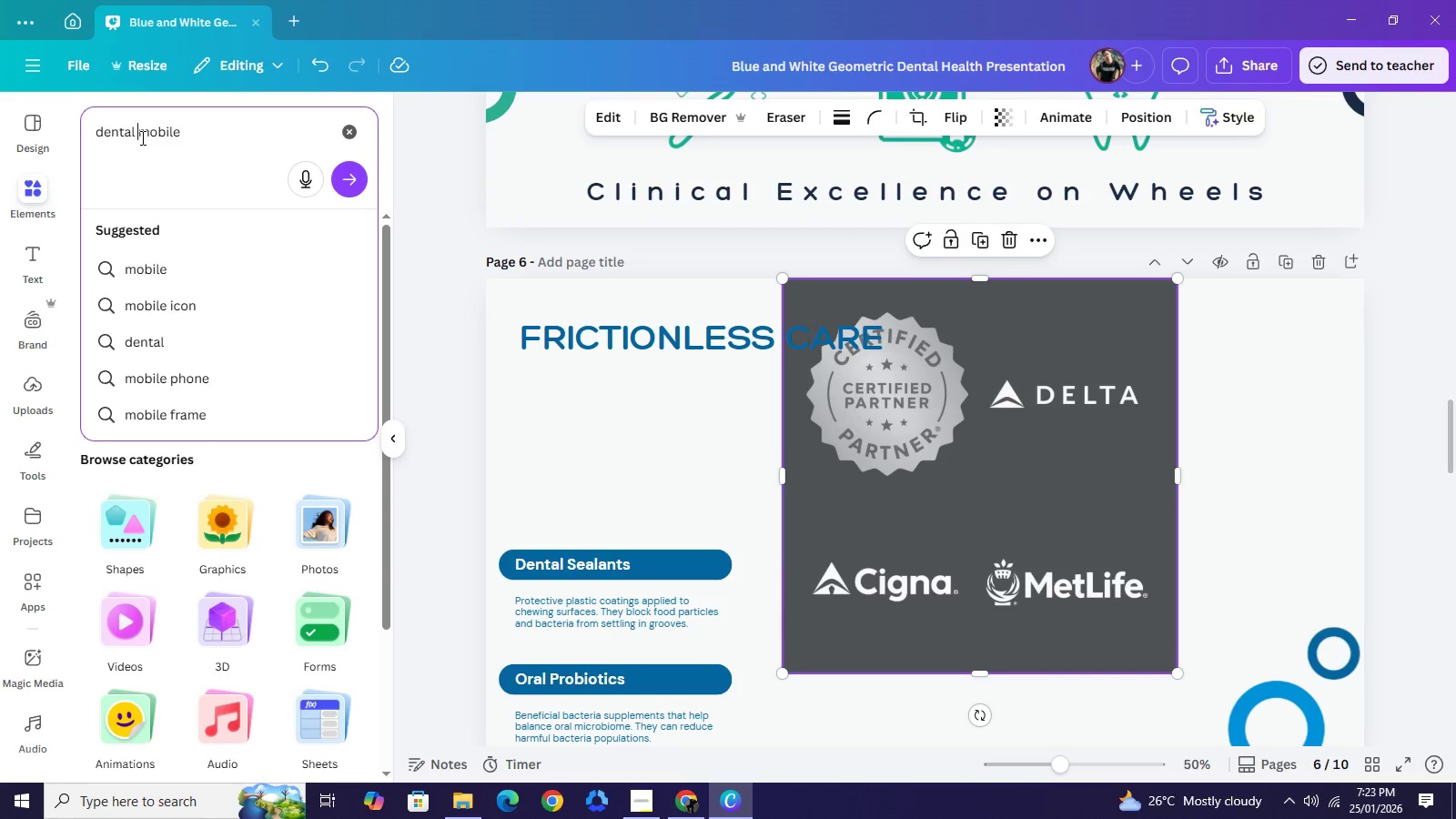 
left_click_drag(start_coordinate=[191, 142], to_coordinate=[81, 142])
 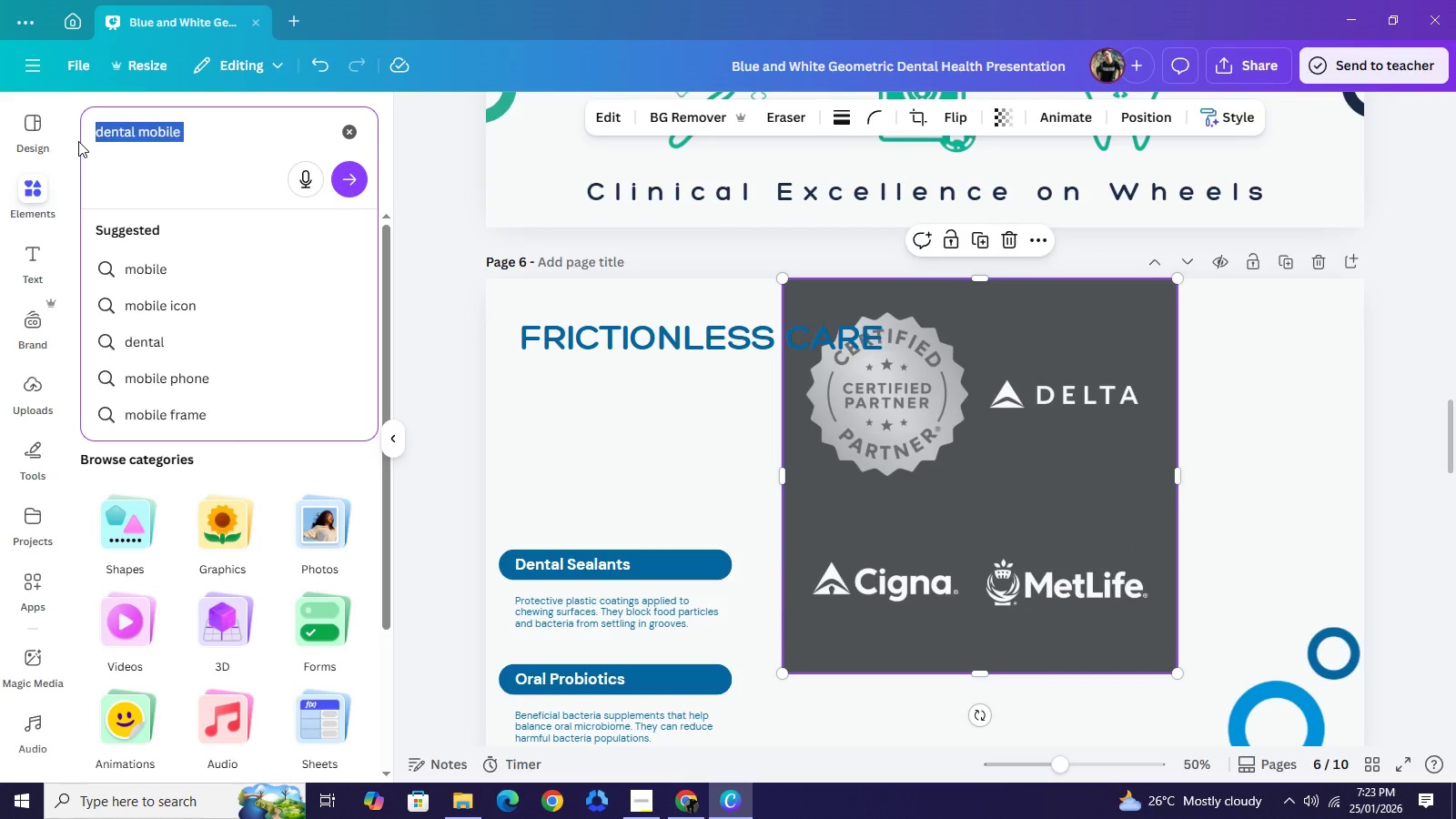 
hold_key(key=M, duration=0.34)
 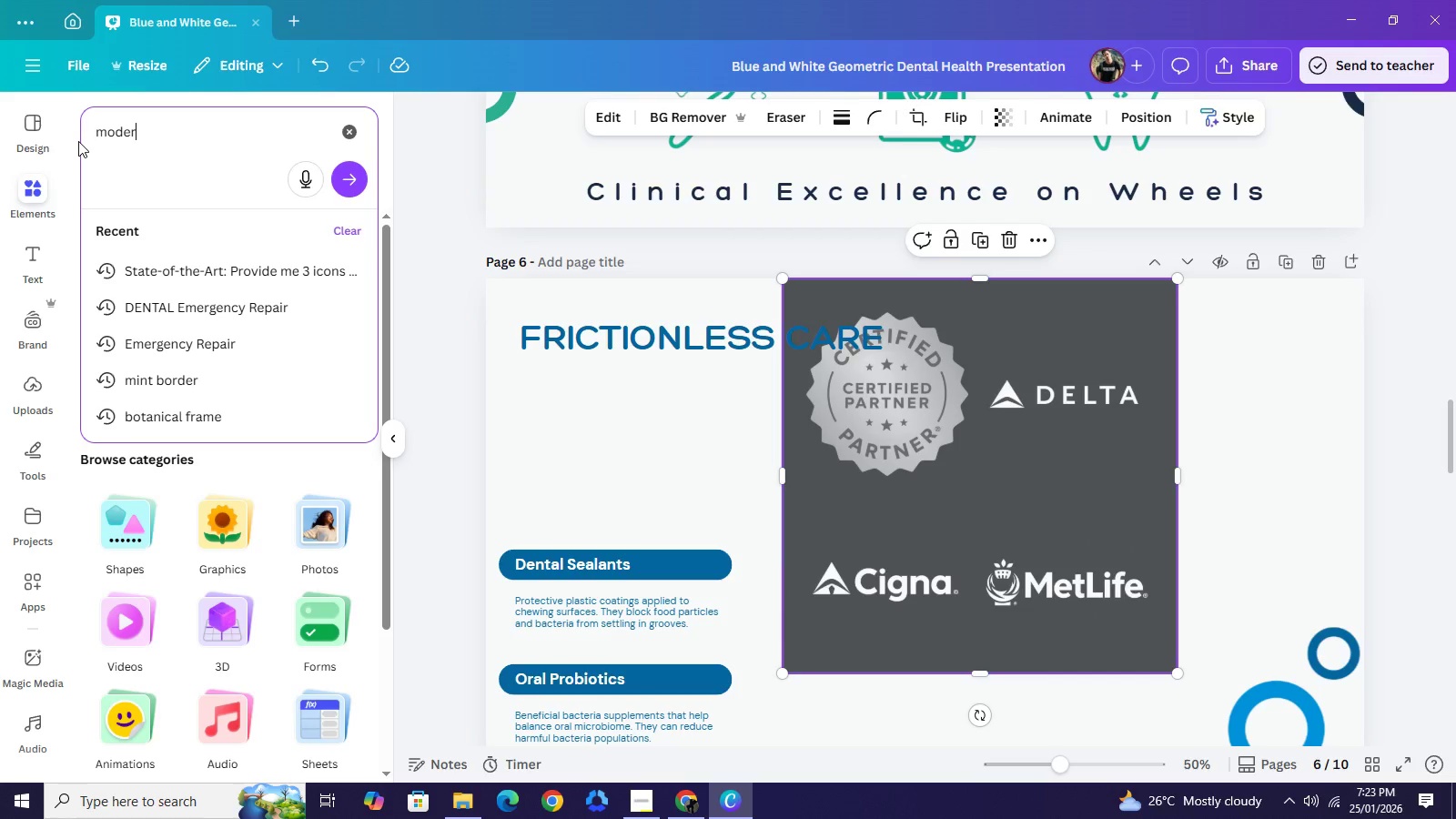 
type(odern clinic)
 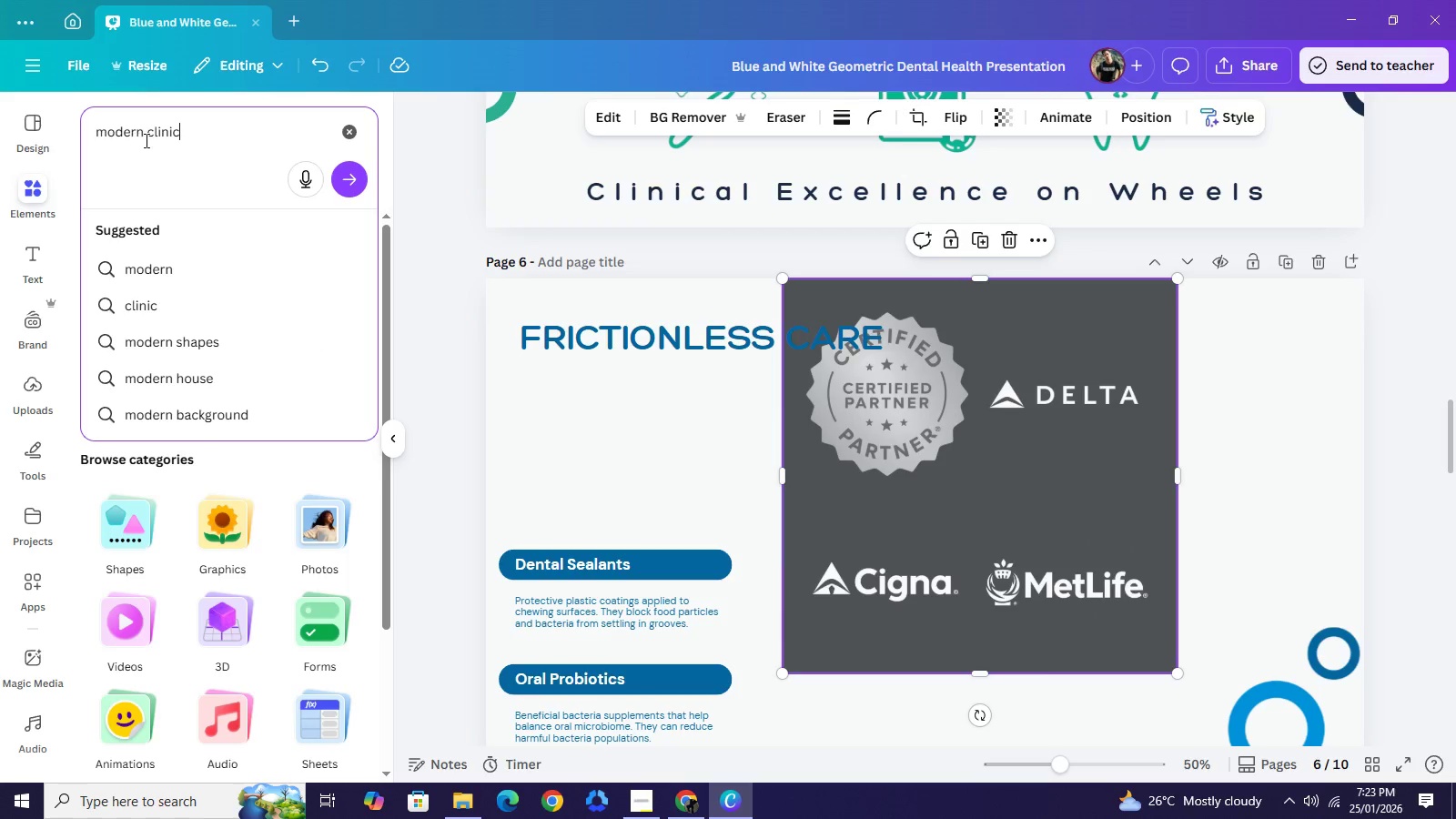 
left_click([153, 140])
 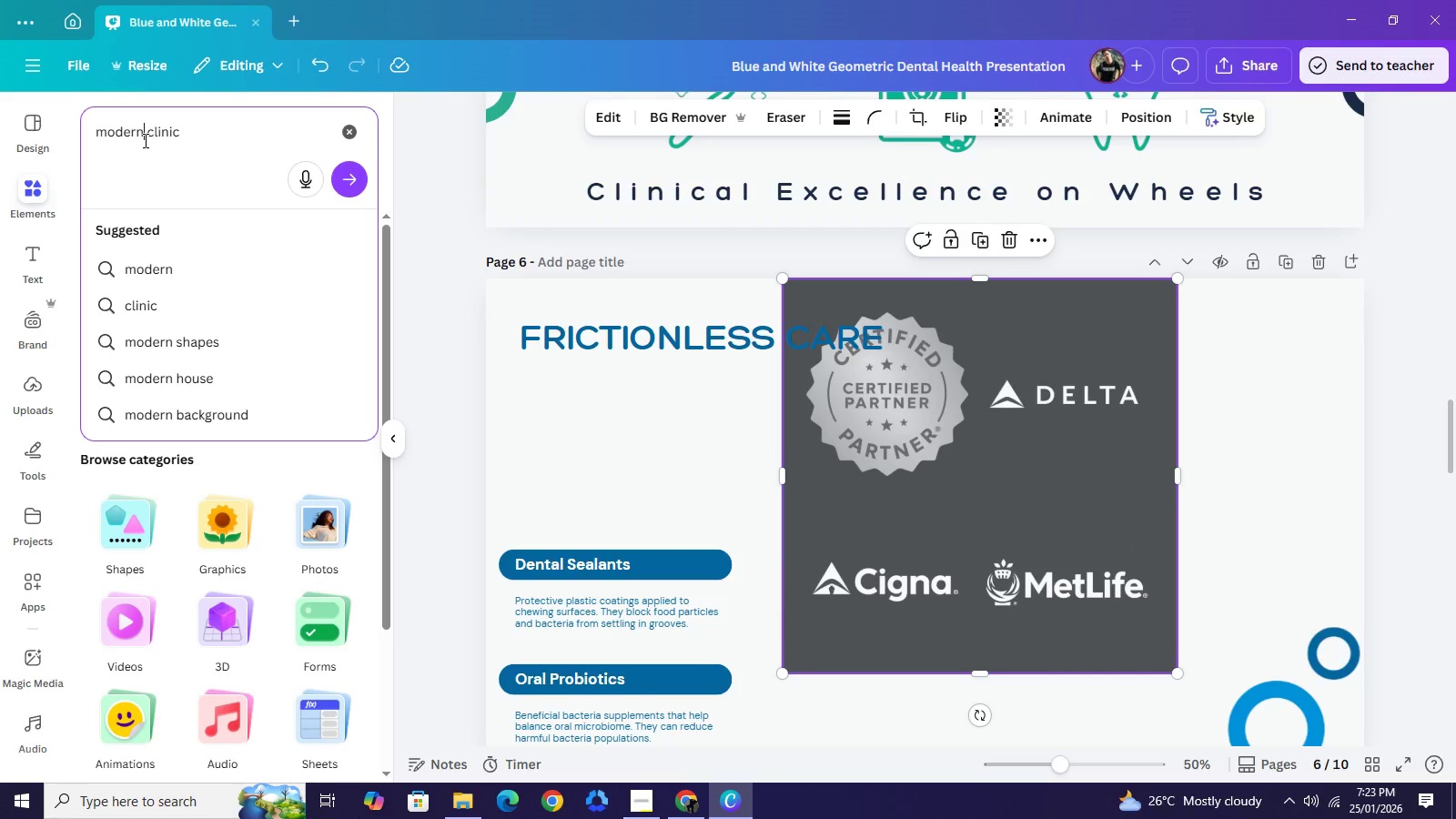 
left_click([144, 140])
 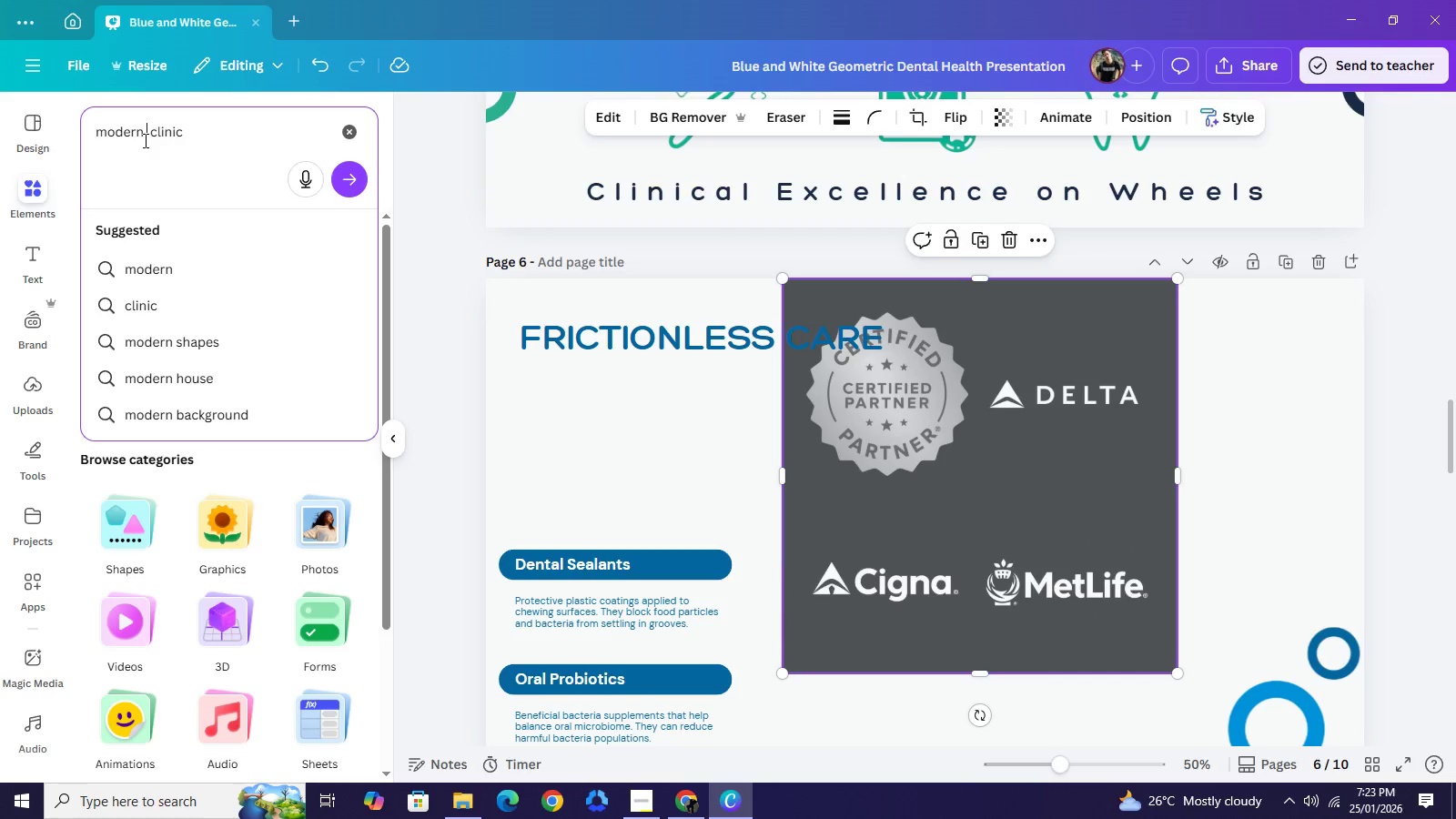 
type( mobile )
 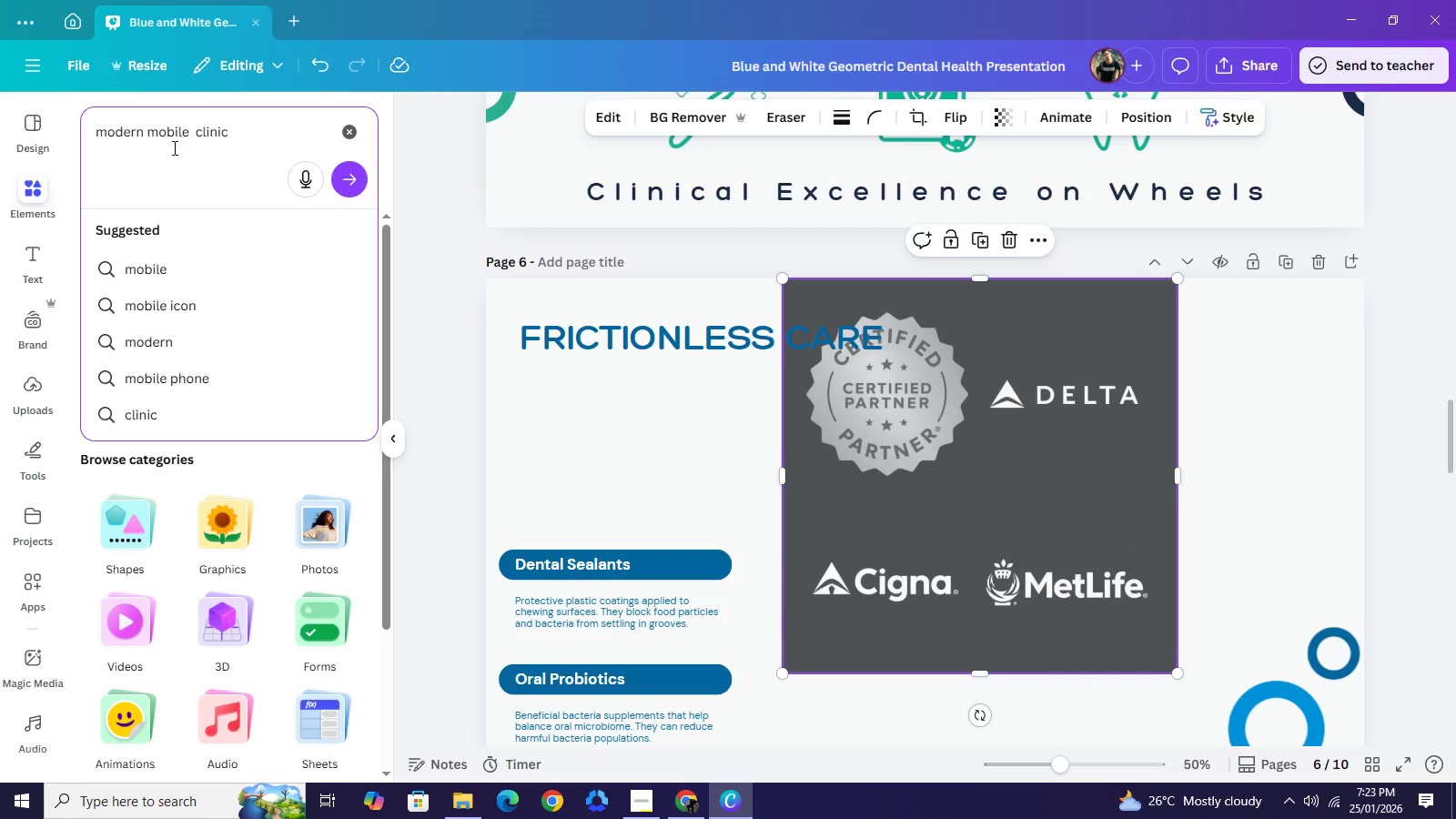 
key(Backspace)
 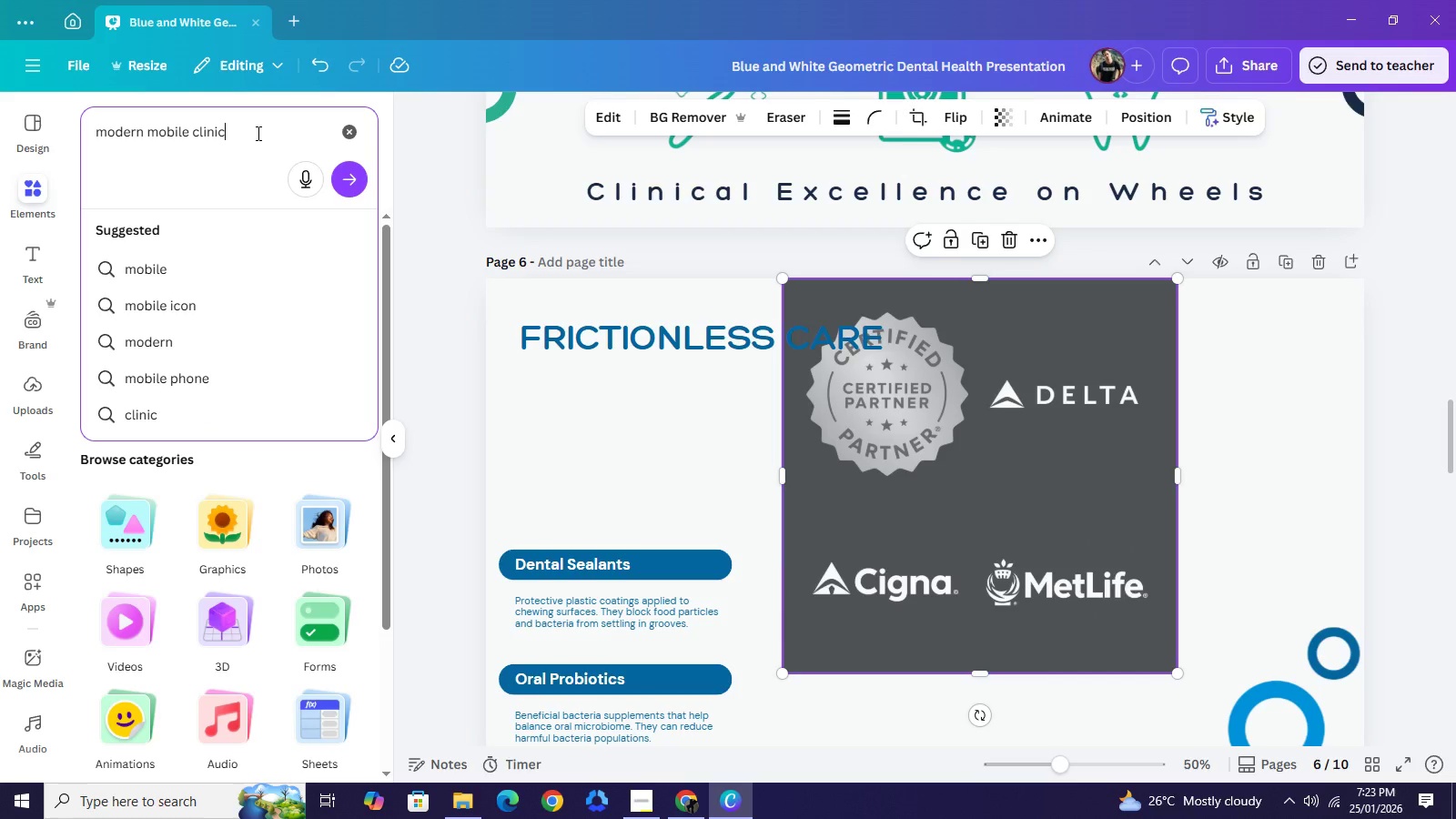 
left_click([257, 133])
 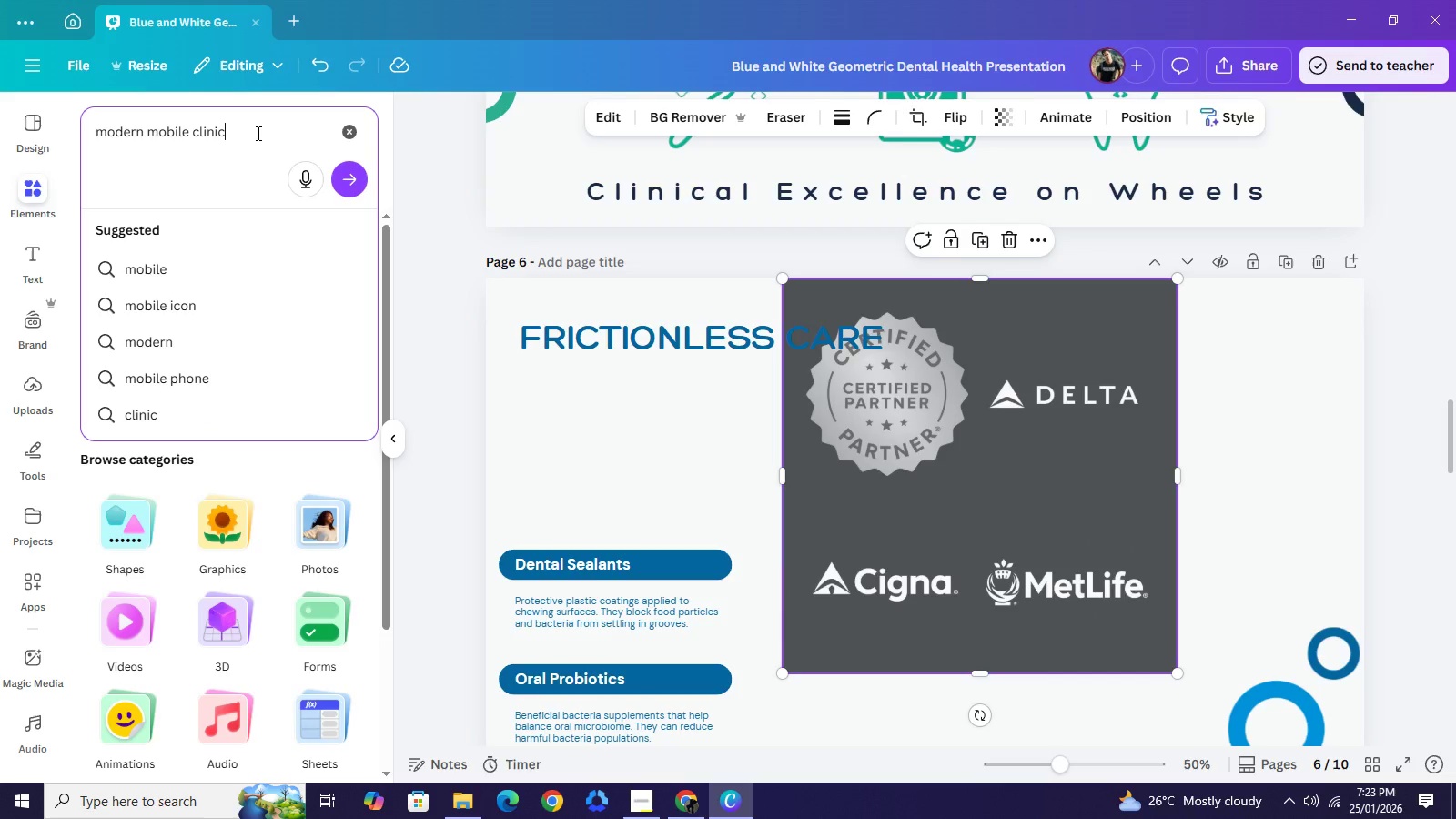 
wait(9.03)
 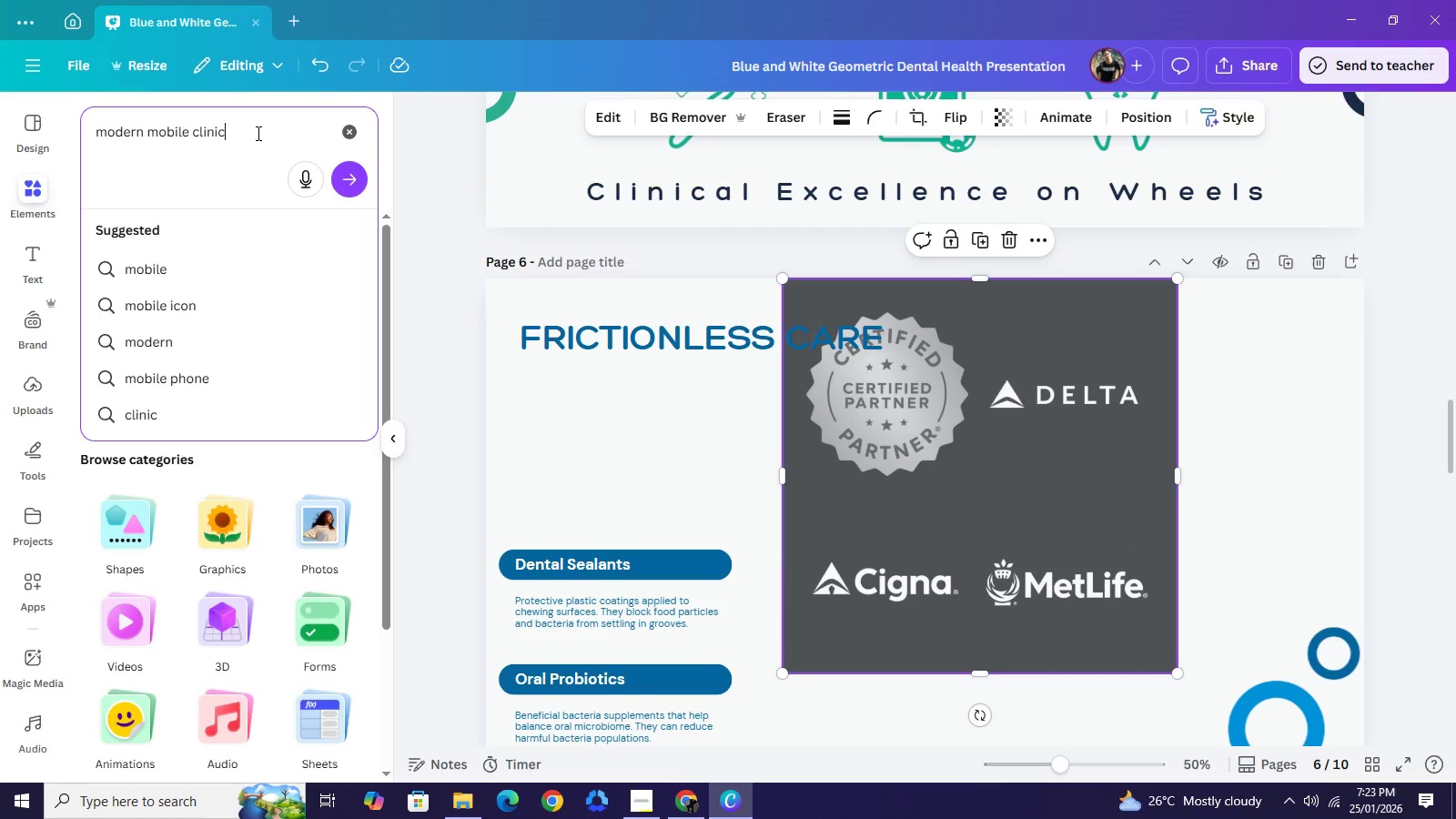 
key(Space)
 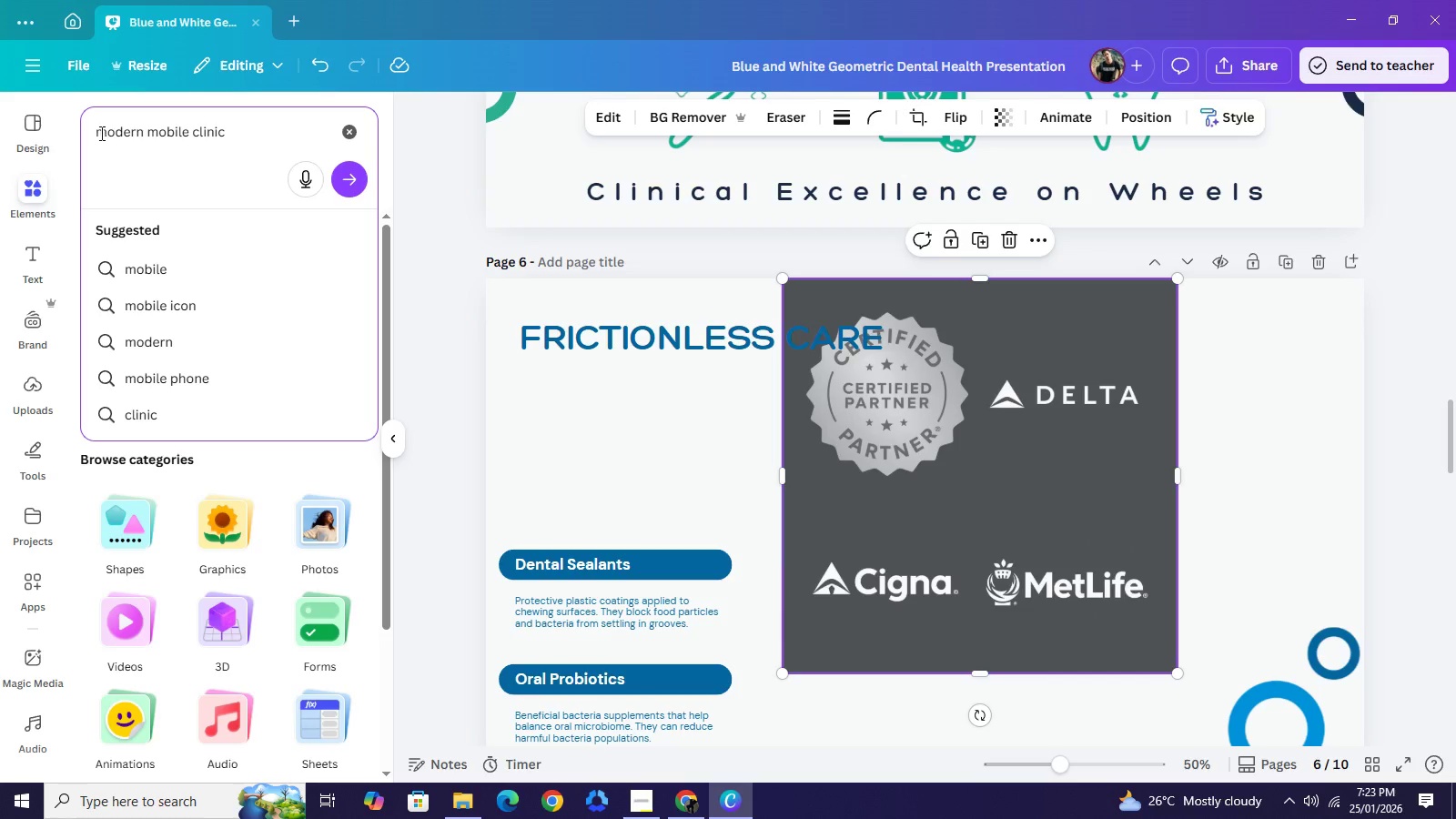 
left_click([100, 134])
 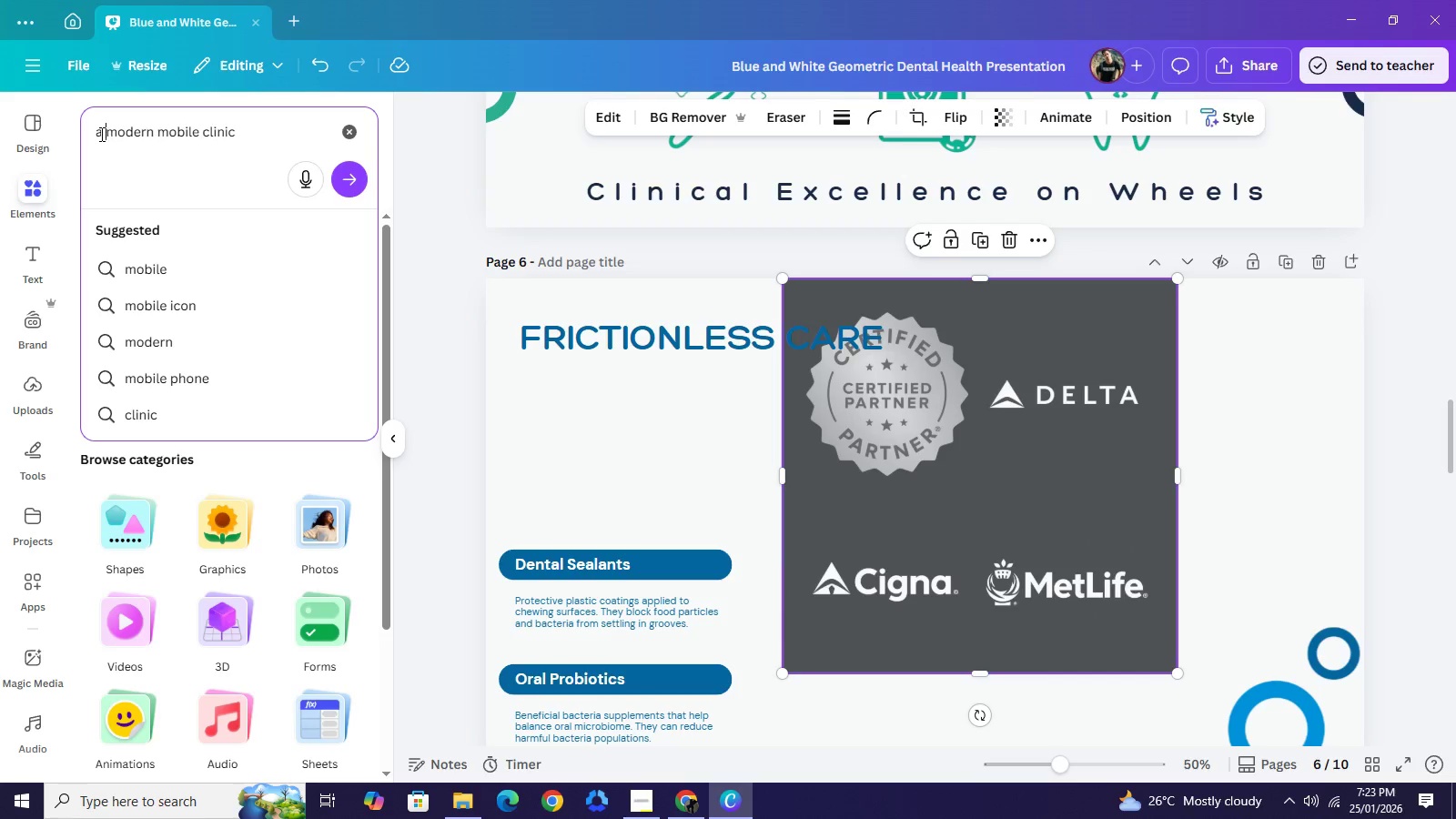 
type(a high )
key(Backspace)
type(-resoutuo)
key(Backspace)
key(Backspace)
key(Backspace)
key(Backspace)
type(lution)
 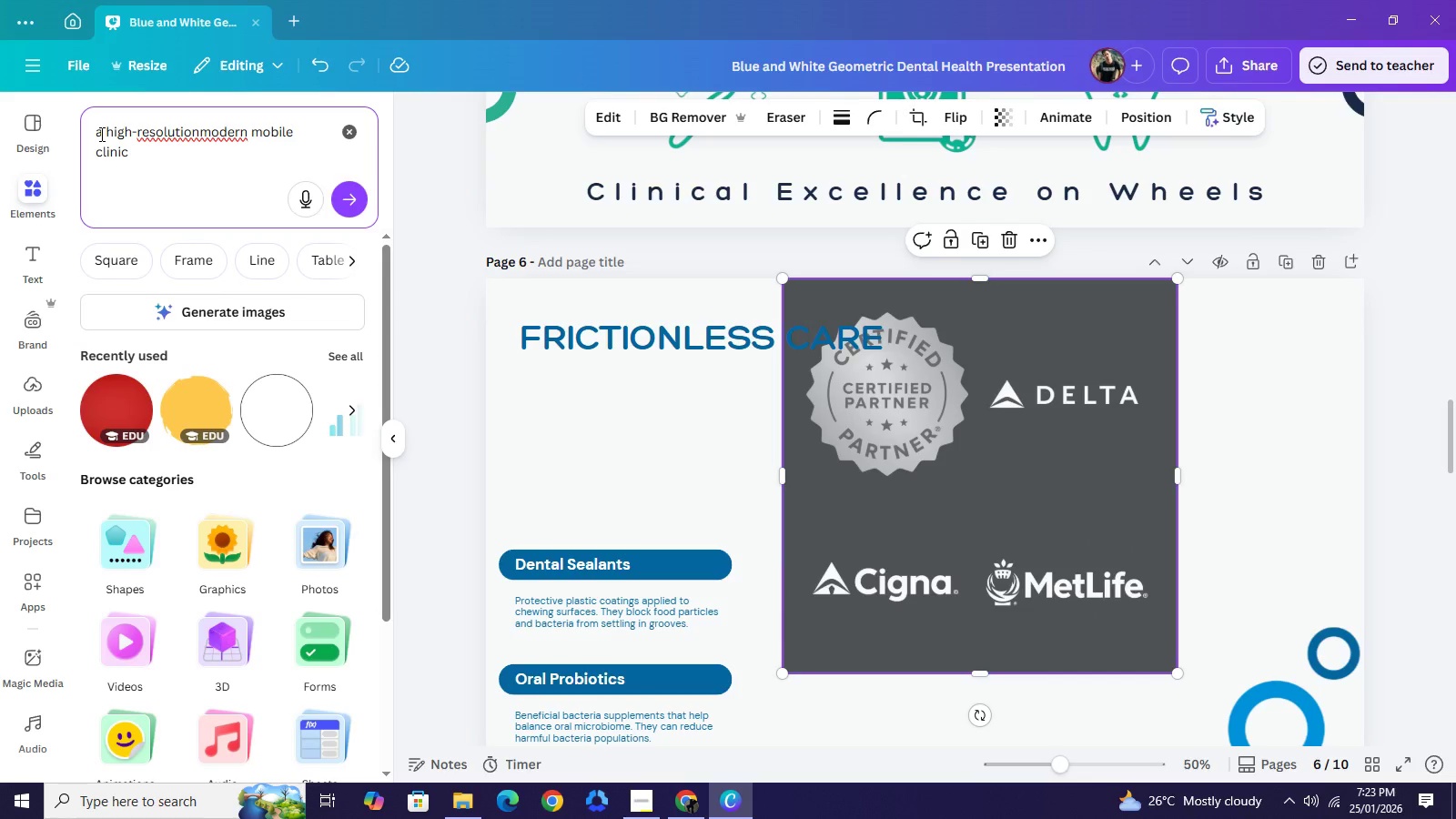 
type( photo sleek, )
 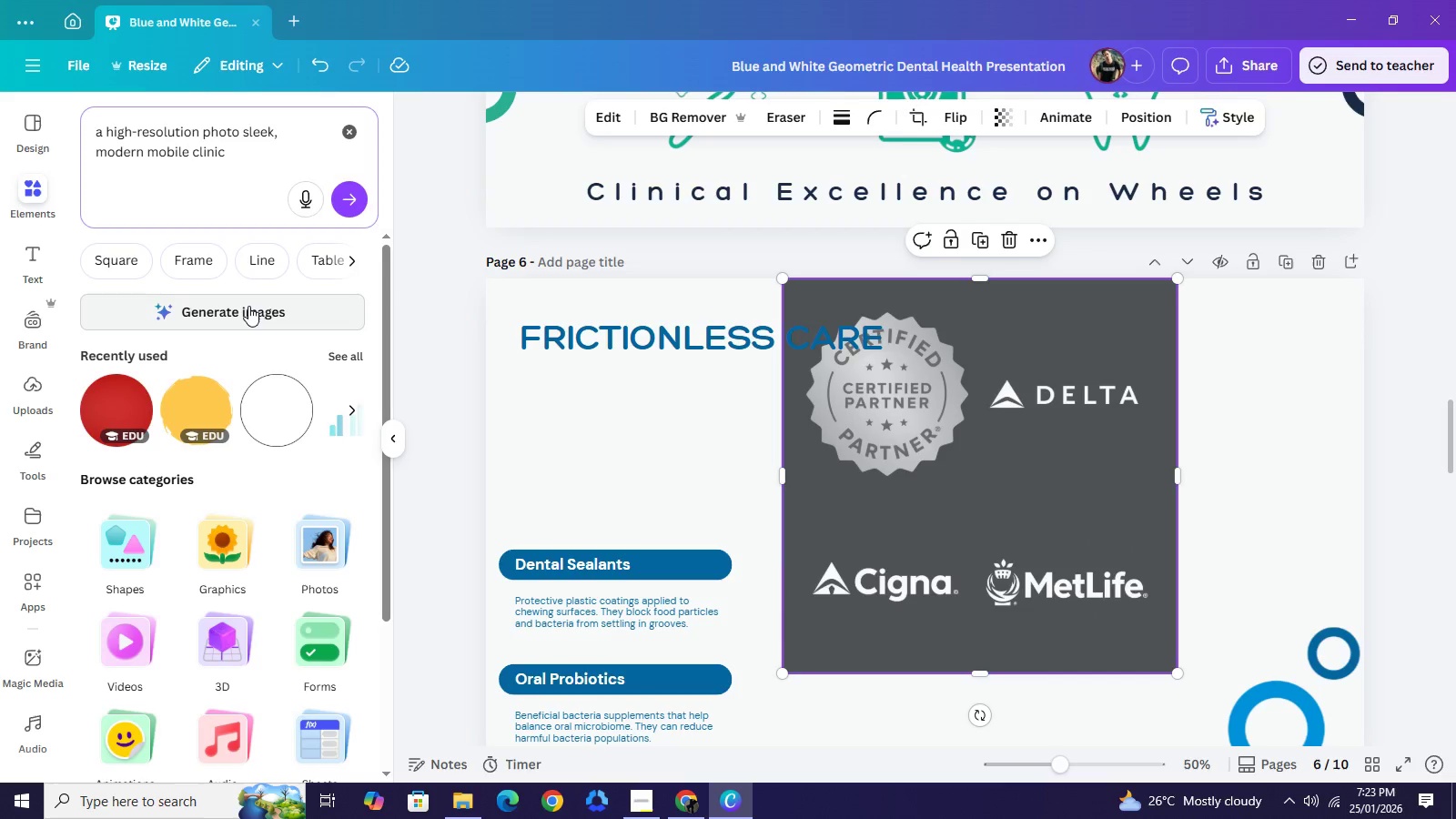 
left_click([248, 306])
 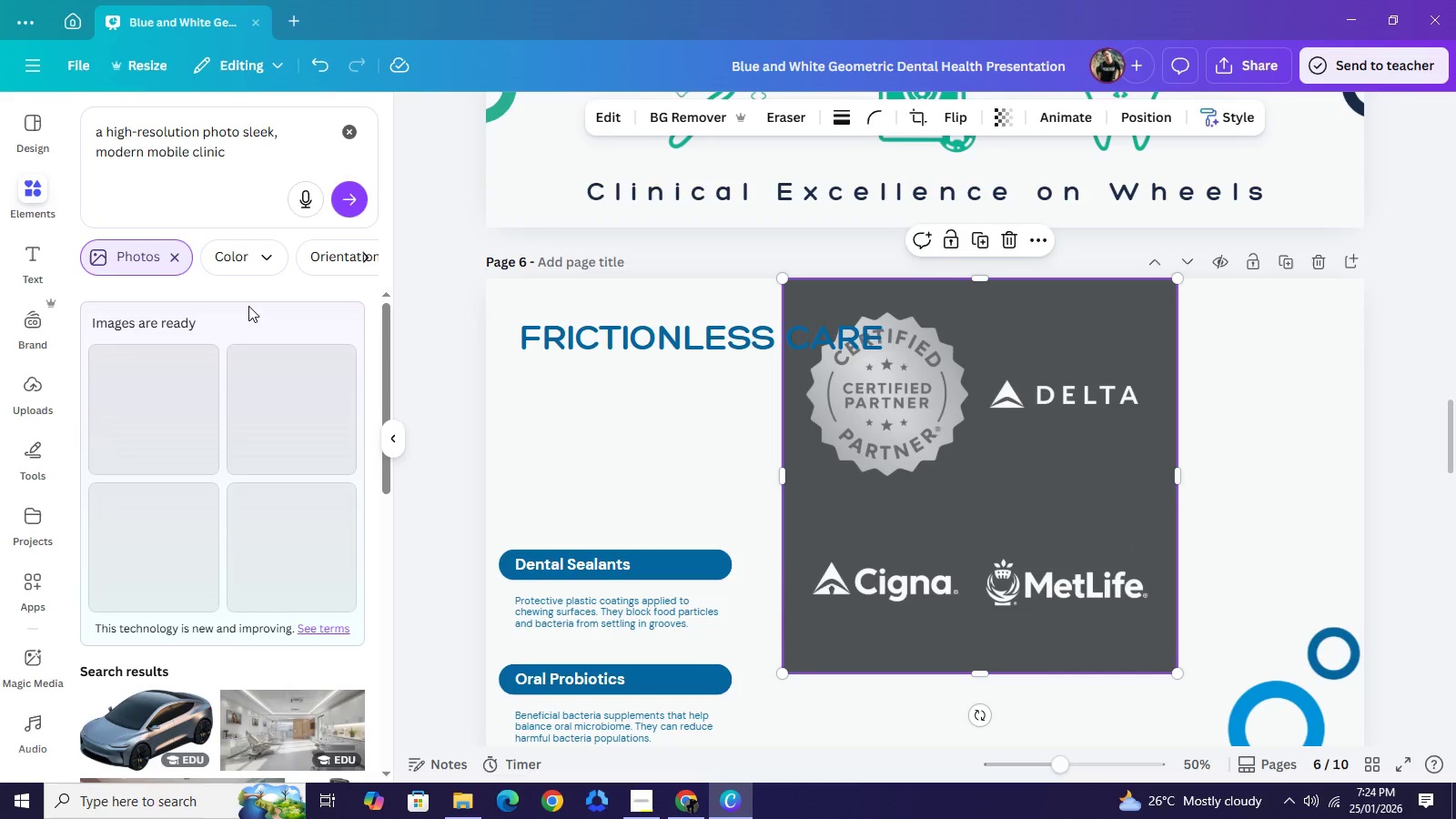 
wait(16.89)
 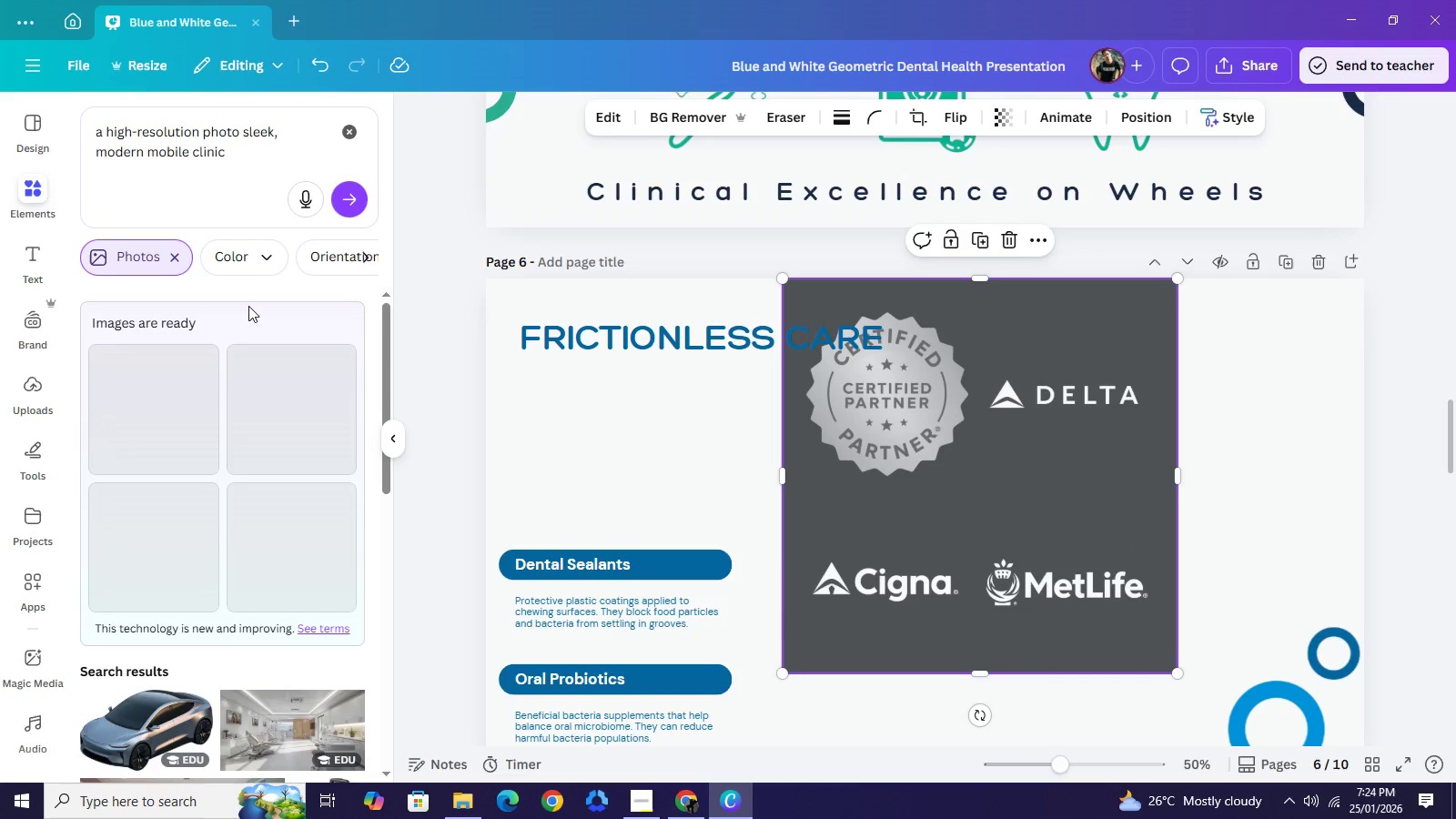 
left_click_drag(start_coordinate=[1308, 682], to_coordinate=[511, 364])
 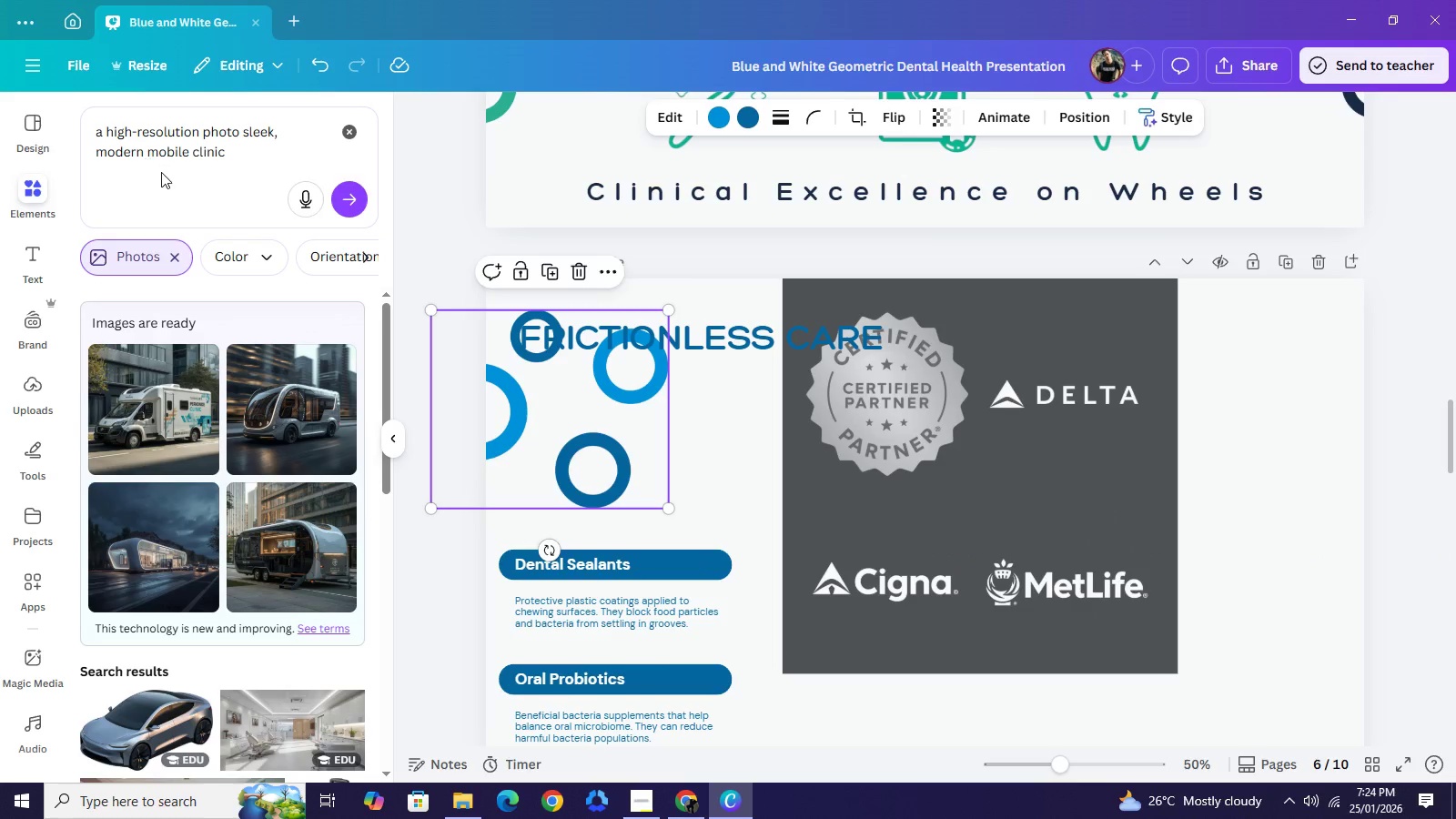 
wait(6.7)
 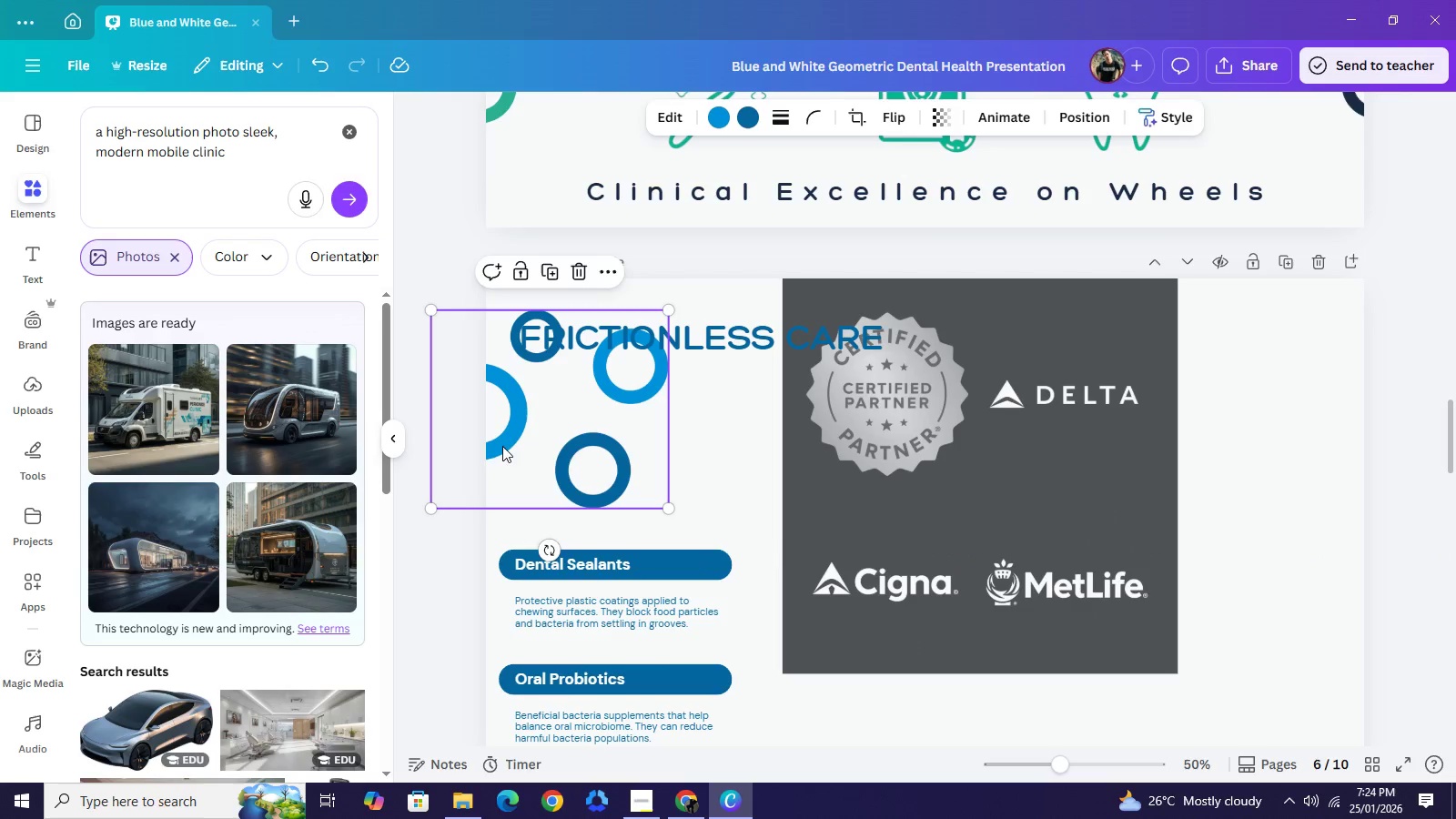 
left_click([197, 155])
 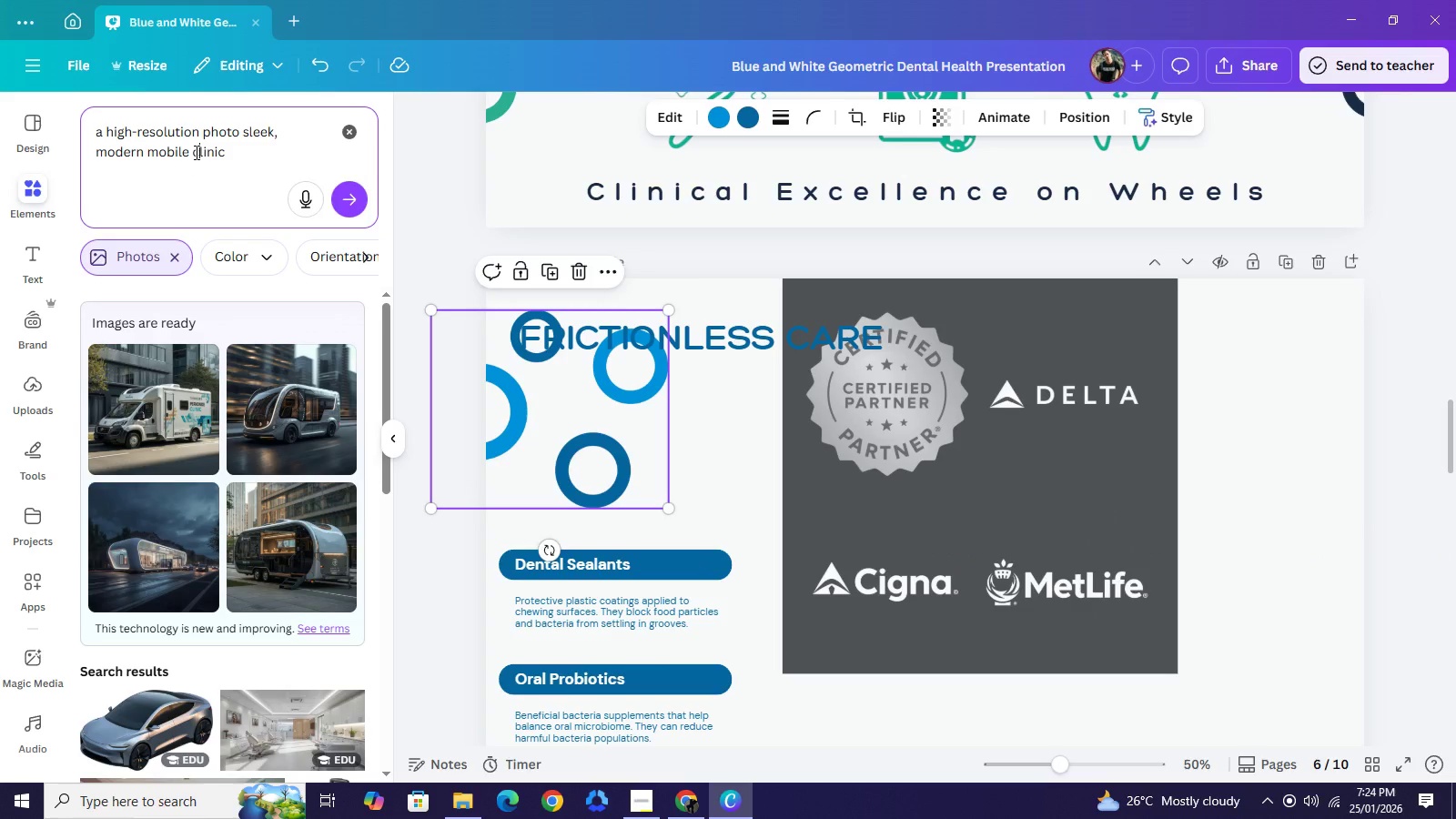 
key(ArrowLeft)
 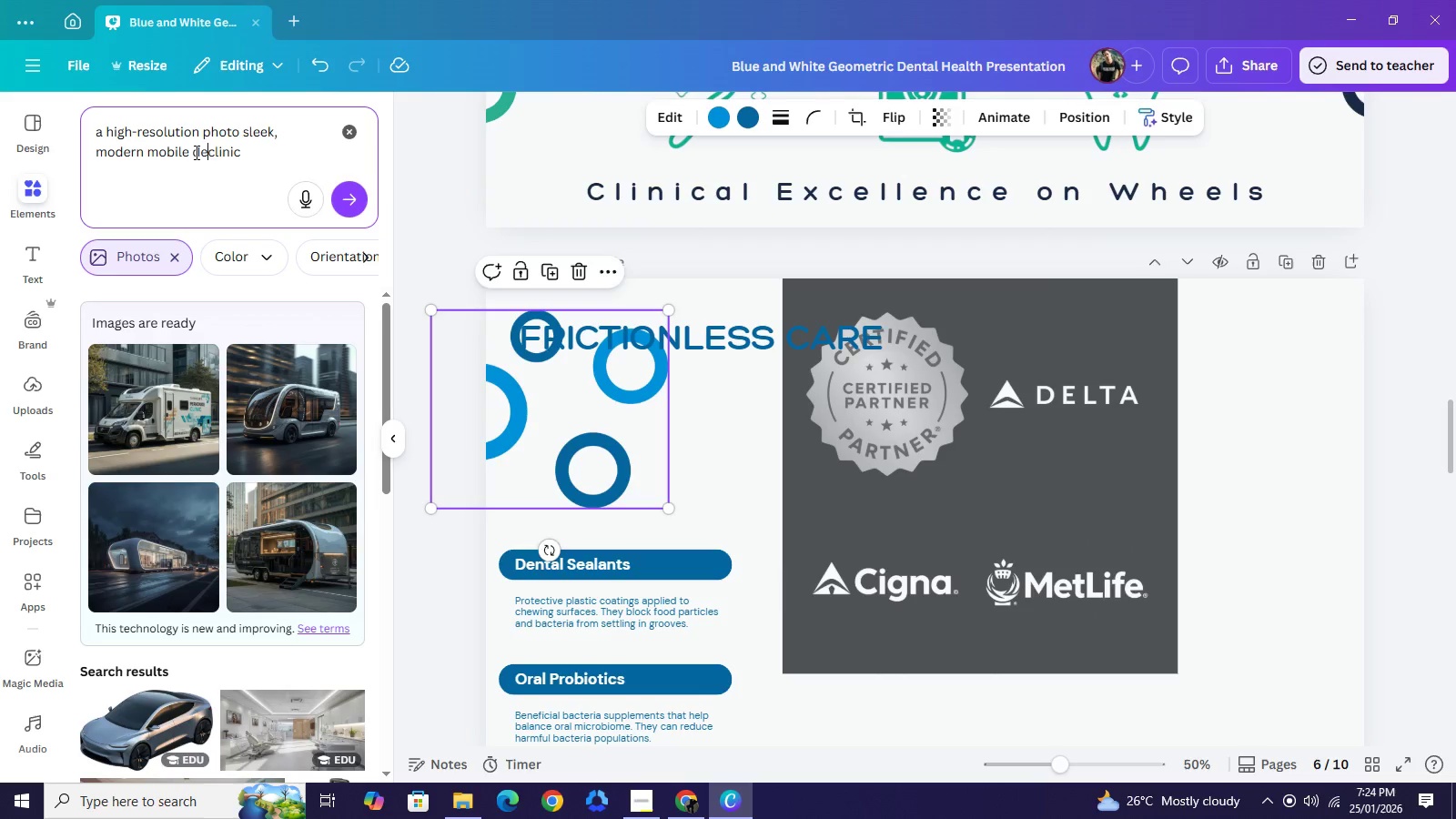 
type(dental )
 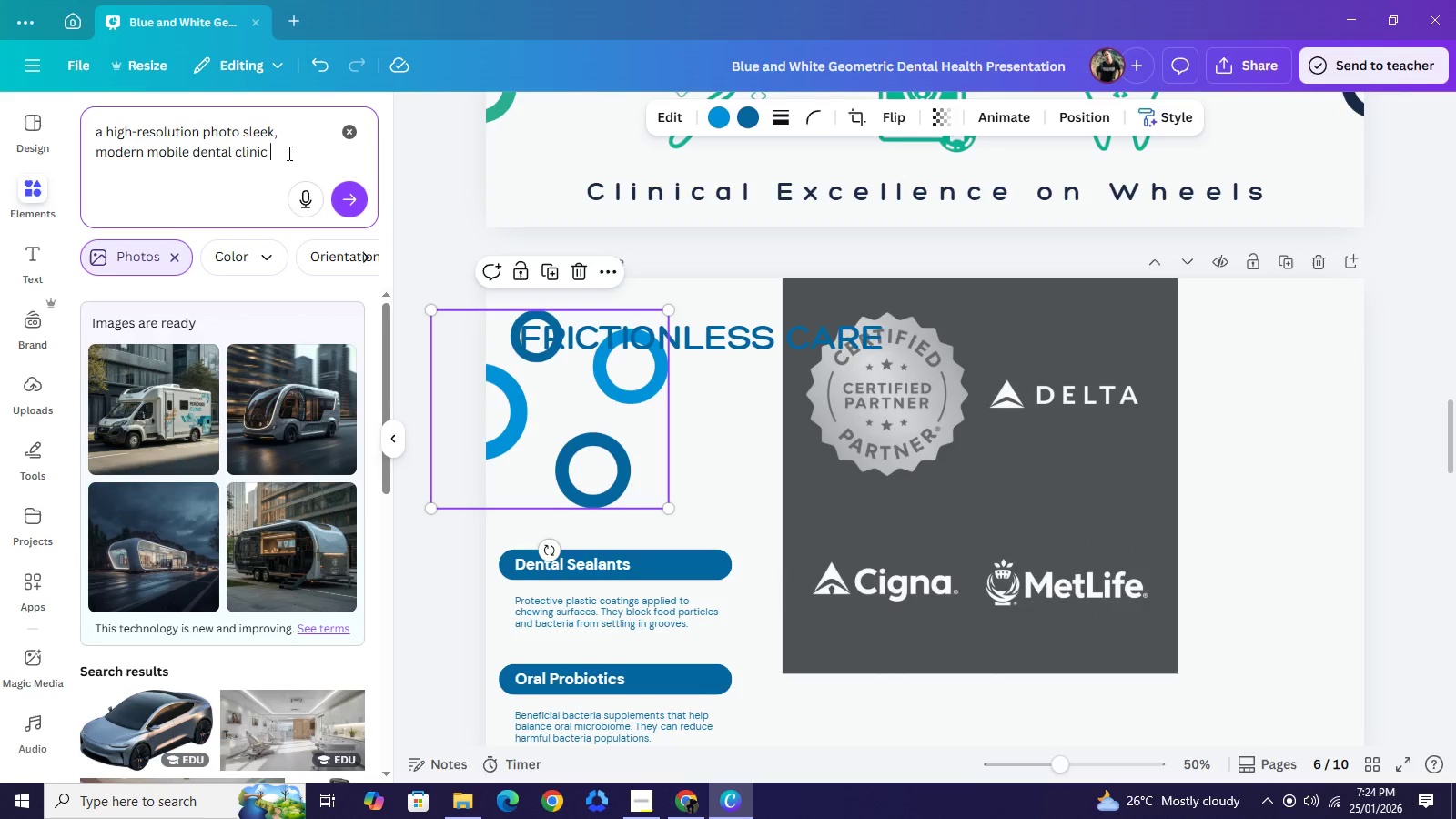 
left_click([288, 153])
 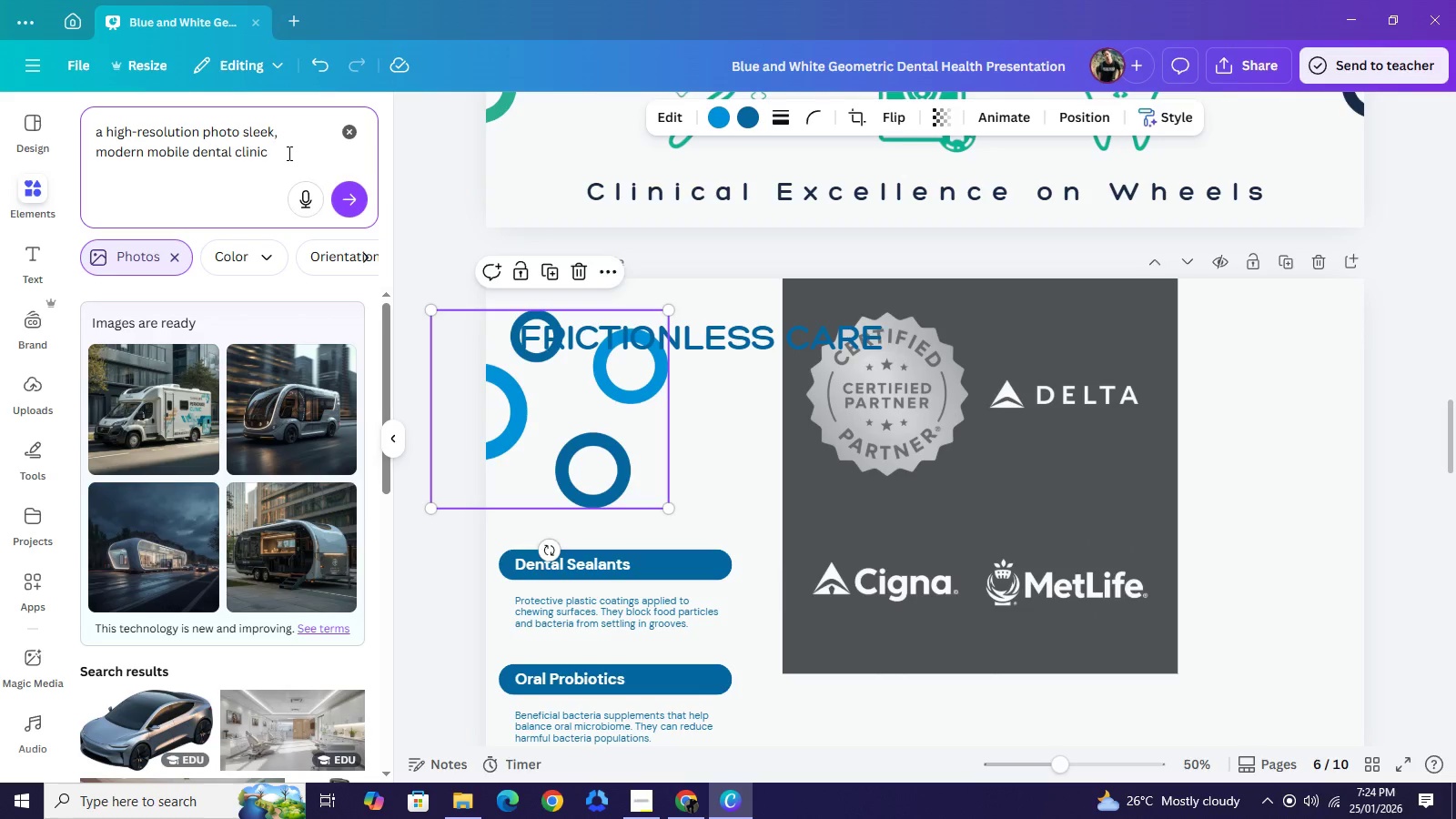 
type((color clinical mint and navy bku)
key(Backspace)
key(Backspace)
type(lue))
 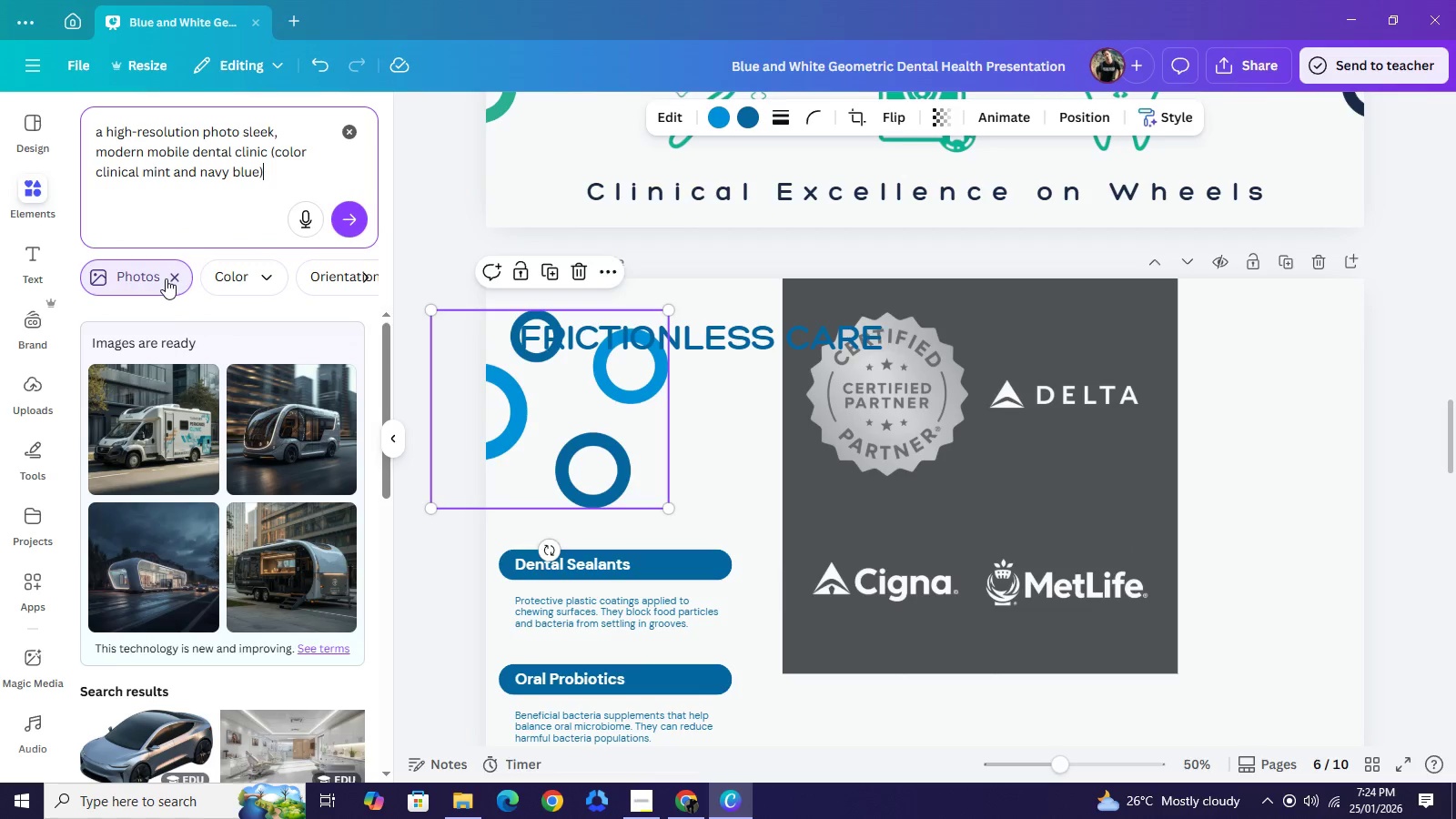 
left_click([166, 278])
 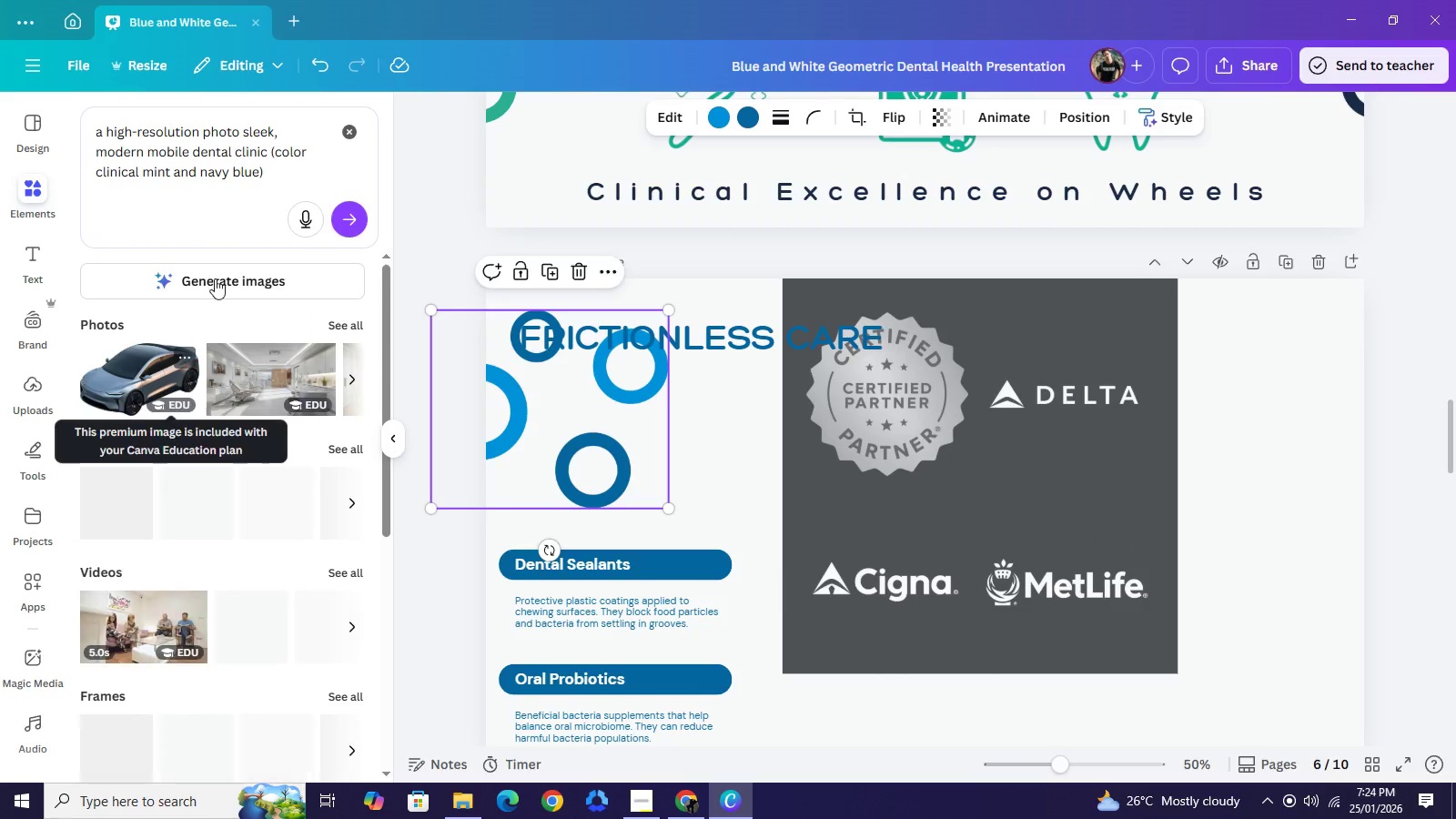 
left_click([216, 278])
 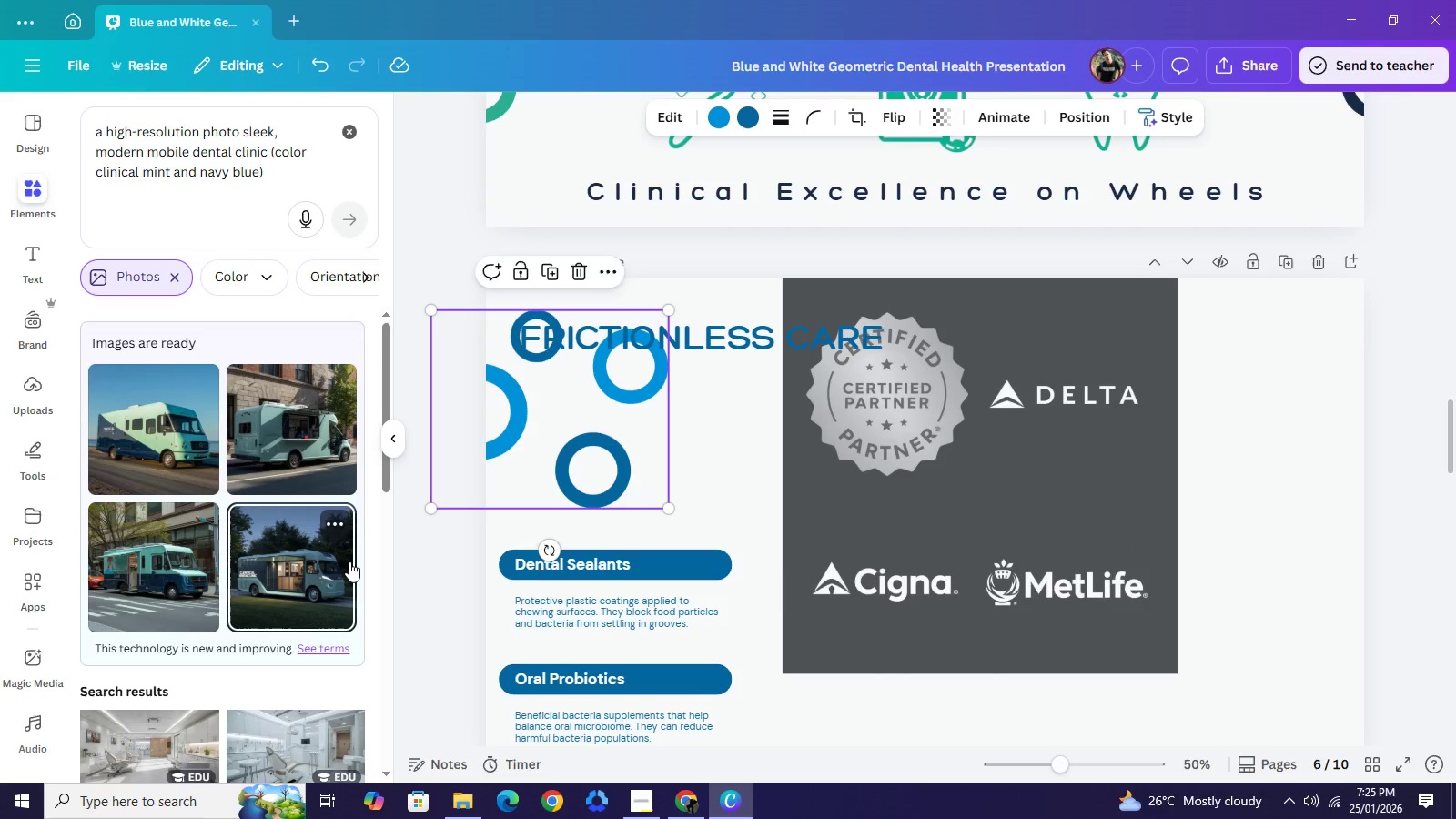 
wait(27.94)
 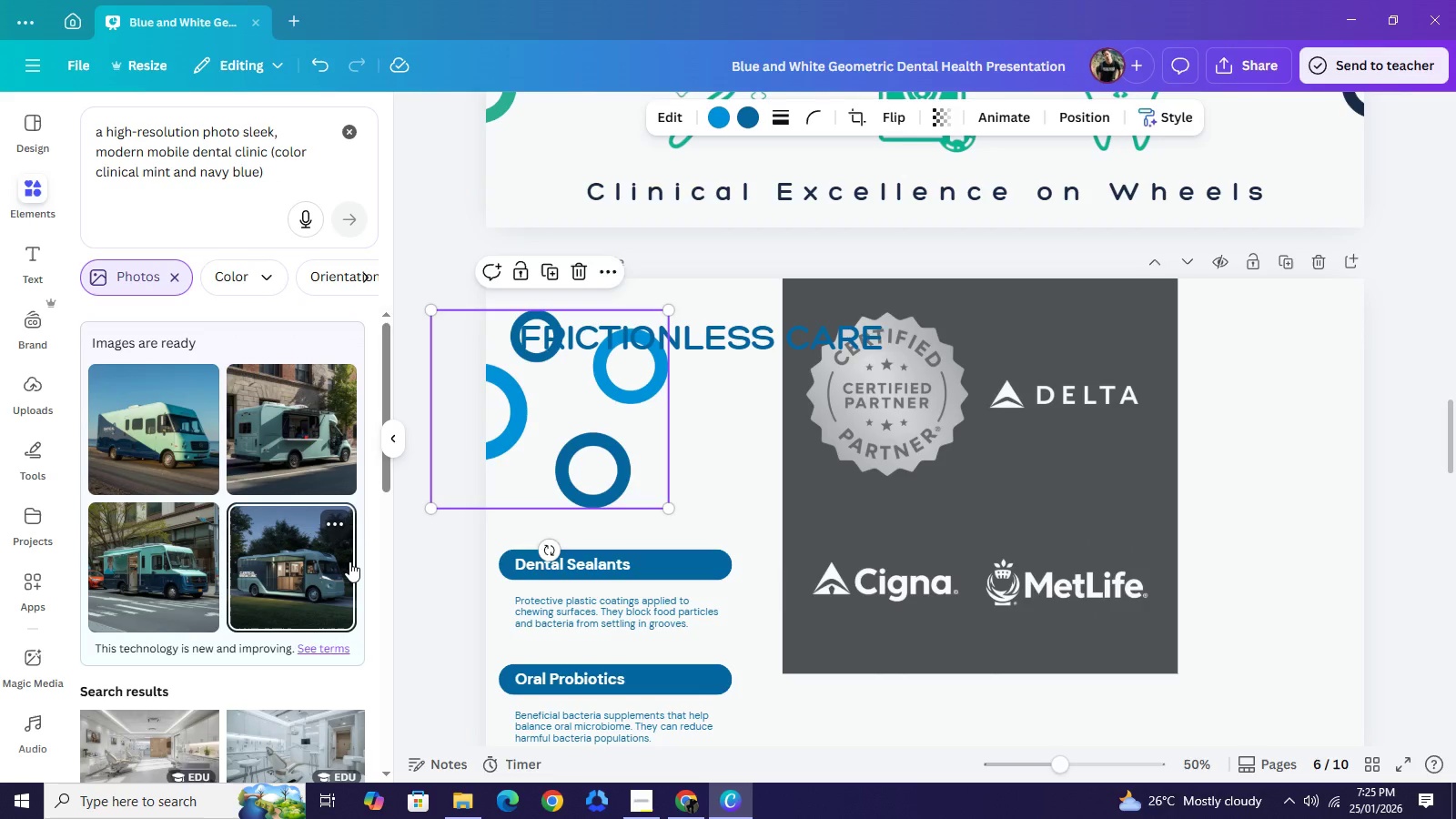 
left_click([147, 583])
 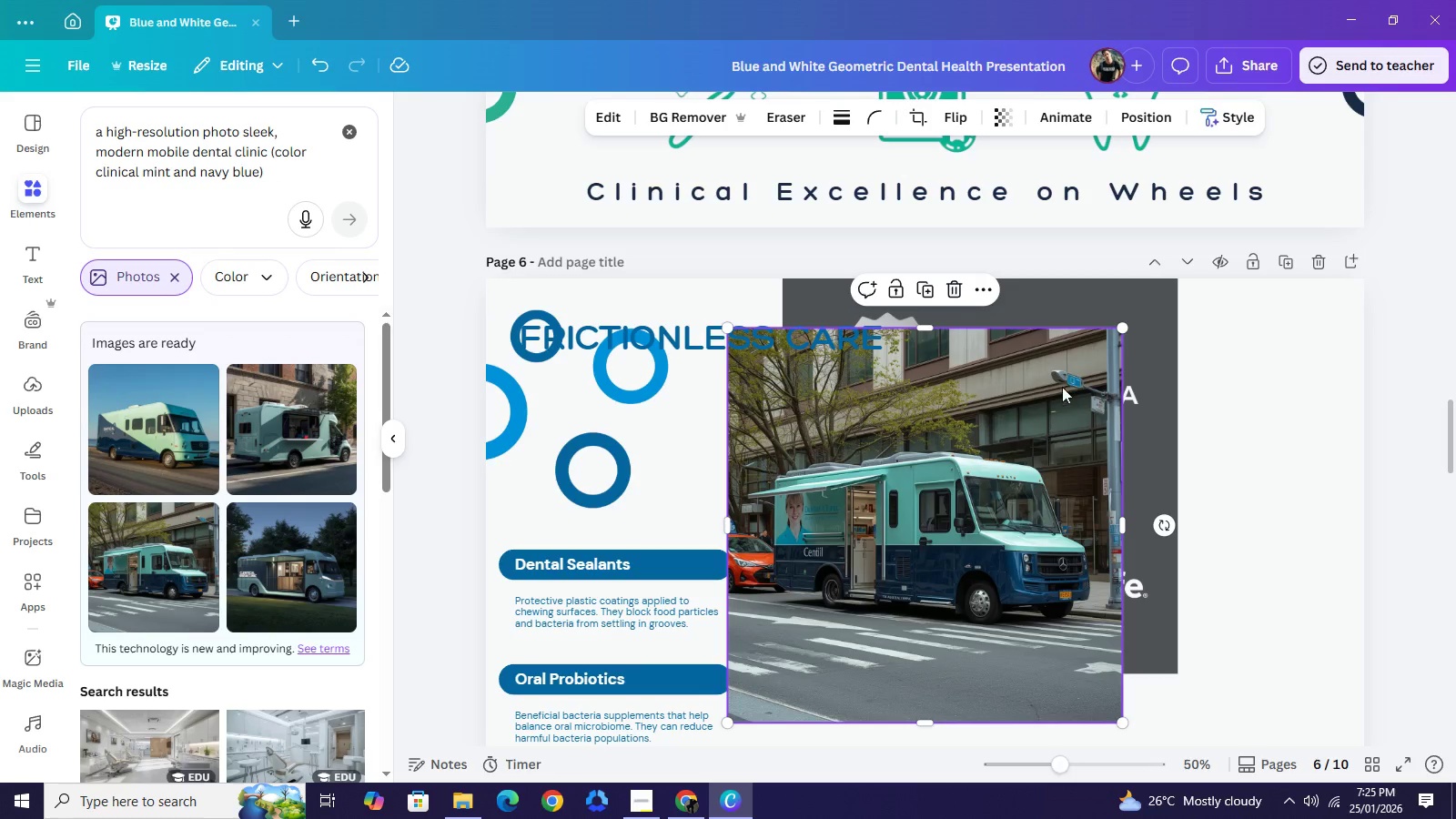 
left_click_drag(start_coordinate=[1087, 298], to_coordinate=[869, 325])
 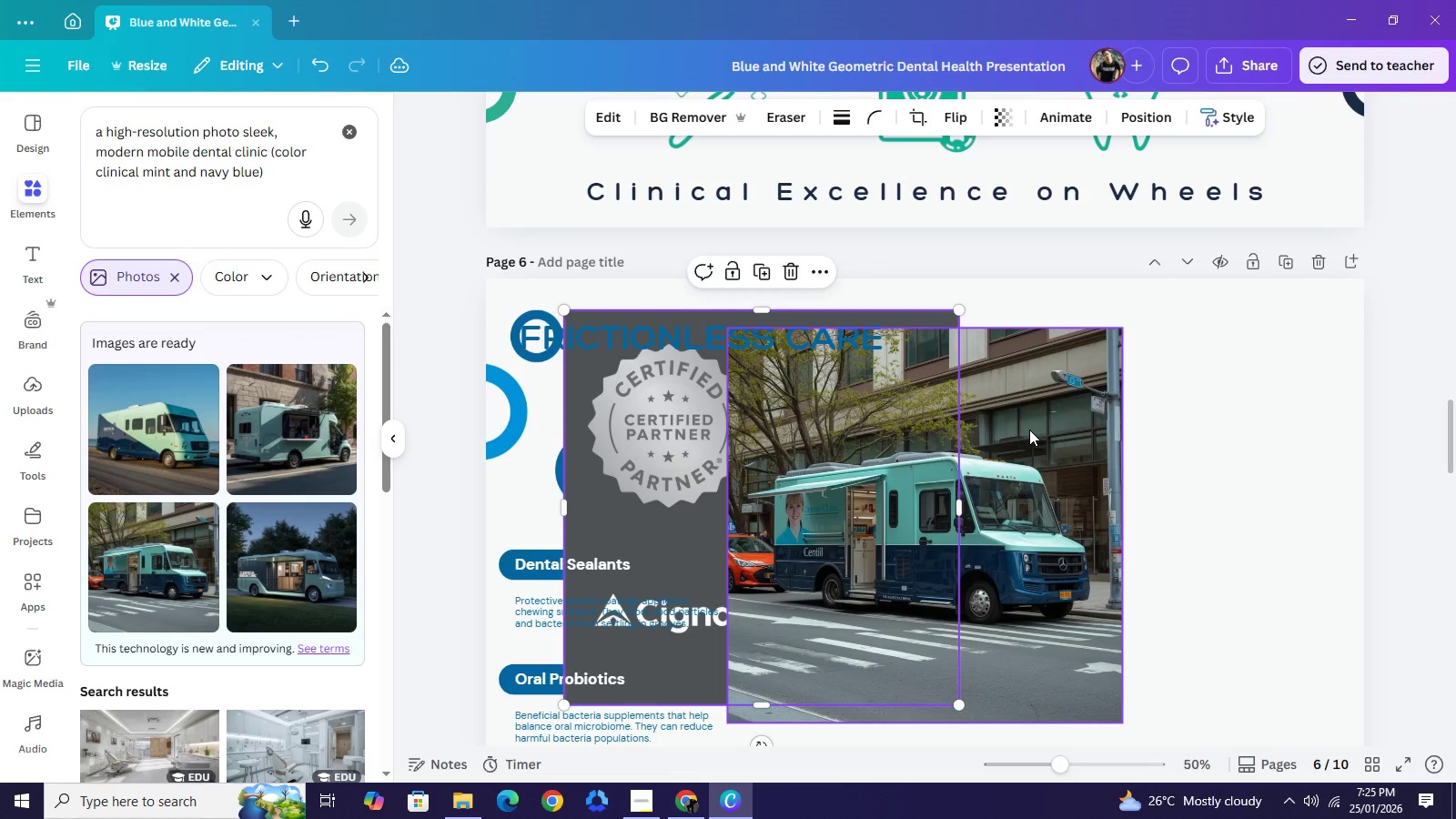 
left_click_drag(start_coordinate=[1029, 430], to_coordinate=[1190, 379])
 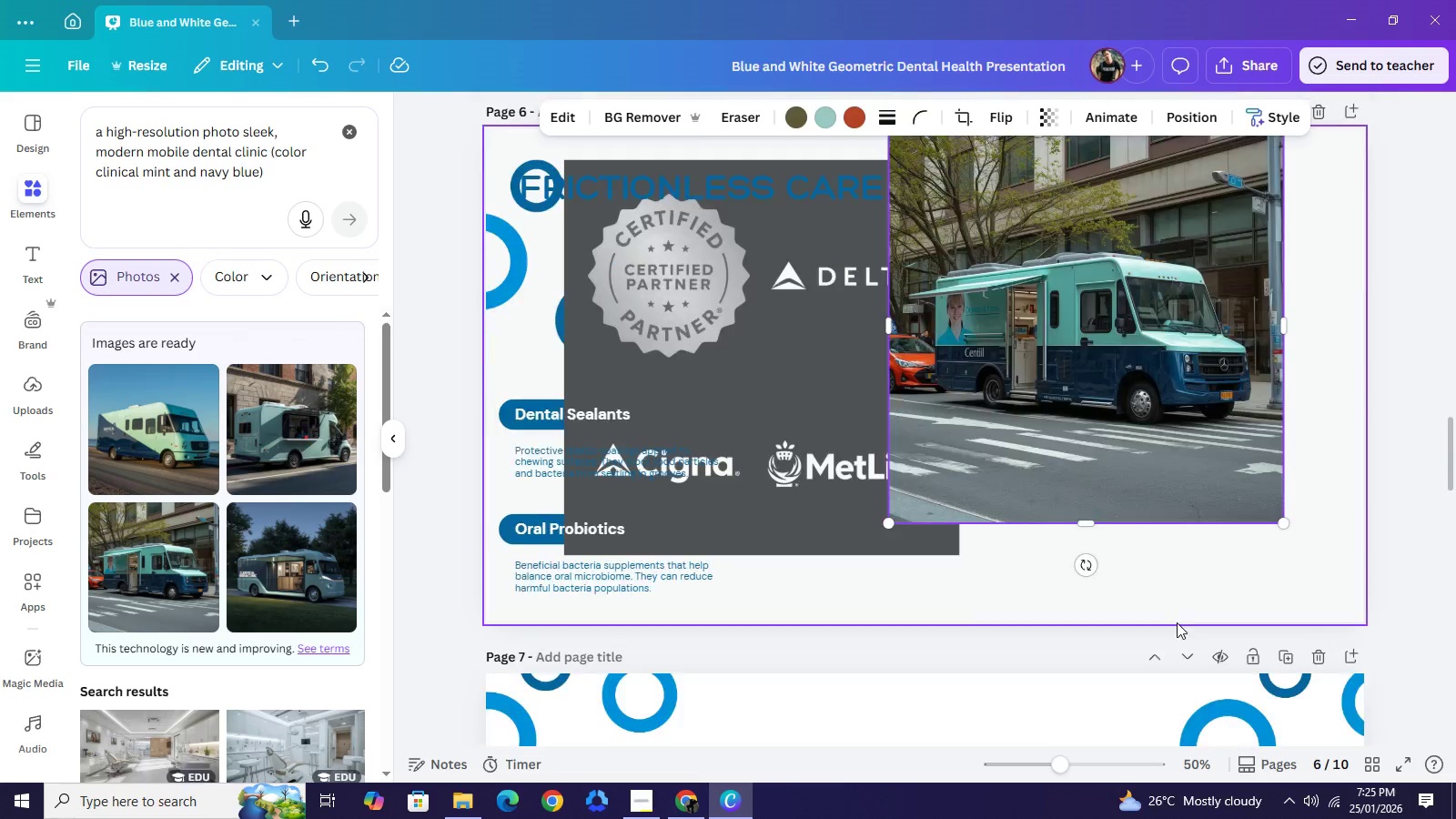 
scroll: coordinate [1199, 651], scroll_direction: down, amount: 2.0
 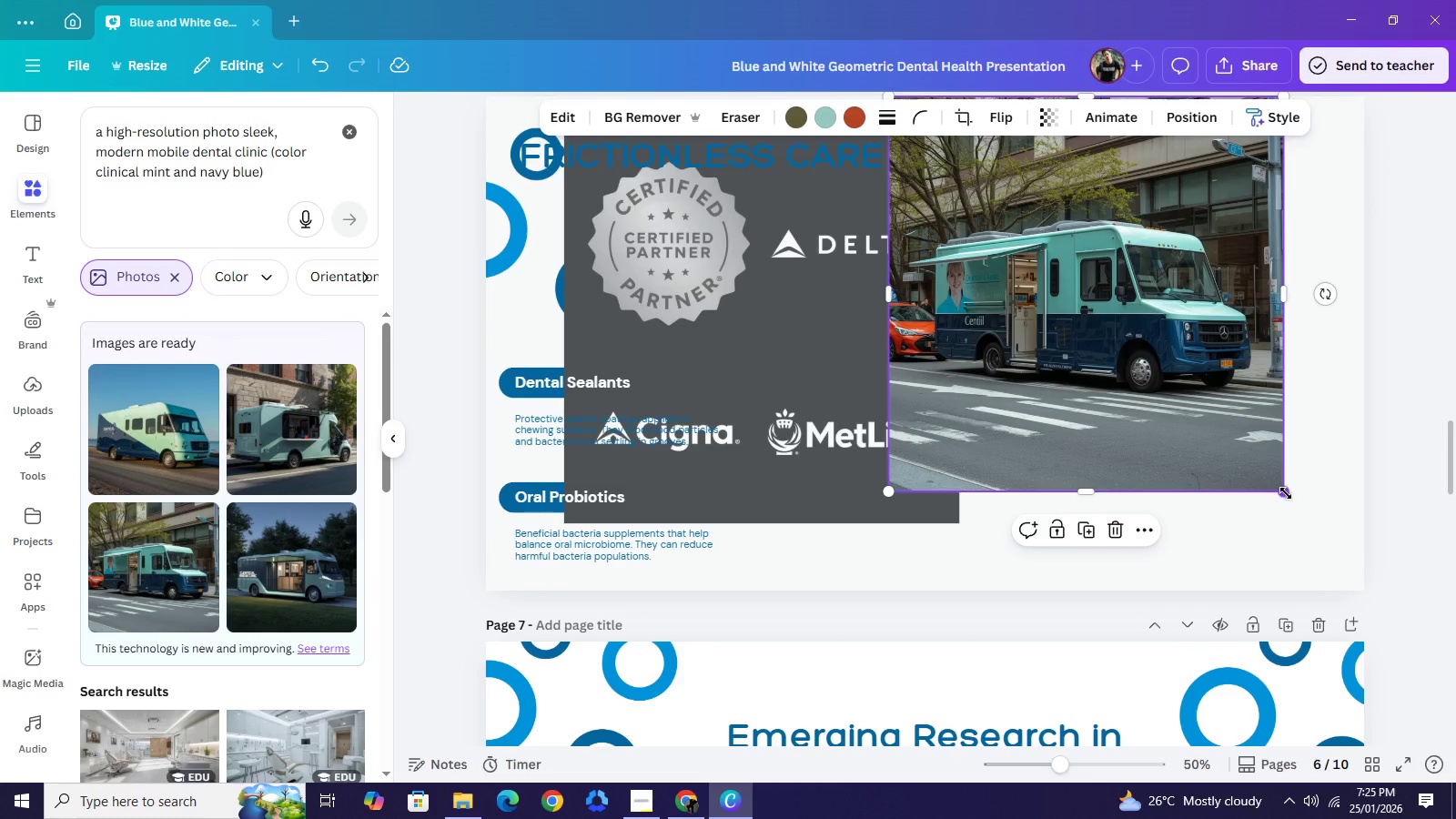 
left_click_drag(start_coordinate=[1286, 492], to_coordinate=[1386, 579])
 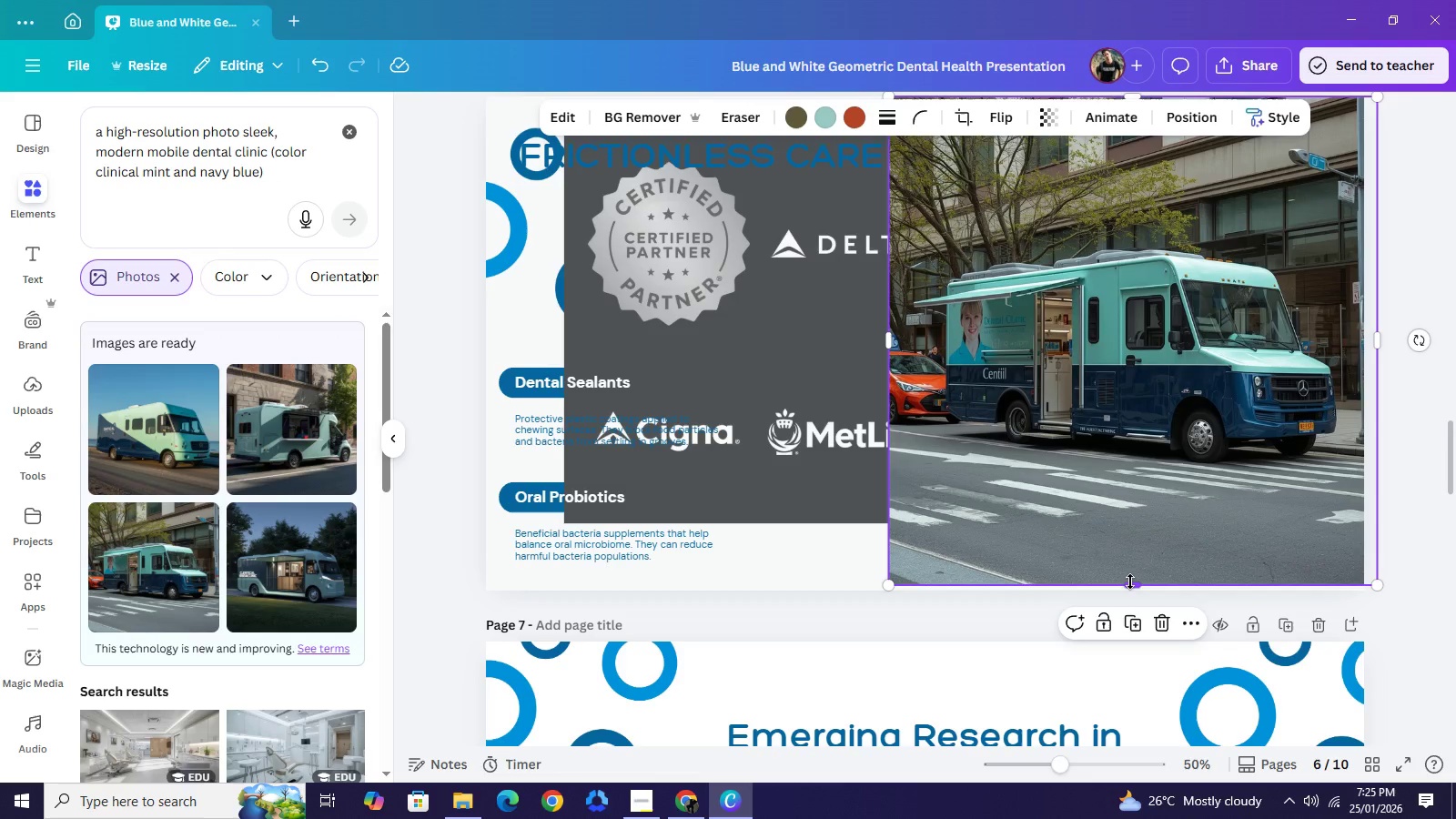 
left_click_drag(start_coordinate=[1130, 581], to_coordinate=[1163, 686])
 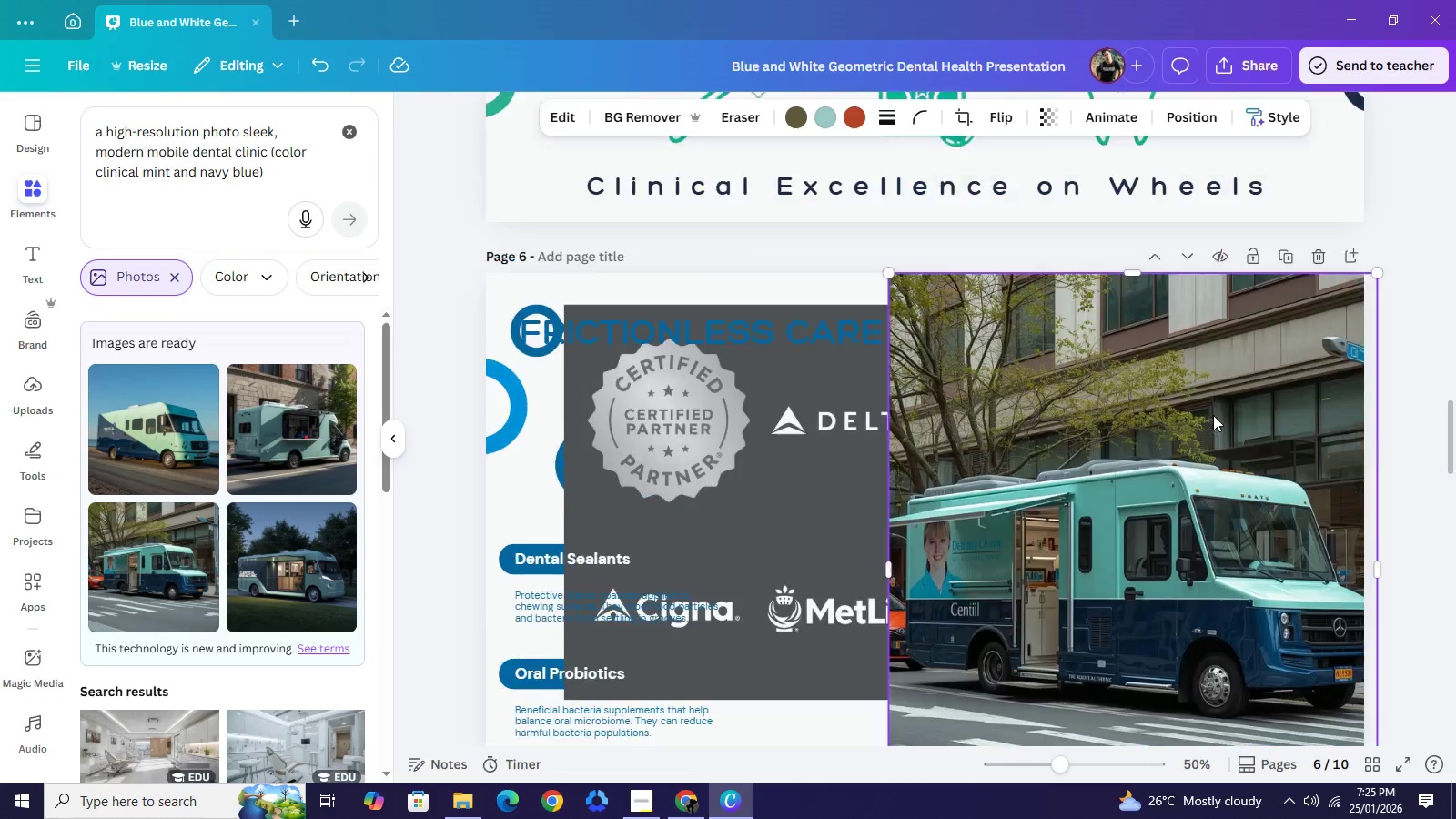 
scroll: coordinate [1213, 415], scroll_direction: up, amount: 2.0
 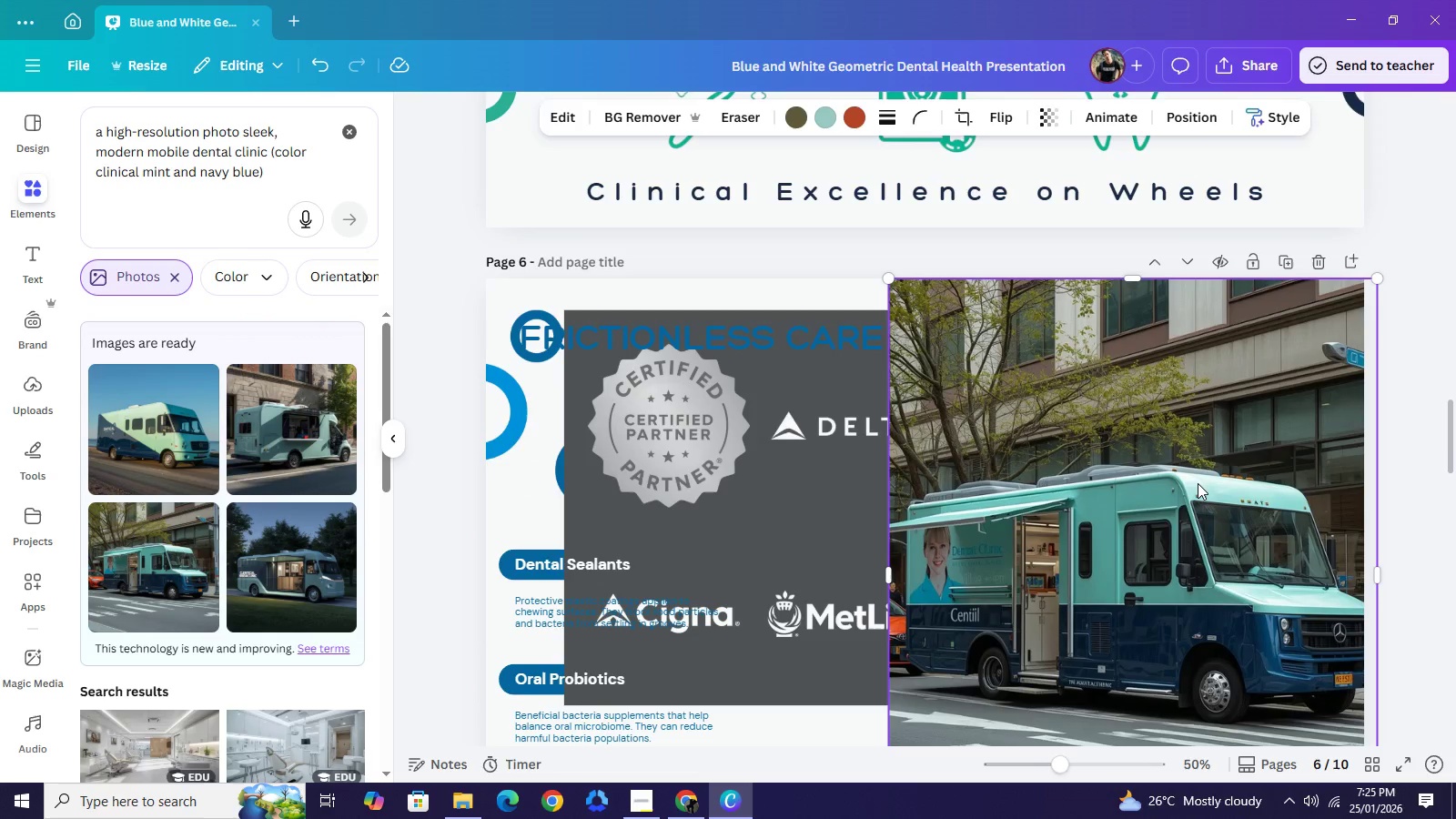 
scroll: coordinate [1148, 544], scroll_direction: down, amount: 3.0
 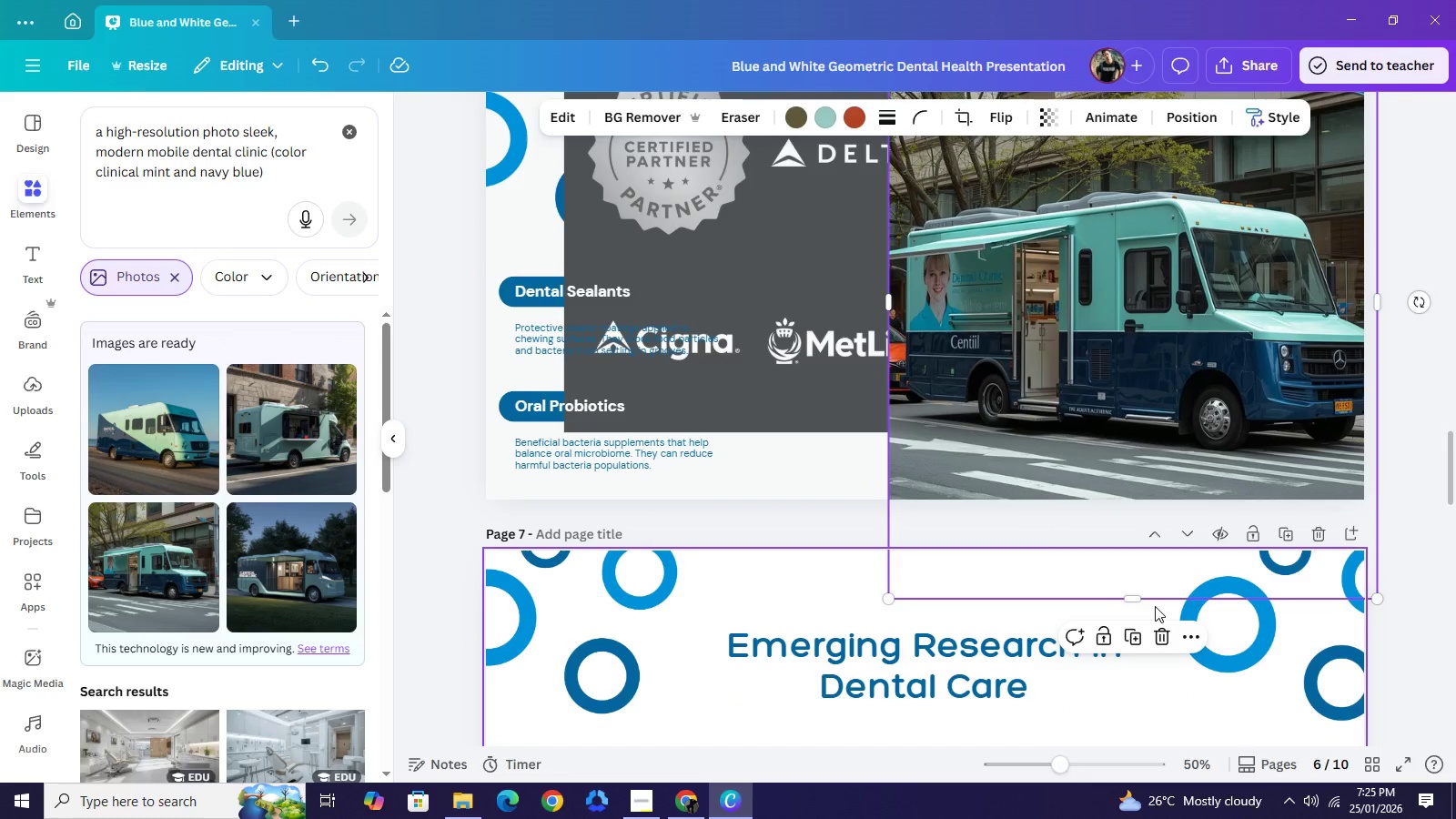 
wait(8.76)
 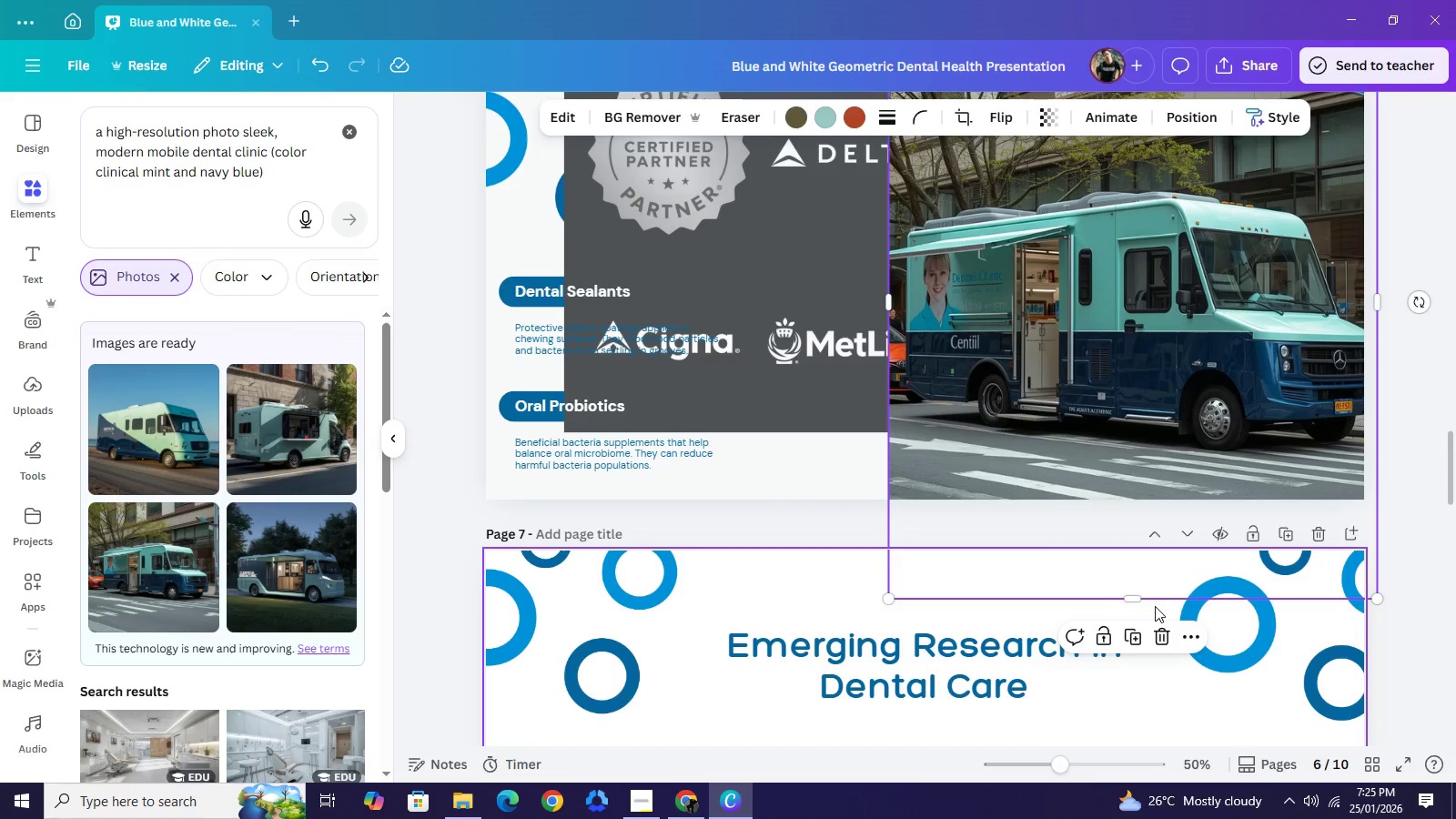 
left_click_drag(start_coordinate=[1134, 602], to_coordinate=[1149, 631])
 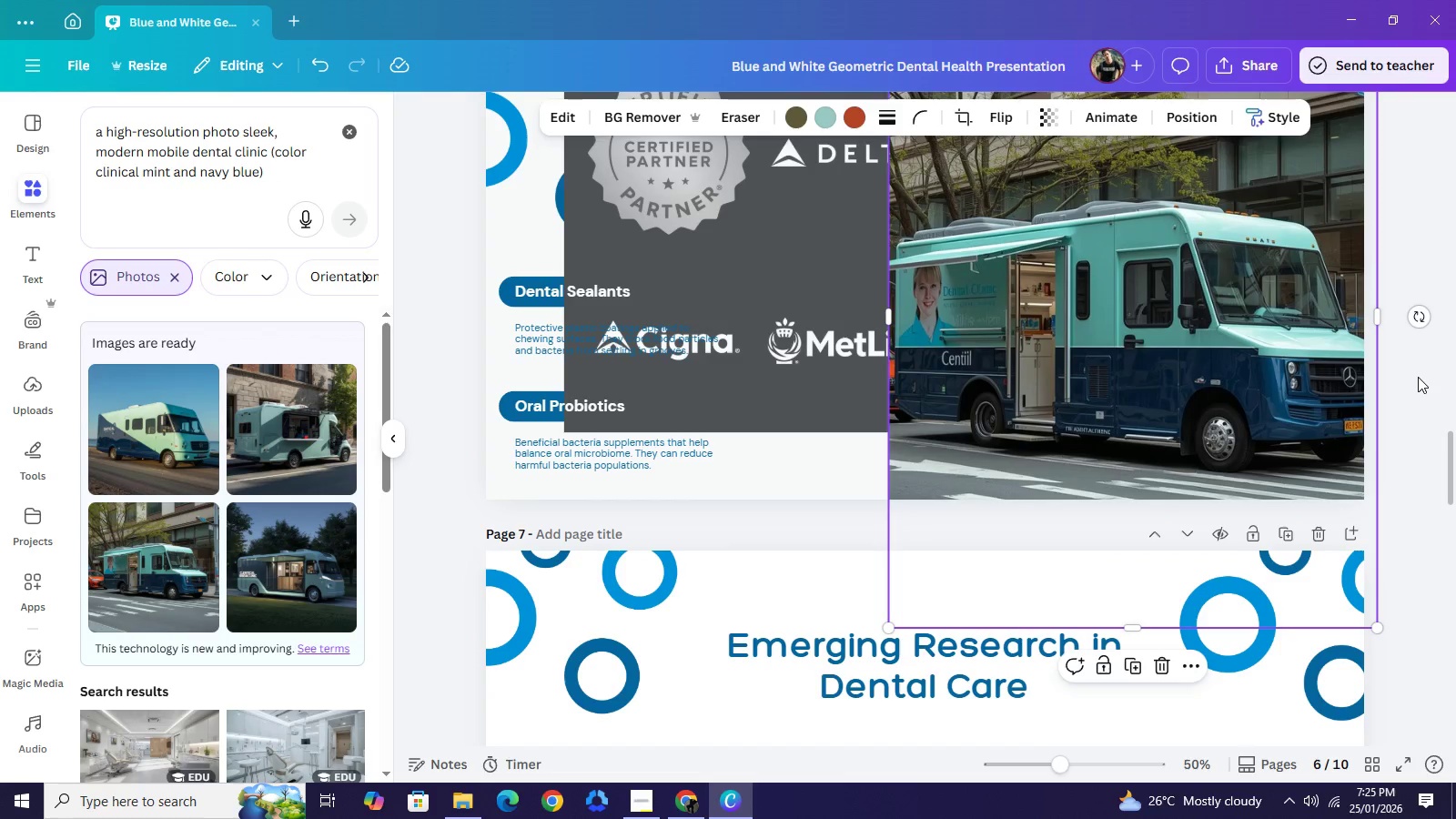 
left_click([1418, 377])
 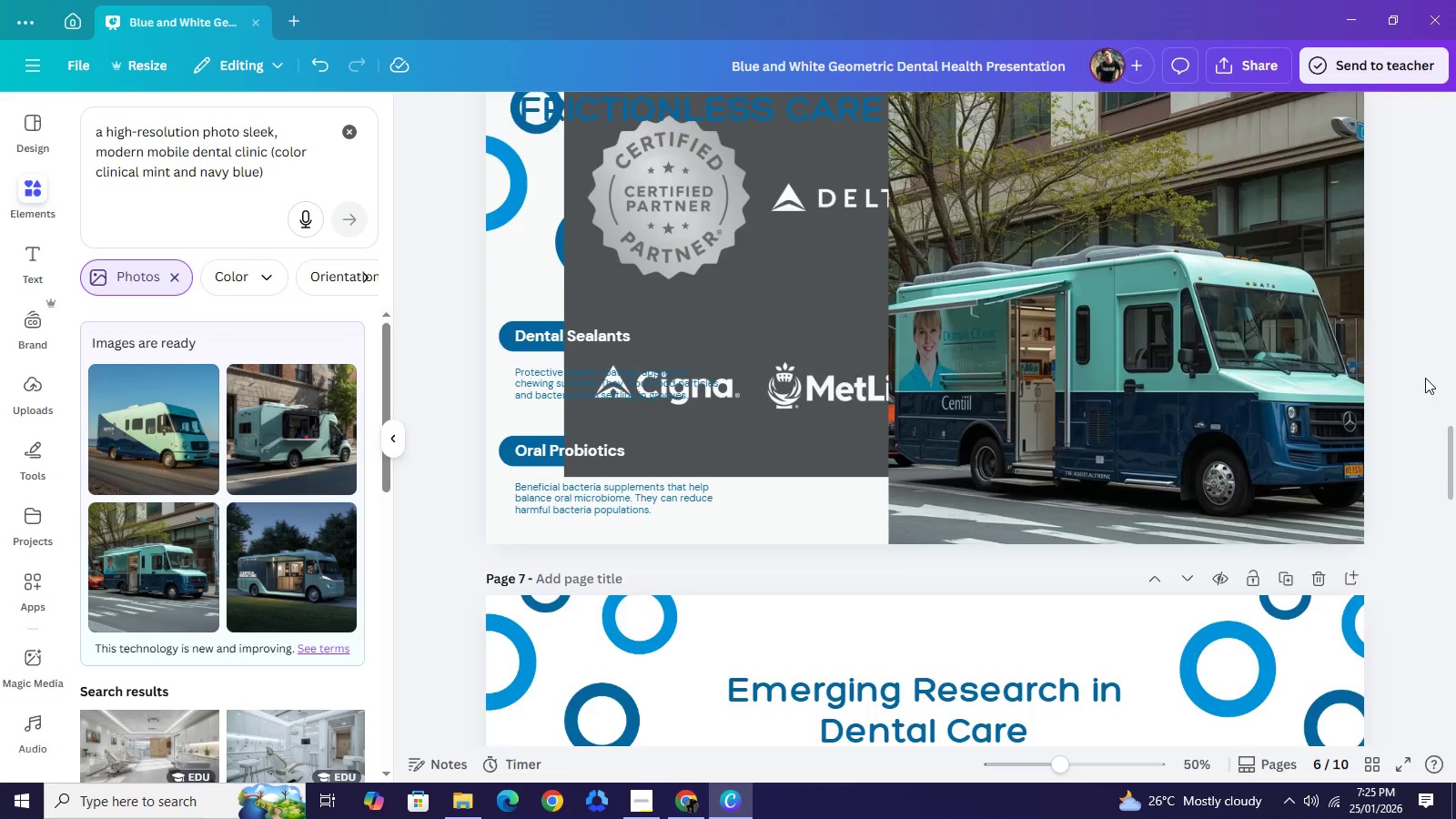 
scroll: coordinate [1425, 378], scroll_direction: up, amount: 2.0
 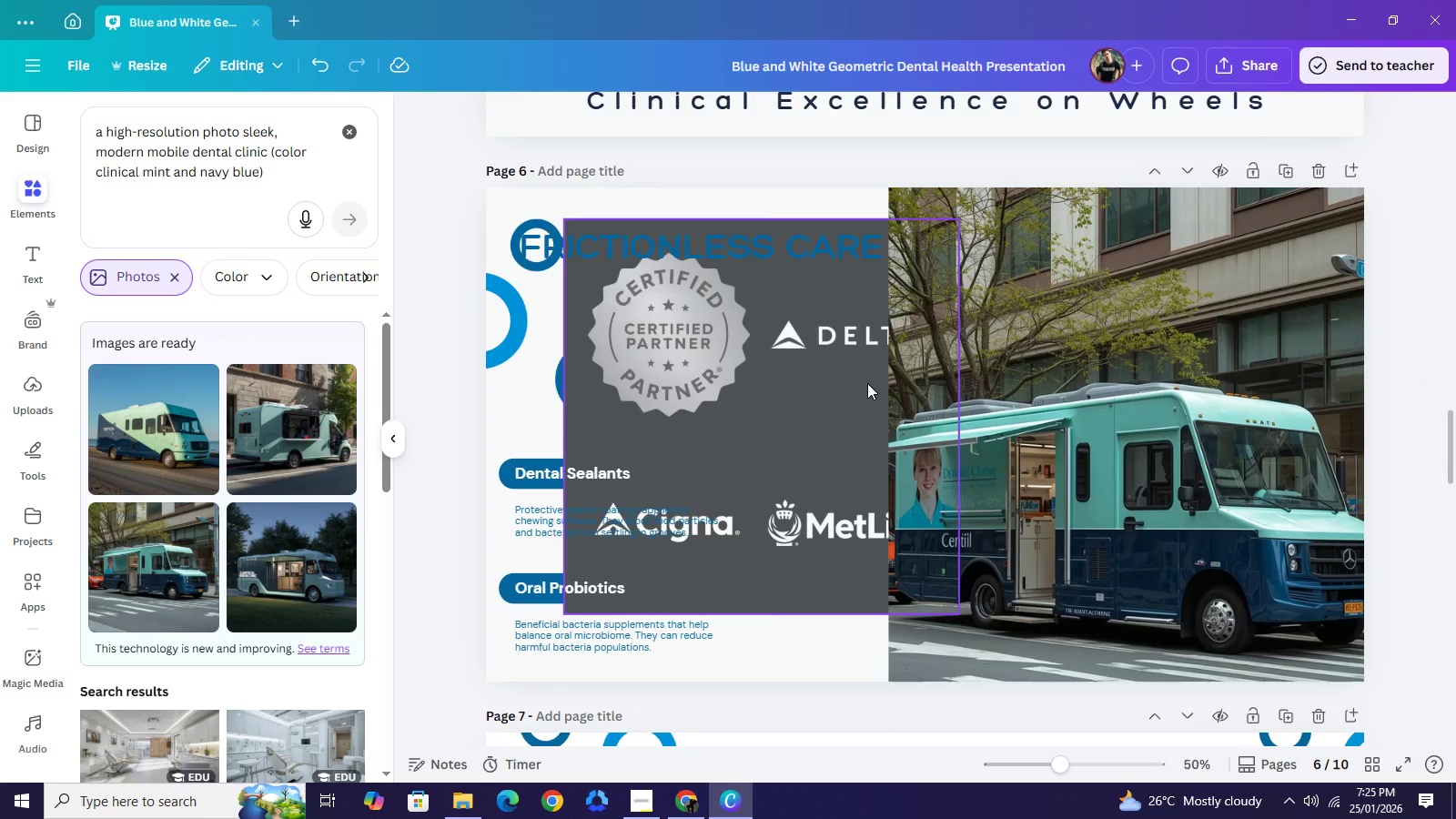 
left_click_drag(start_coordinate=[863, 383], to_coordinate=[884, 405])
 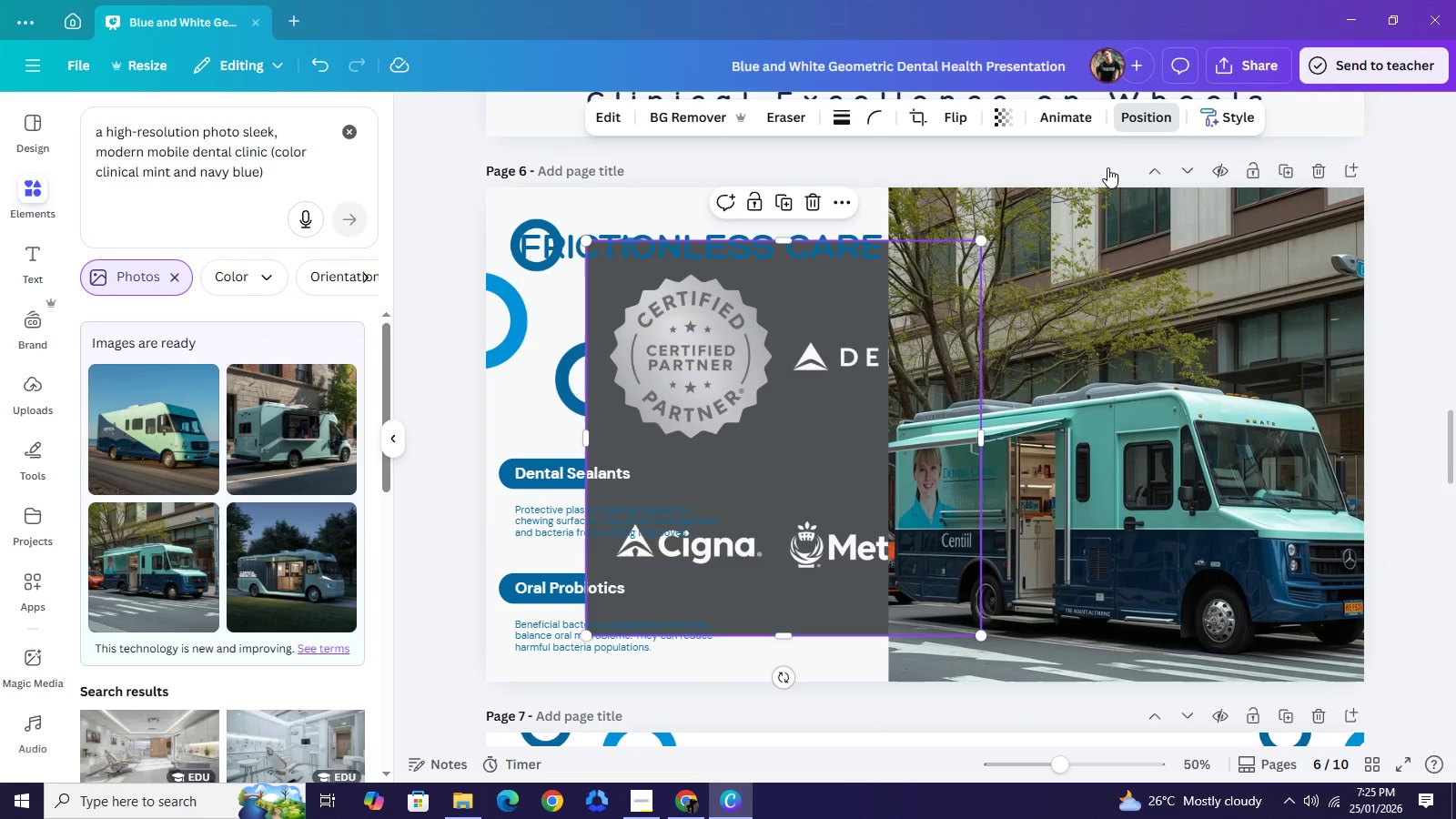 
left_click([1152, 128])
 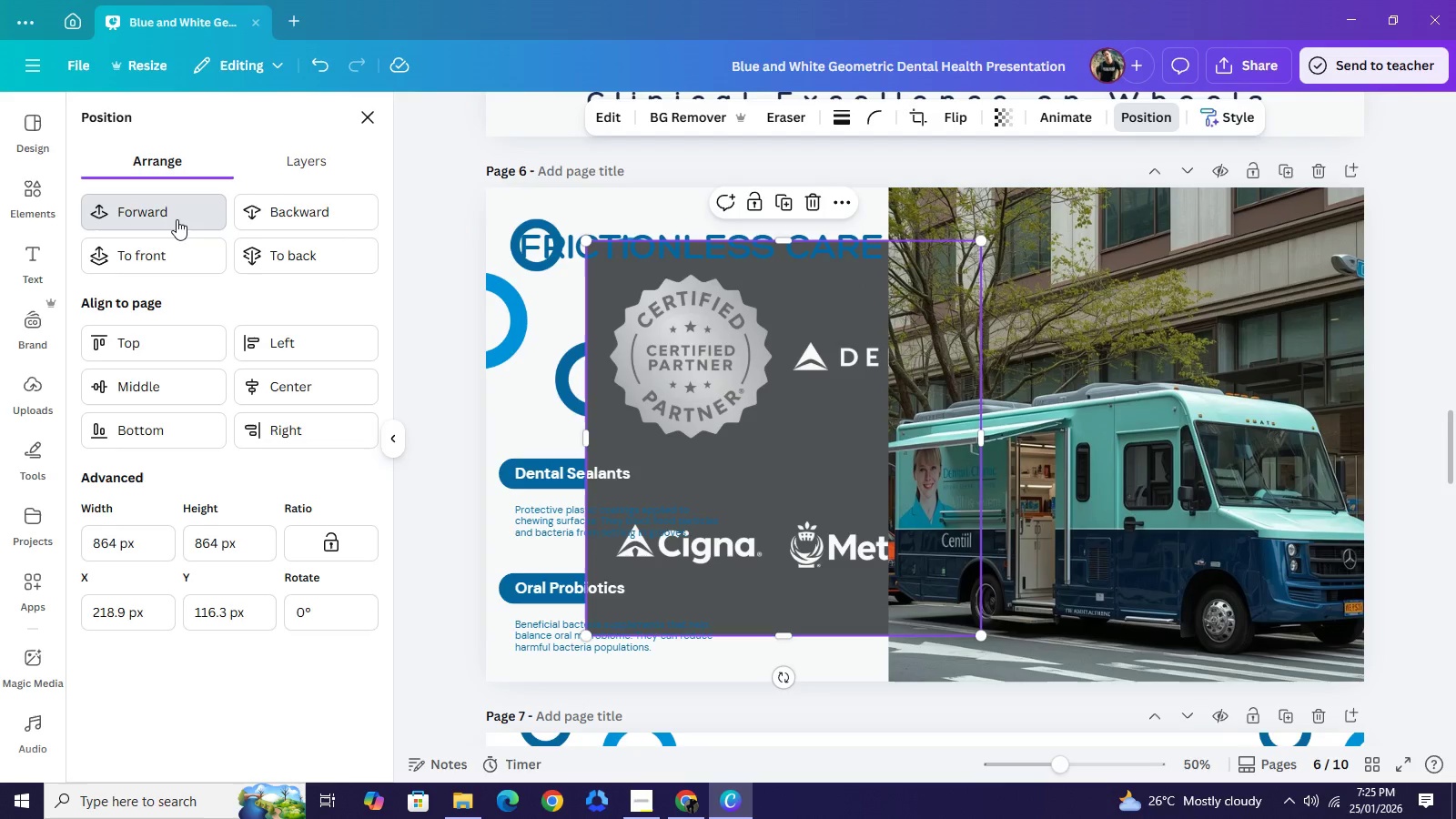 
double_click([177, 219])
 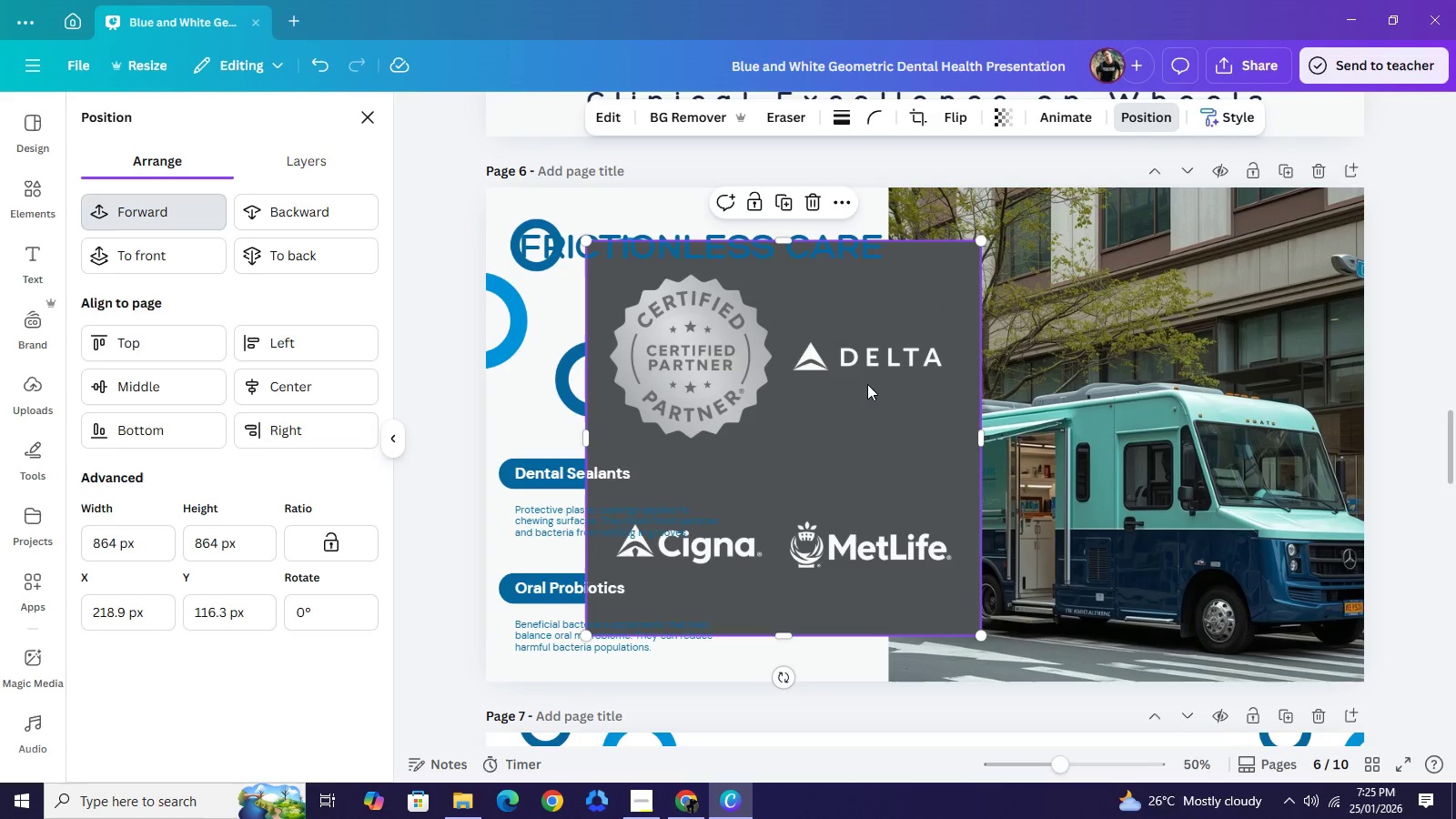 
triple_click([177, 219])
 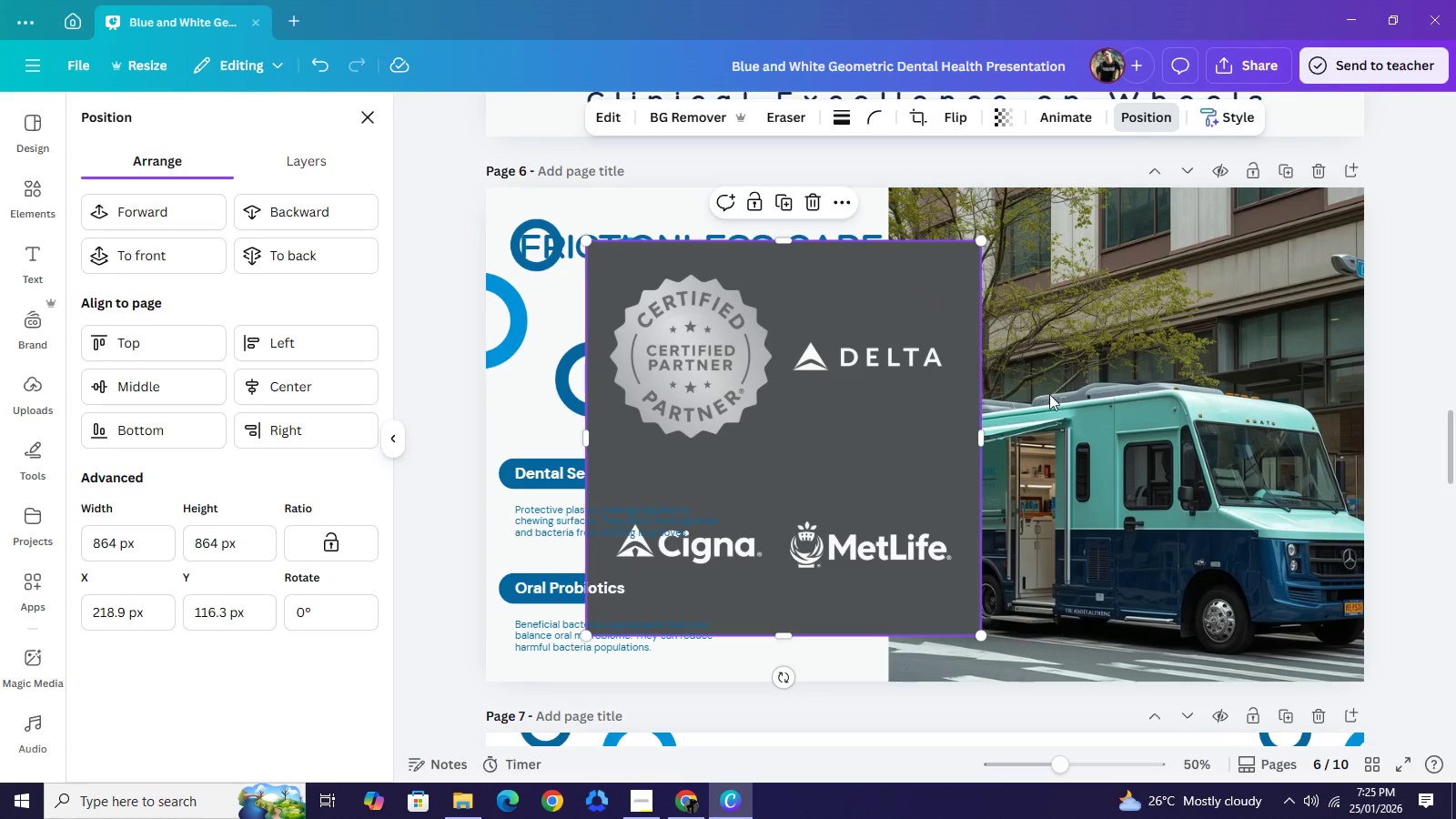 
left_click_drag(start_coordinate=[859, 392], to_coordinate=[1094, 393])
 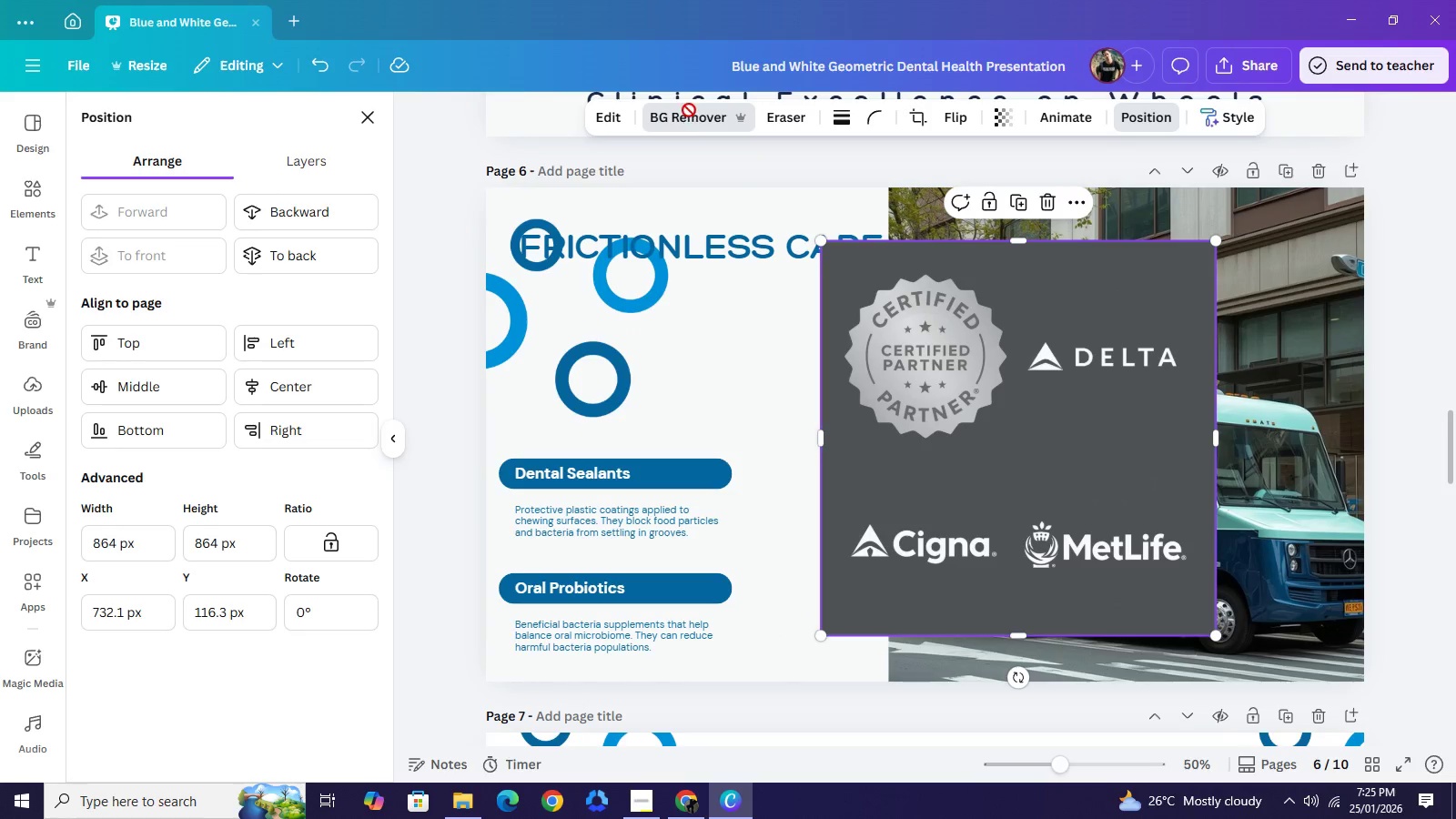 
left_click([689, 110])
 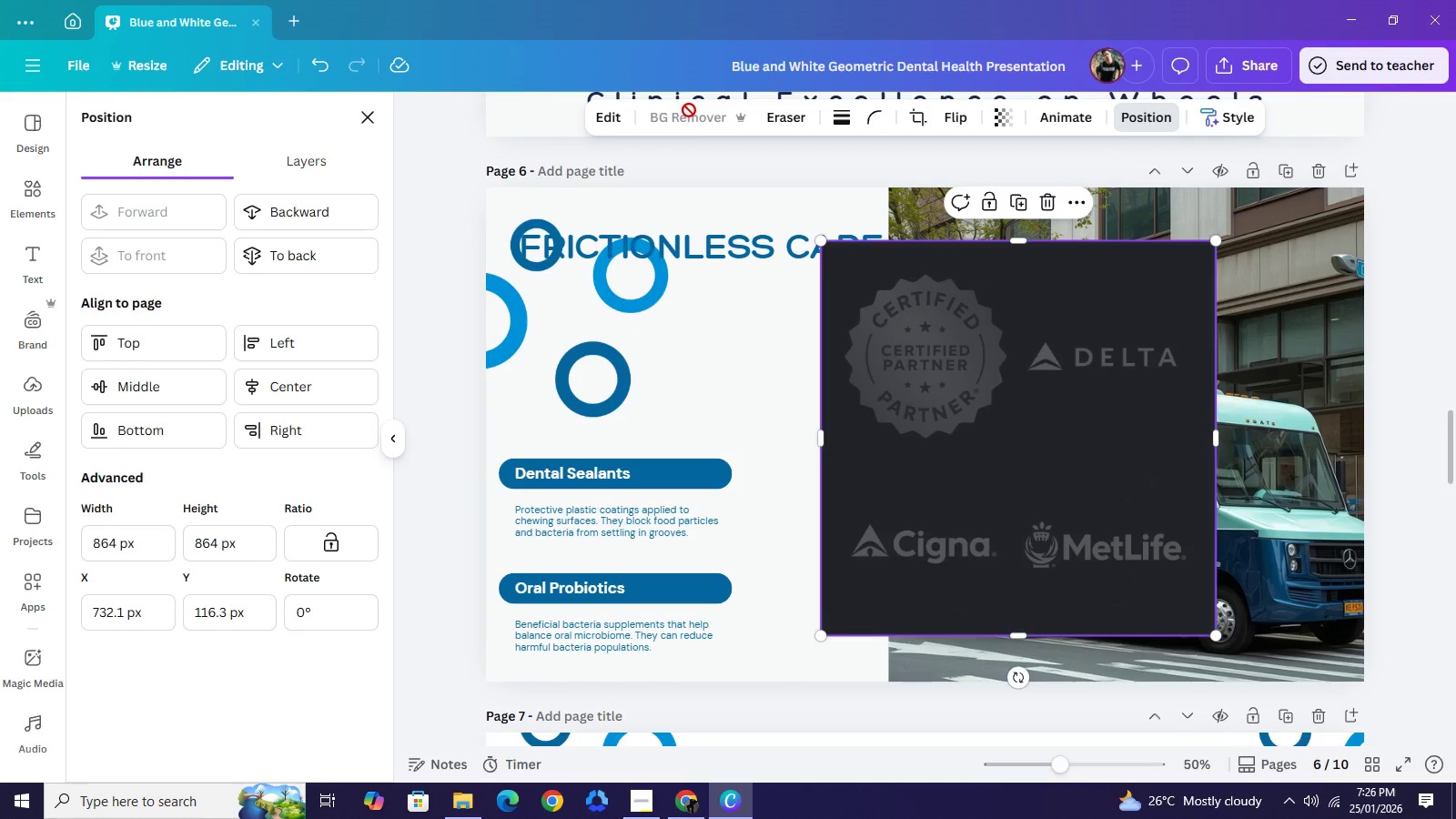 
wait(7.42)
 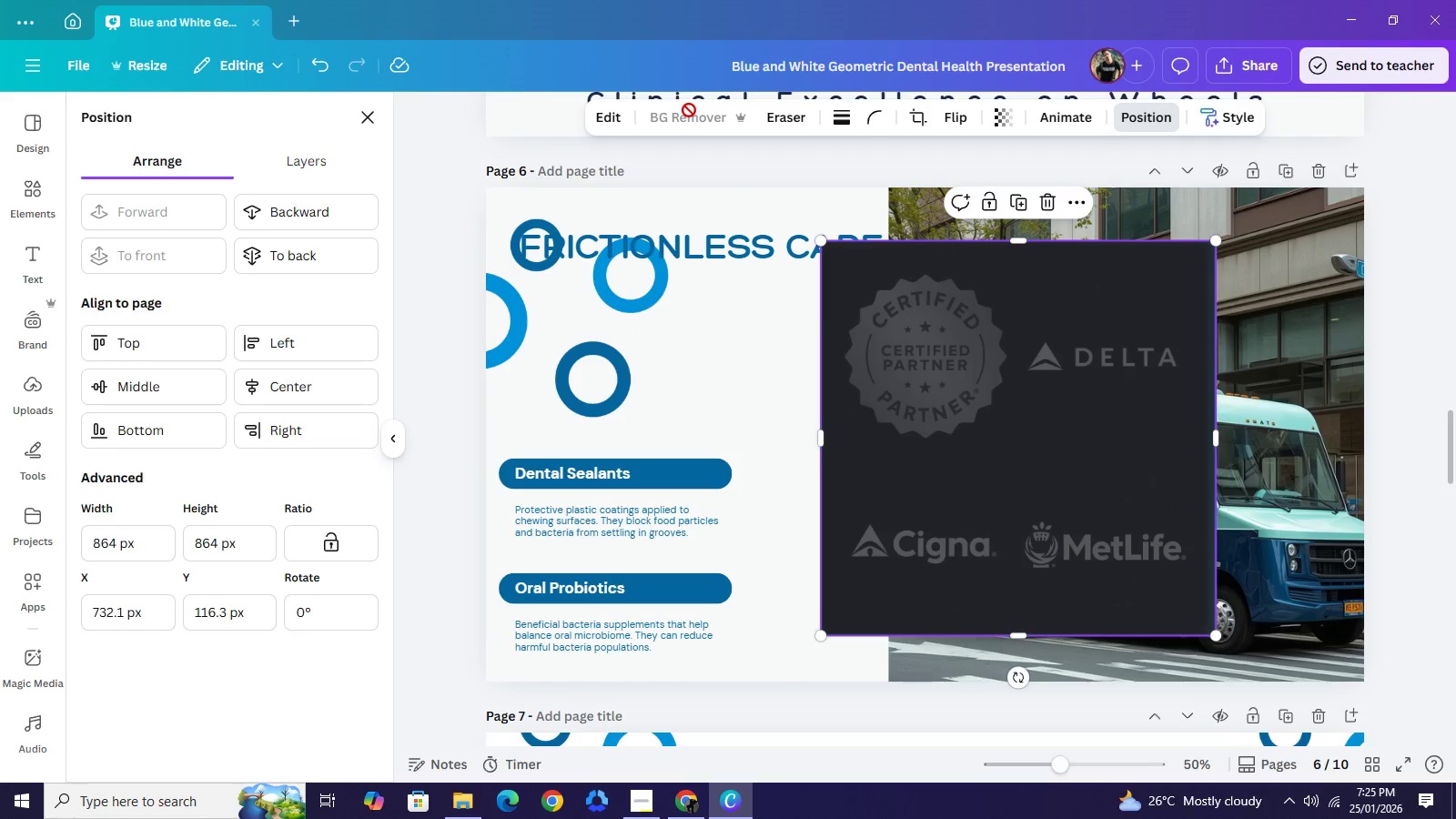 
left_click_drag(start_coordinate=[1049, 417], to_coordinate=[1167, 384])
 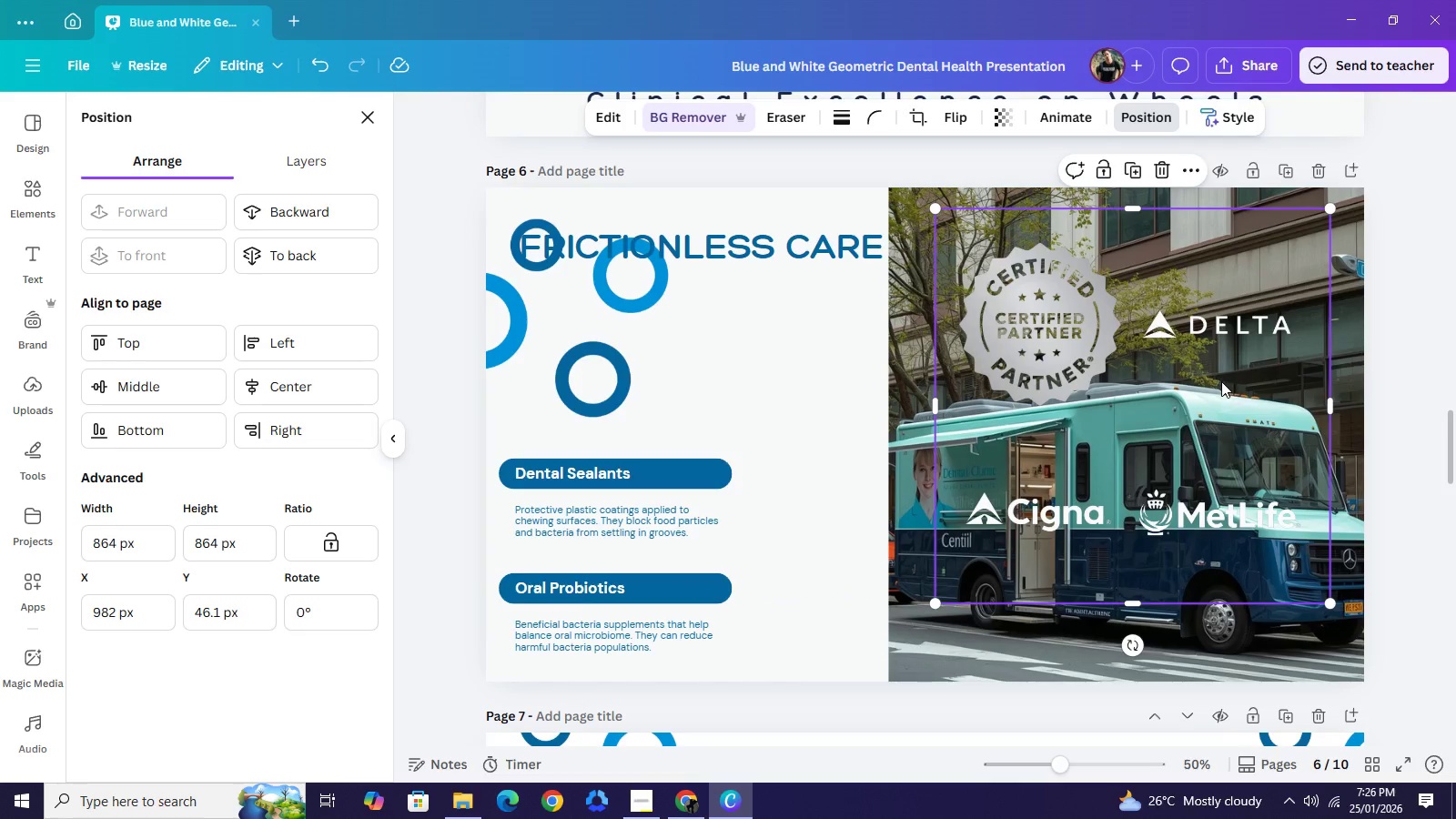 
key(Control+C)
 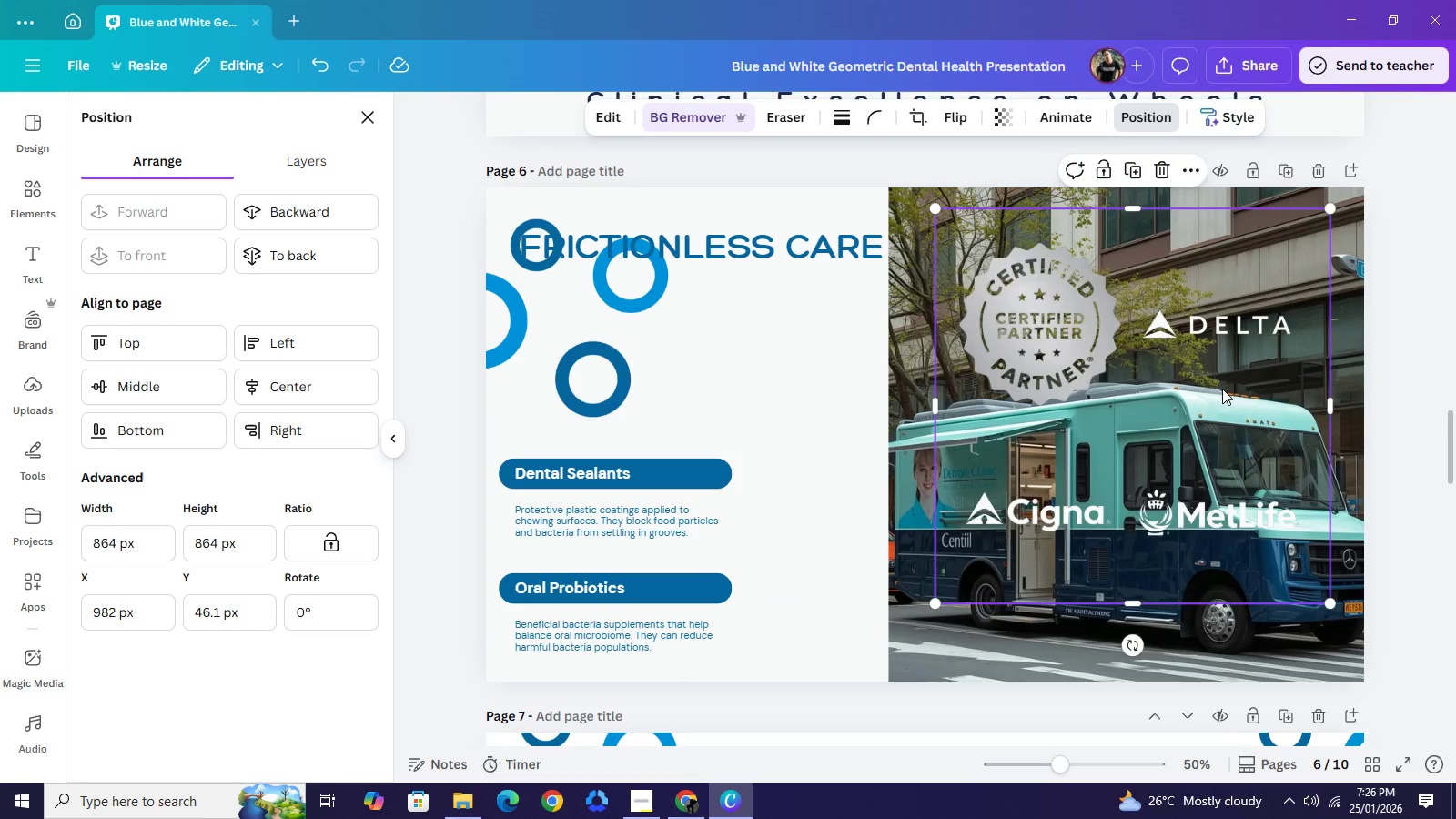 
key(Control+V)
 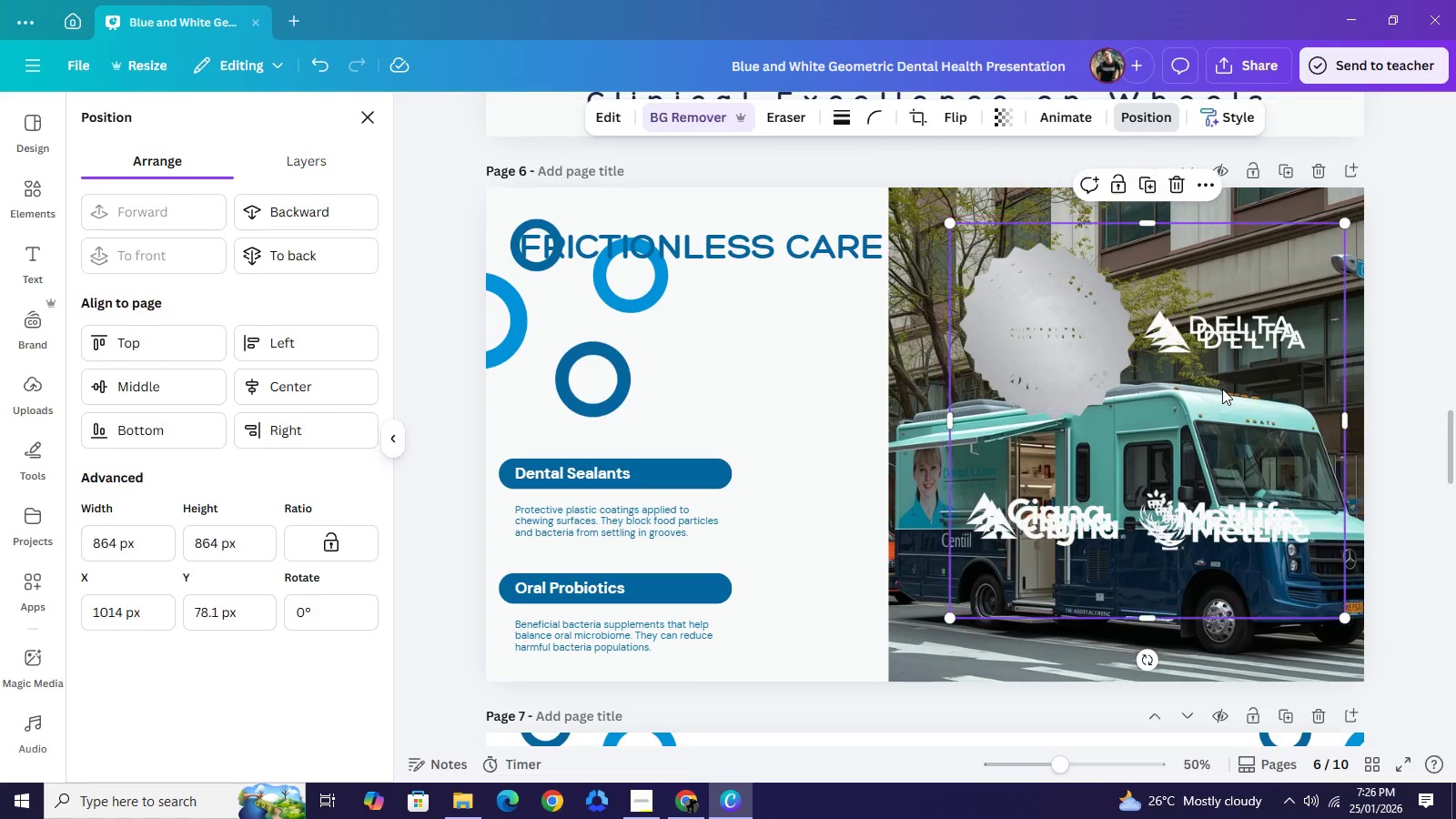 
key(Control+V)
 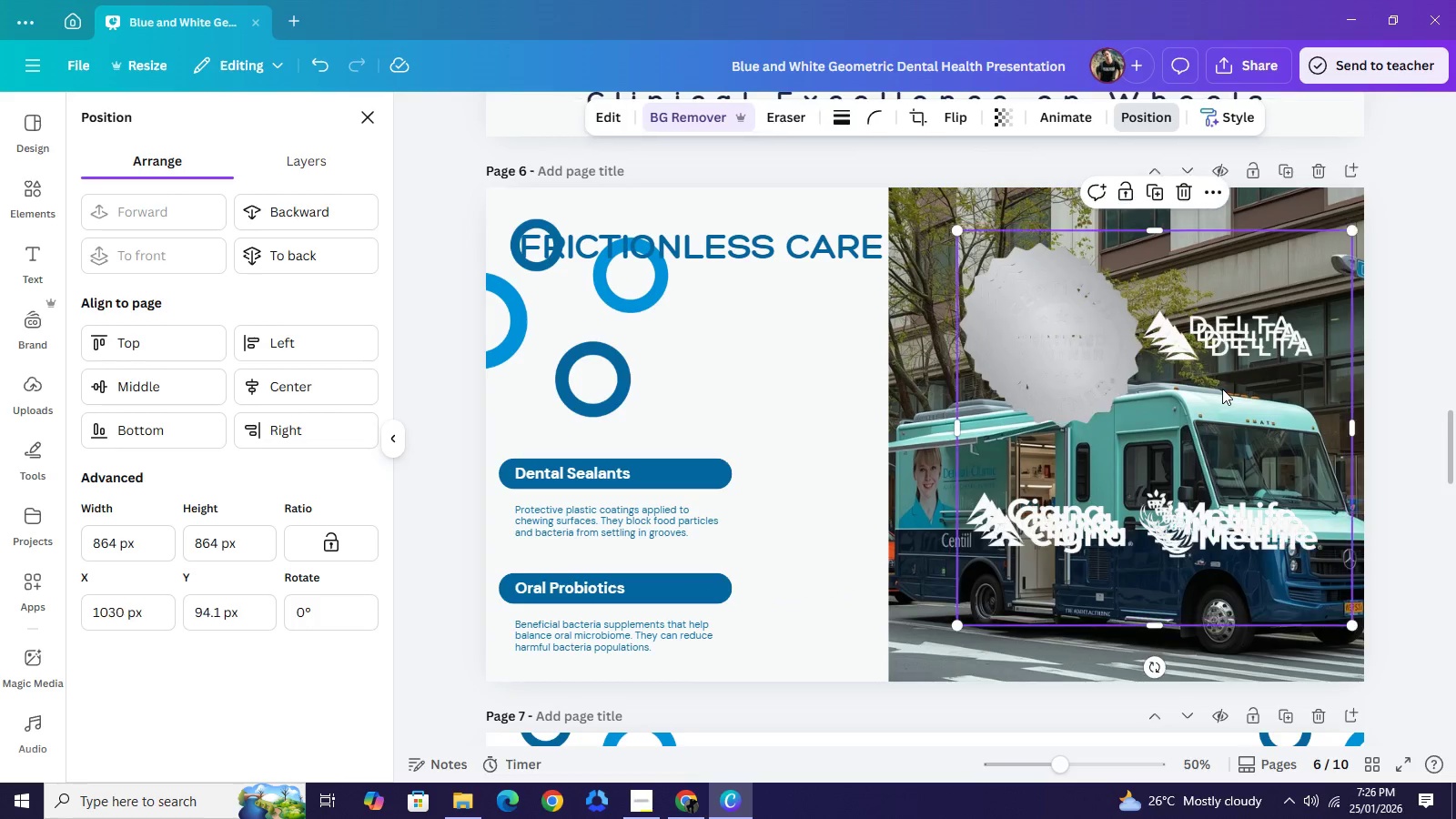 
key(Control+V)
 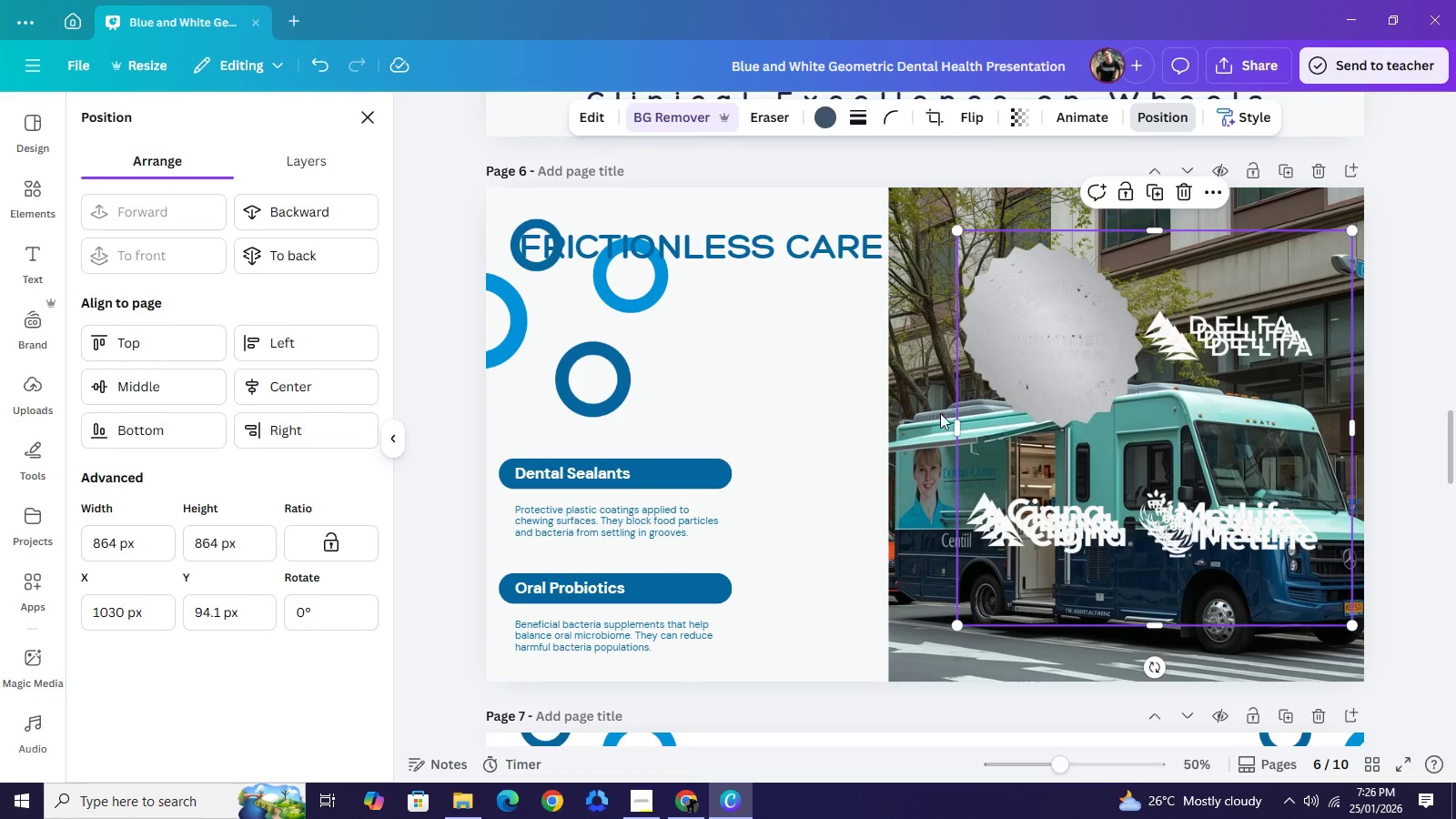 
left_click_drag(start_coordinate=[1222, 389], to_coordinate=[814, 409])
 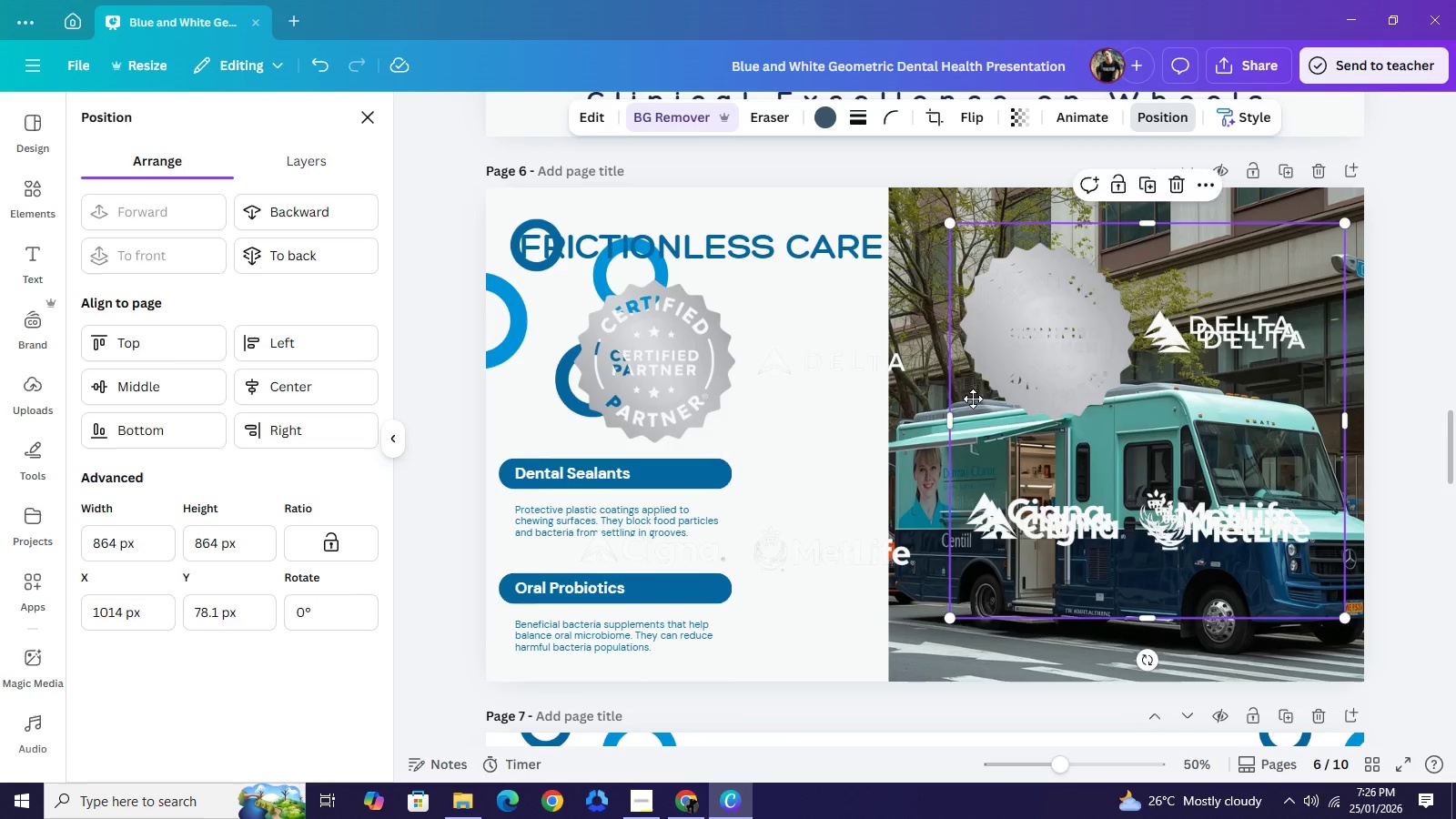 
left_click_drag(start_coordinate=[1189, 330], to_coordinate=[883, 423])
 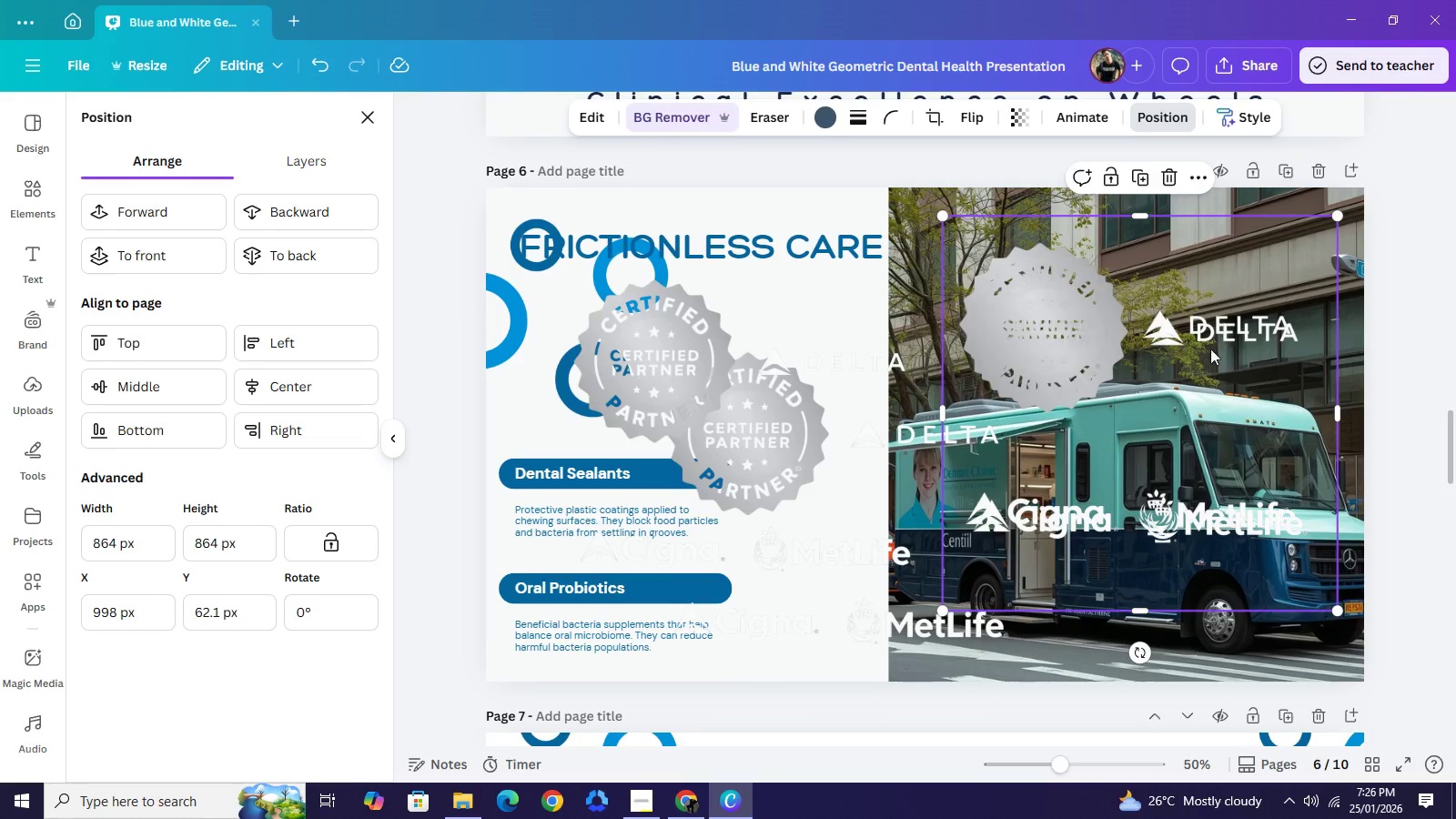 
left_click_drag(start_coordinate=[1253, 330], to_coordinate=[878, 376])
 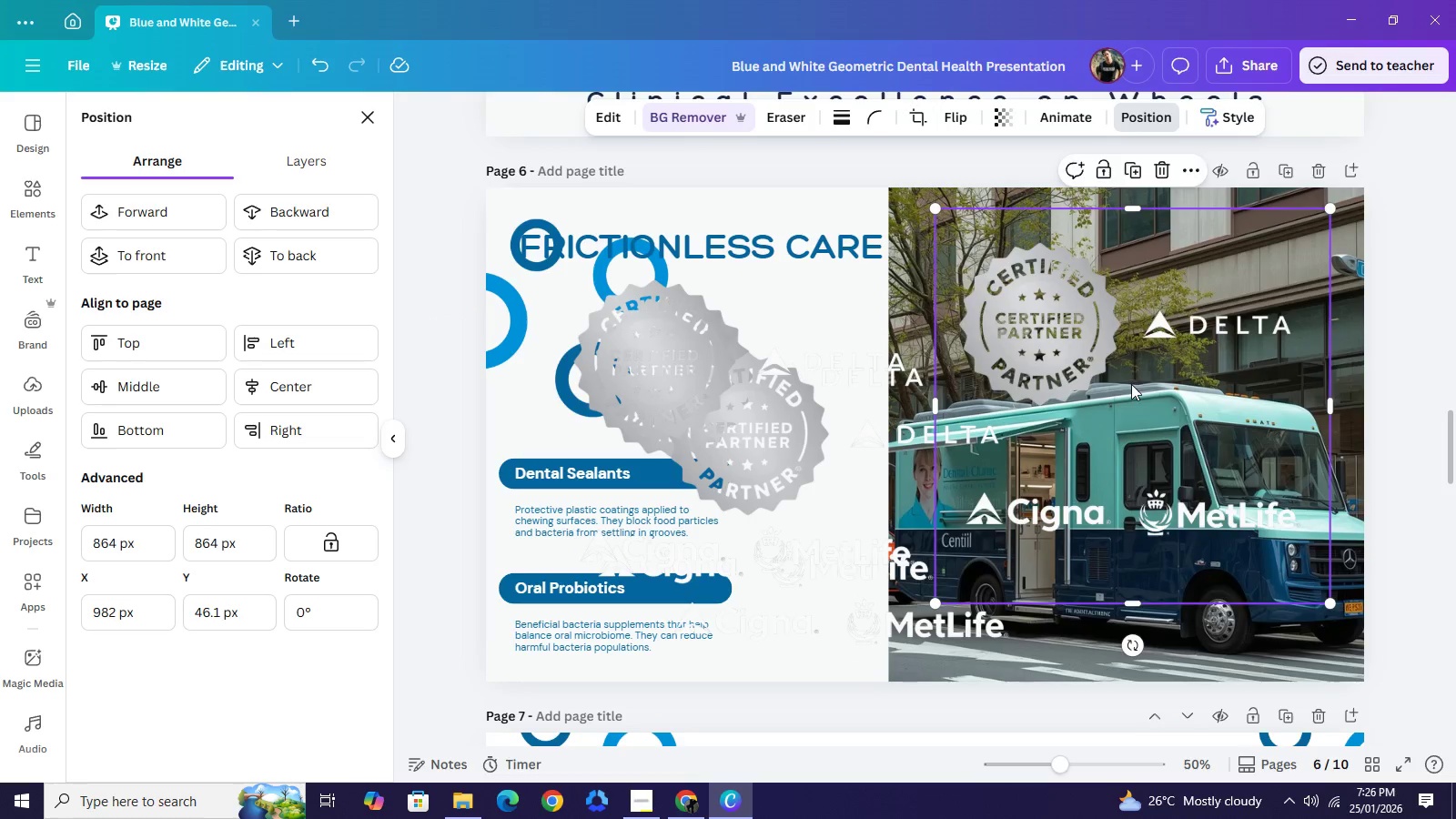 
left_click_drag(start_coordinate=[1097, 377], to_coordinate=[1101, 382])
 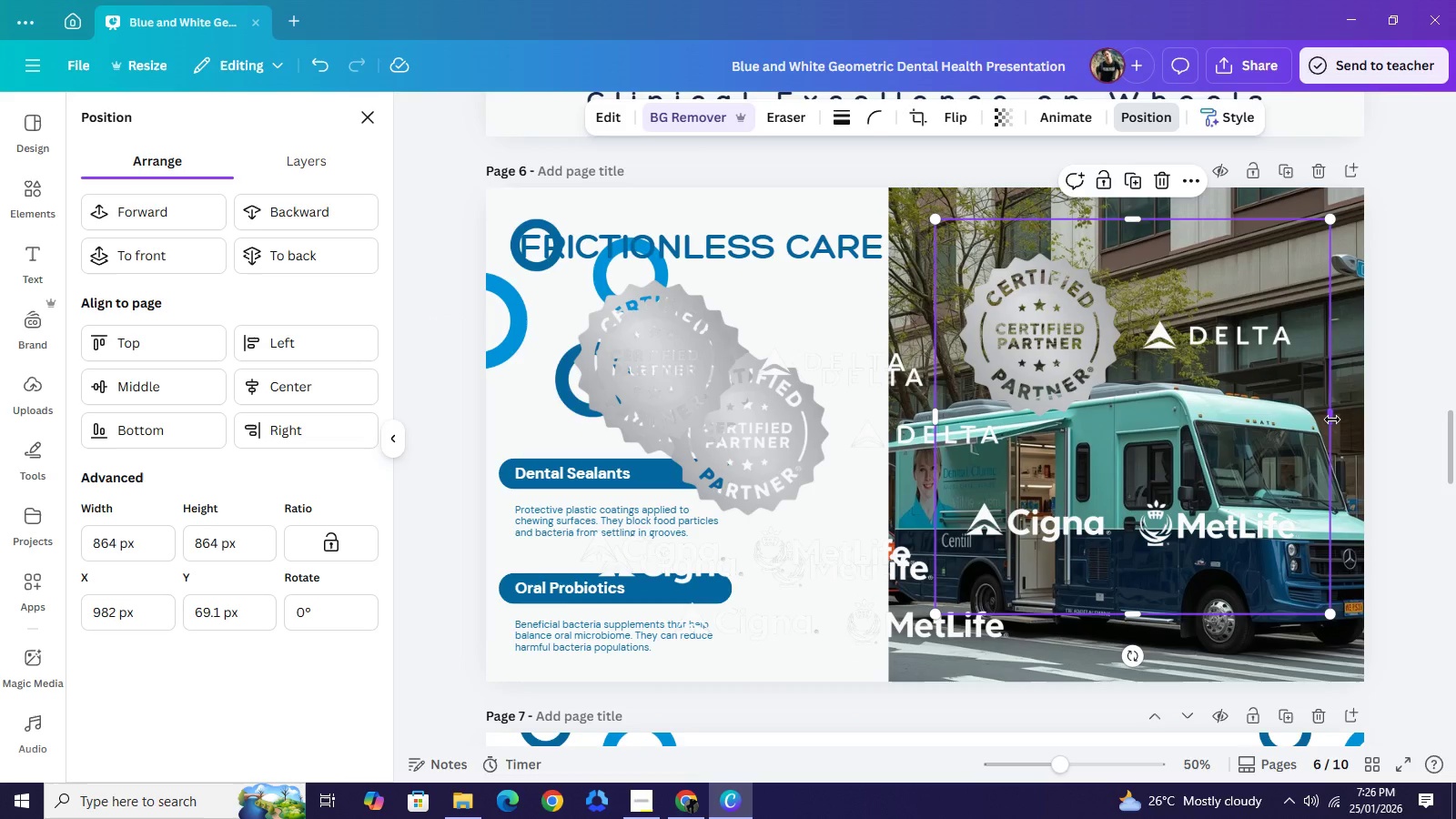 
left_click_drag(start_coordinate=[1332, 420], to_coordinate=[1147, 377])
 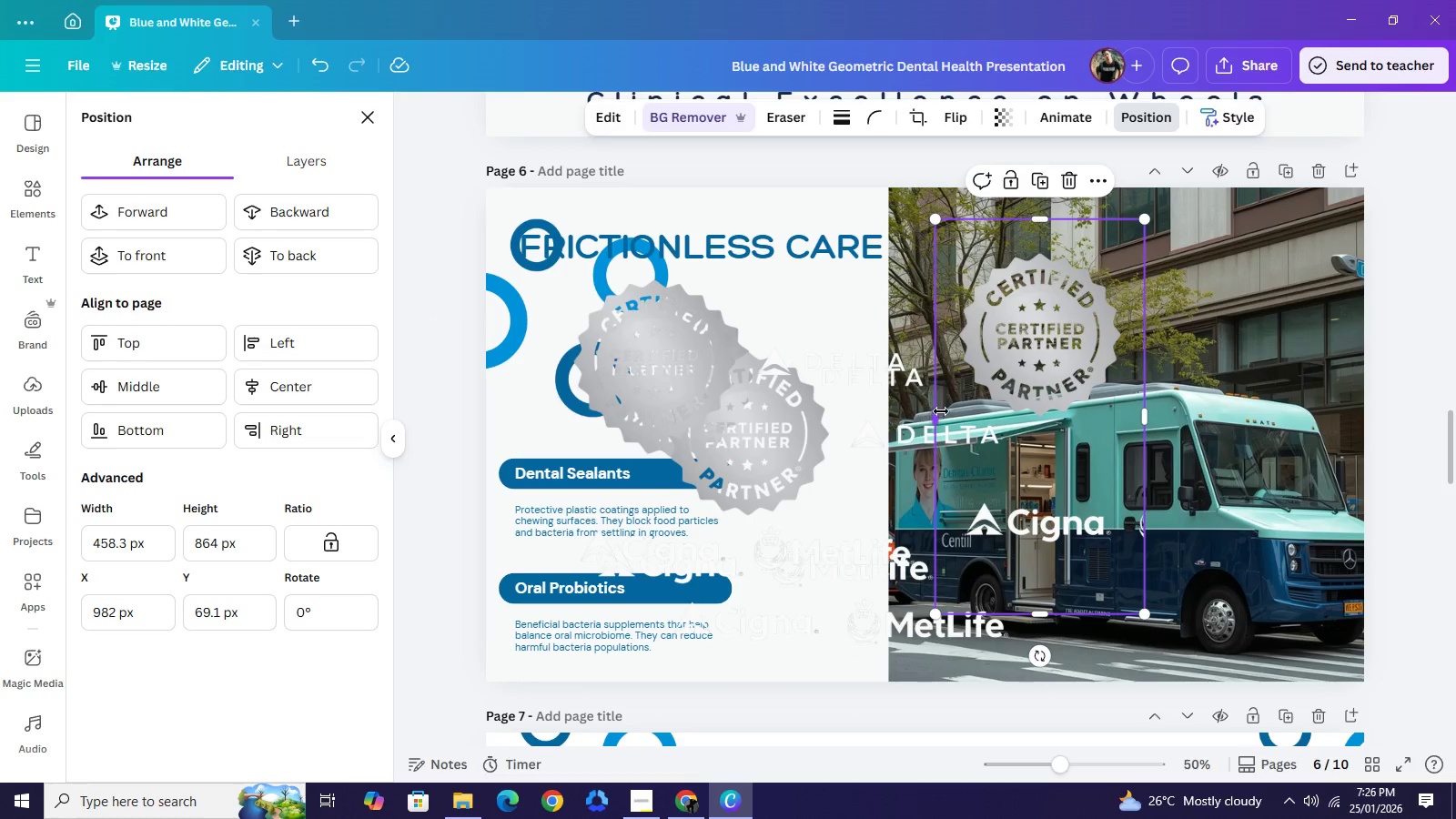 
left_click_drag(start_coordinate=[935, 410], to_coordinate=[948, 412])
 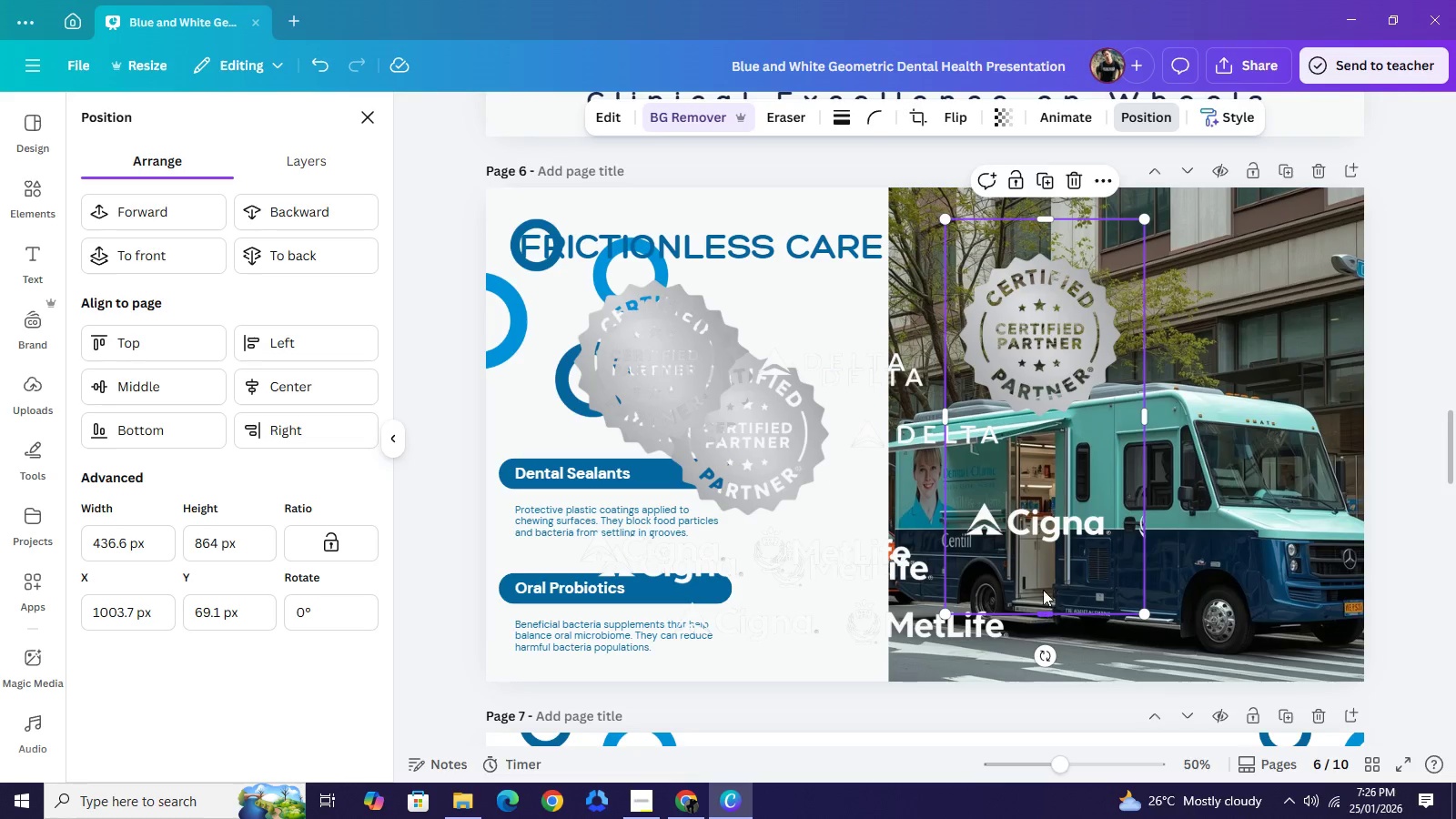 
left_click_drag(start_coordinate=[1046, 612], to_coordinate=[1063, 427])
 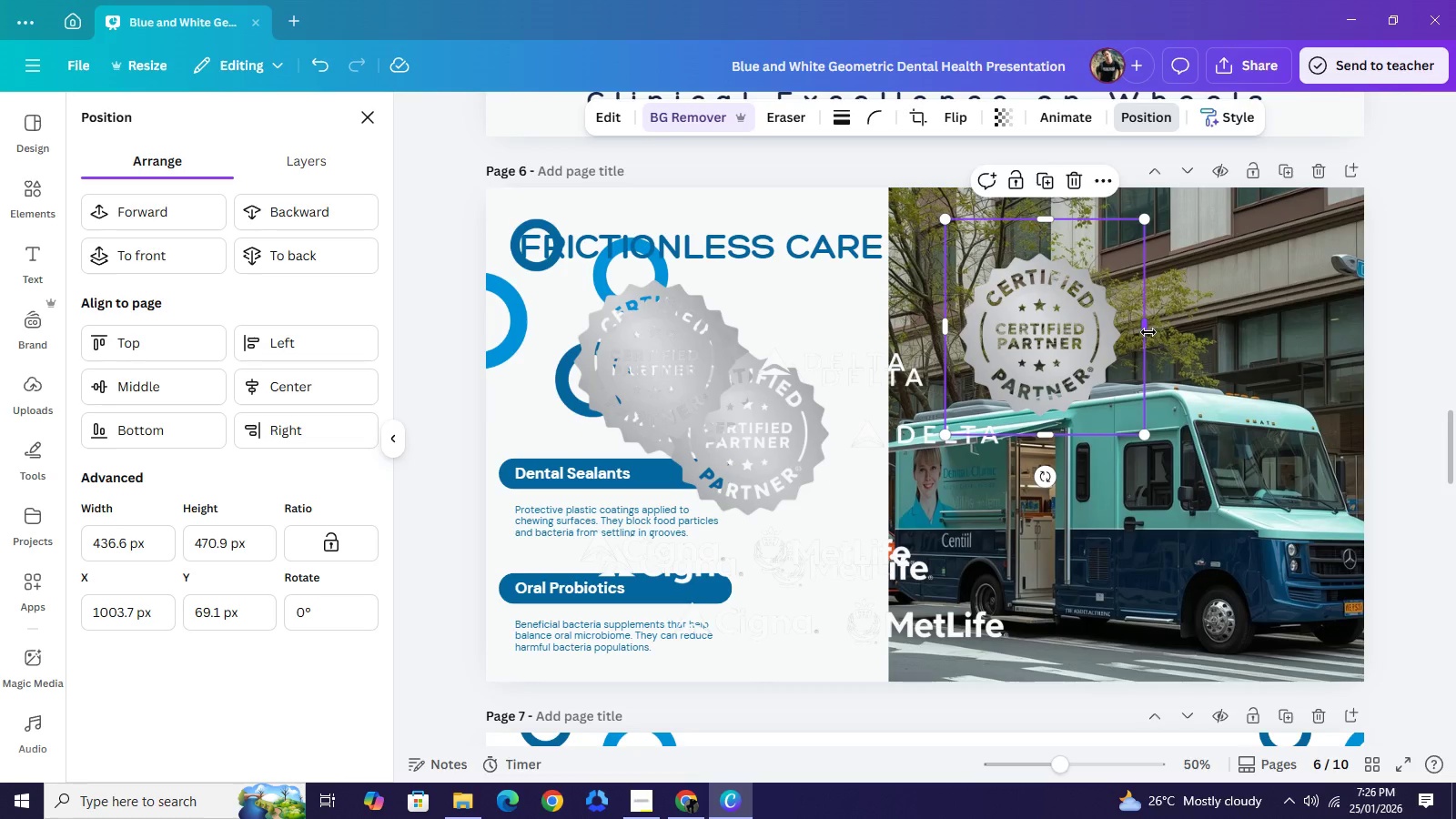 
left_click_drag(start_coordinate=[1148, 332], to_coordinate=[1139, 329])
 